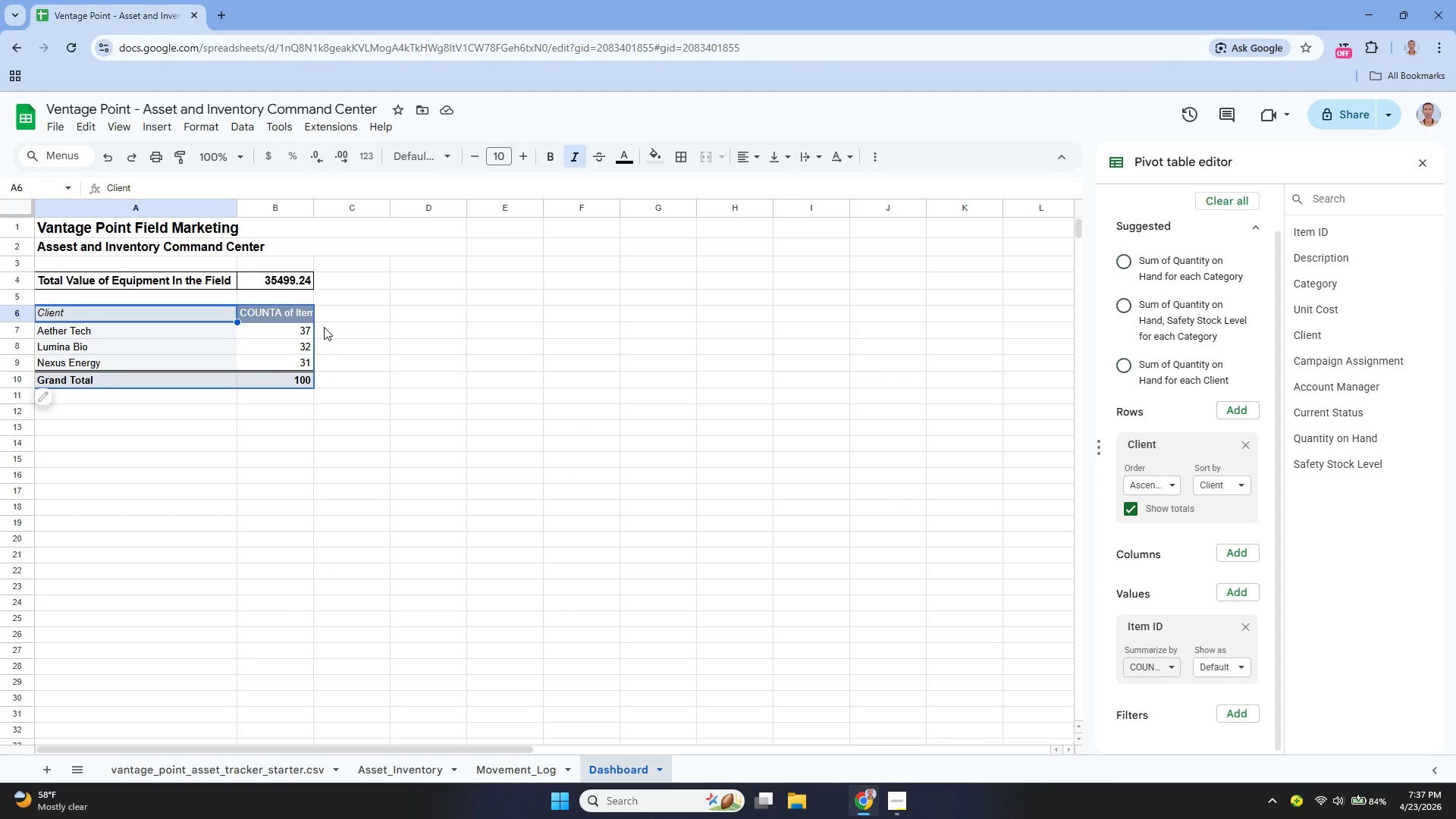 
wait(7.08)
 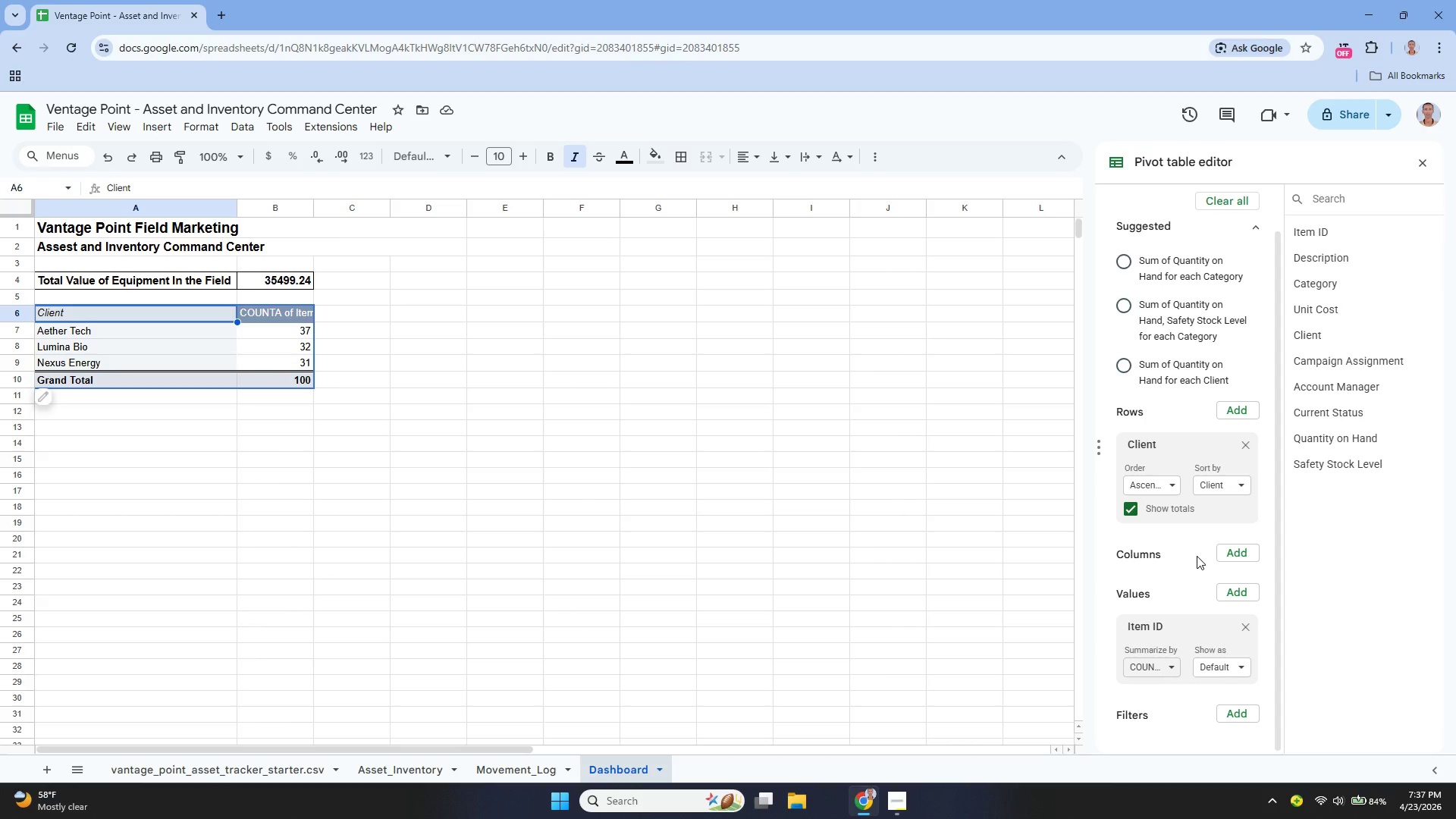 
double_click([291, 315])
 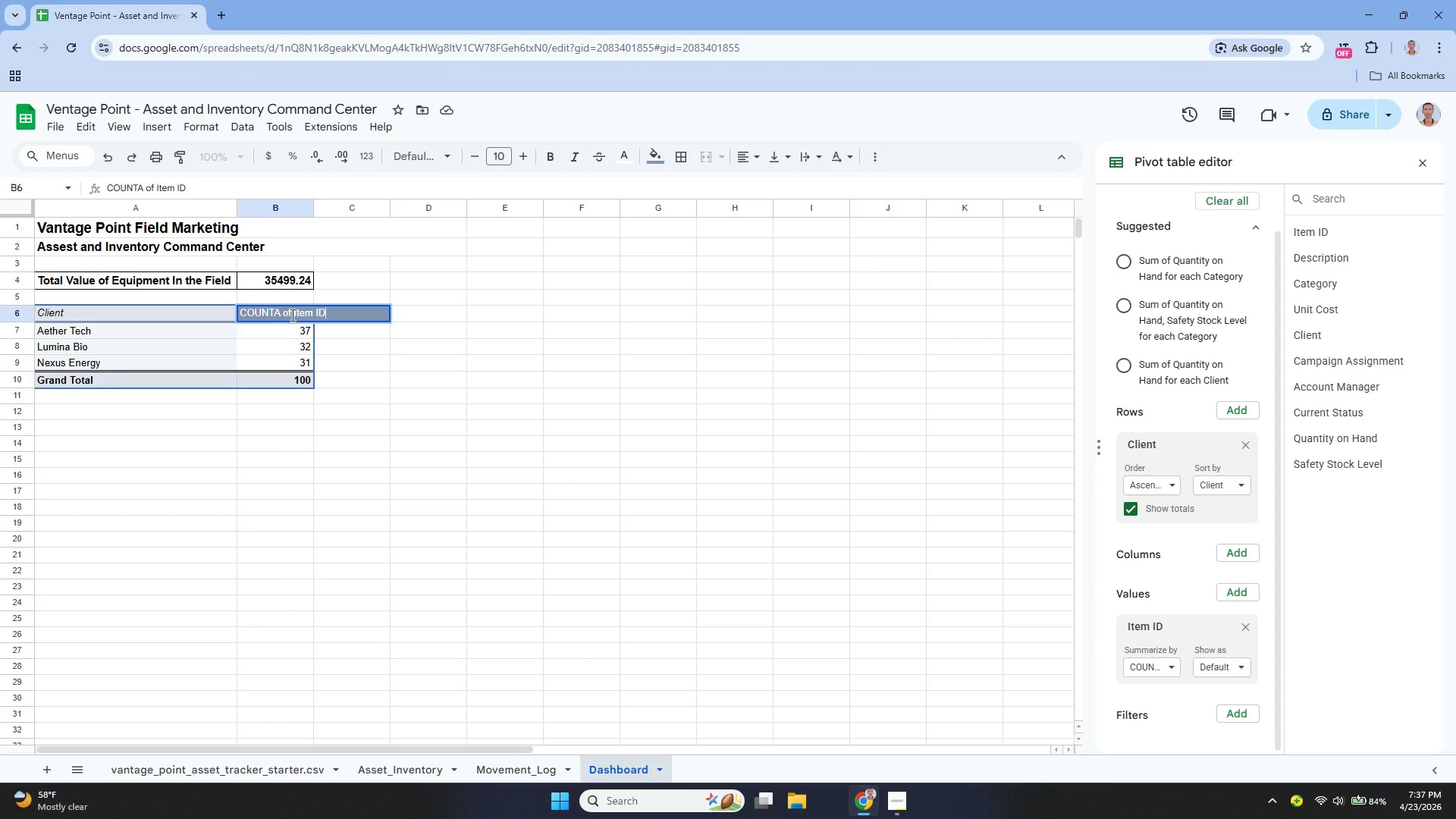 
hold_key(key=Backspace, duration=1.25)
 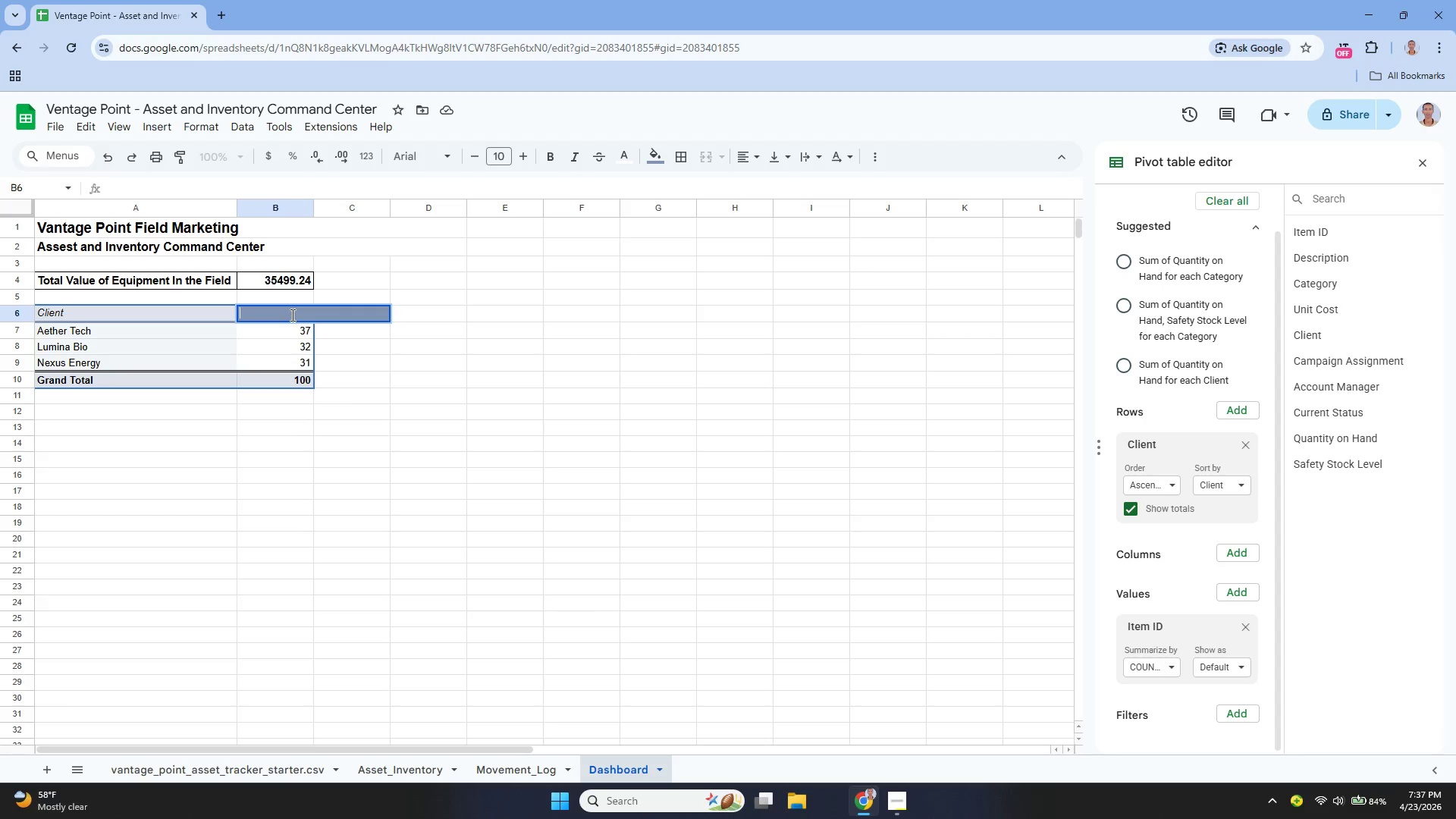 
type(Number of Assests)
 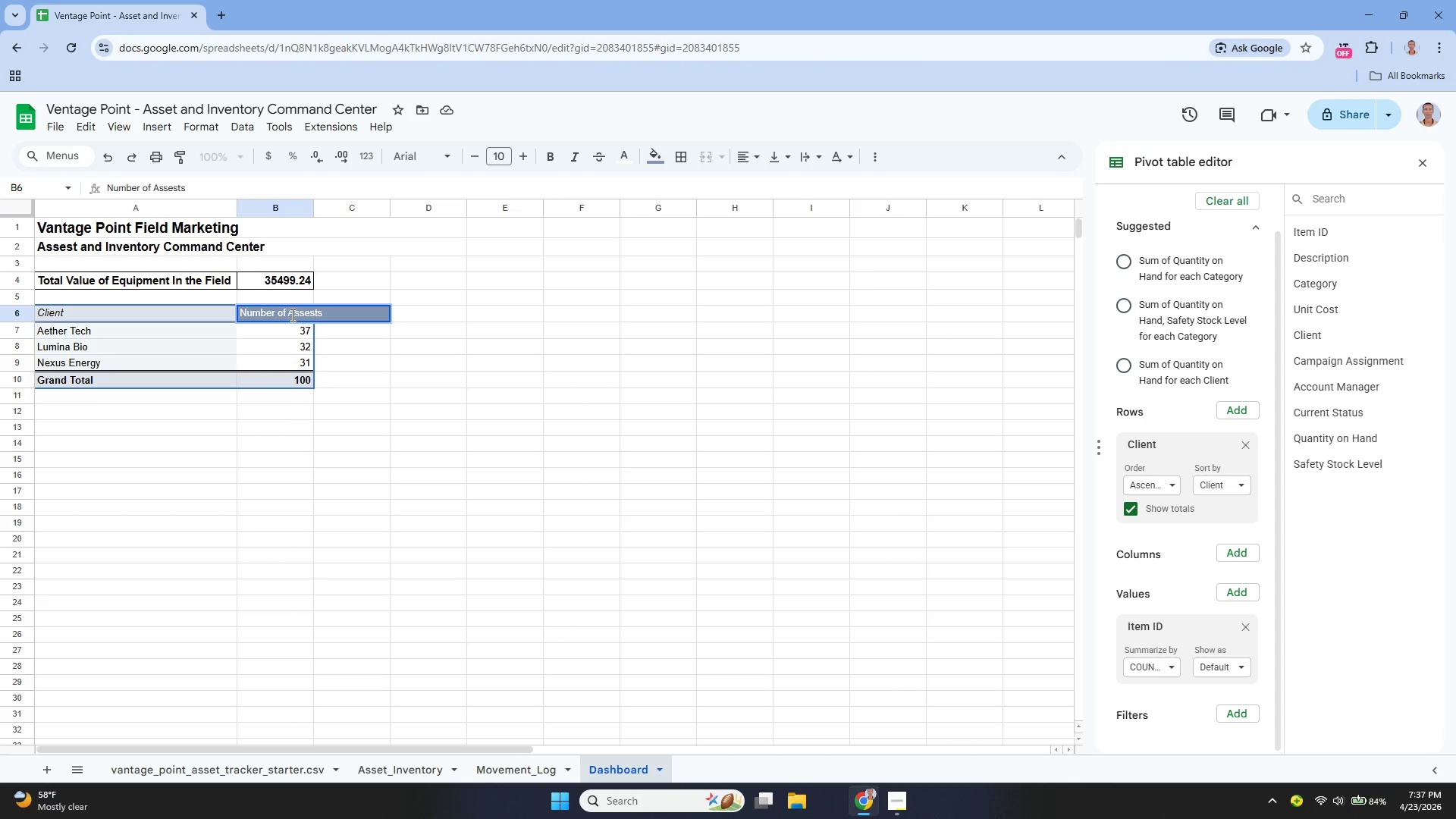 
key(Enter)
 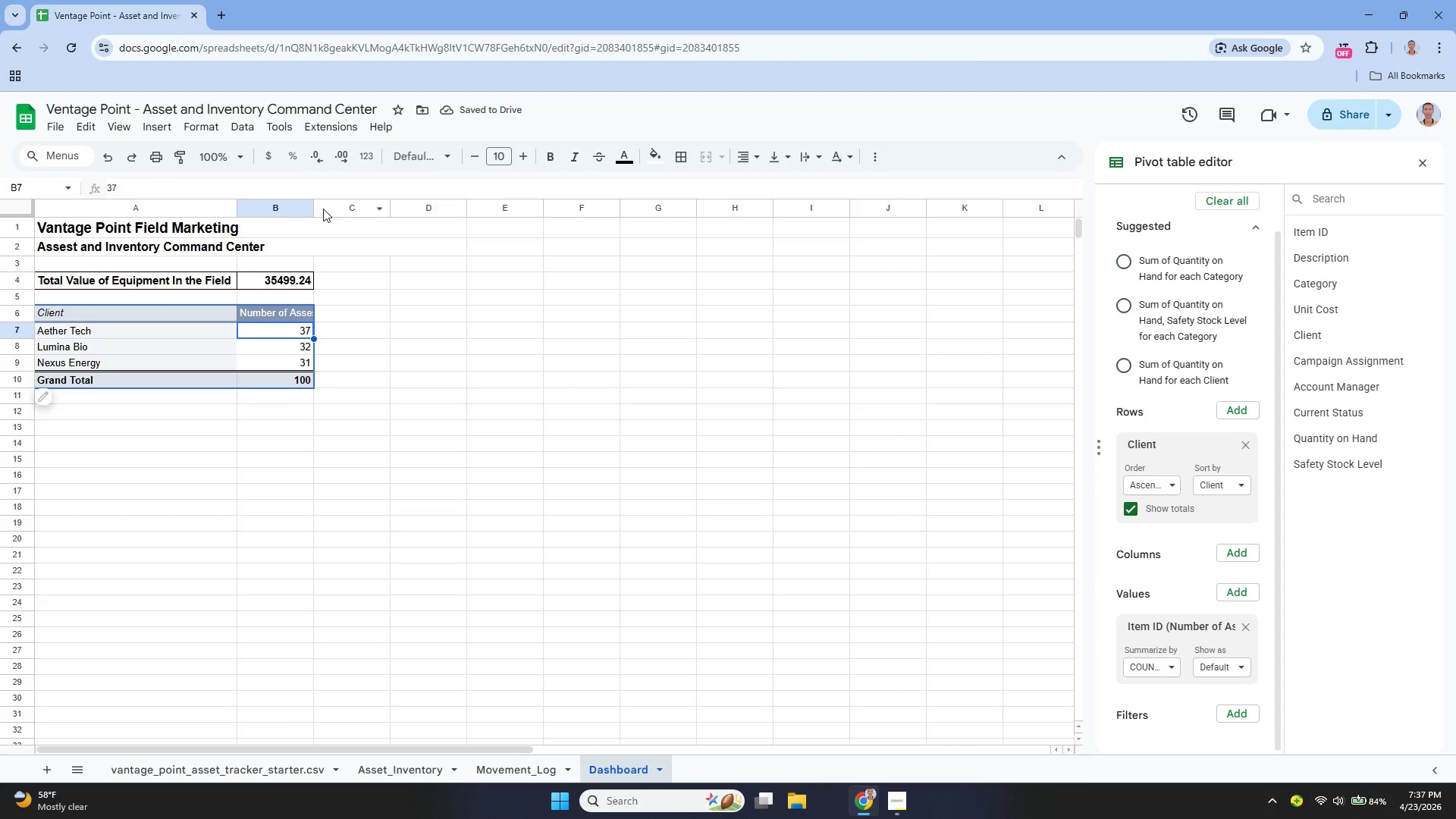 
left_click_drag(start_coordinate=[314, 206], to_coordinate=[337, 209])
 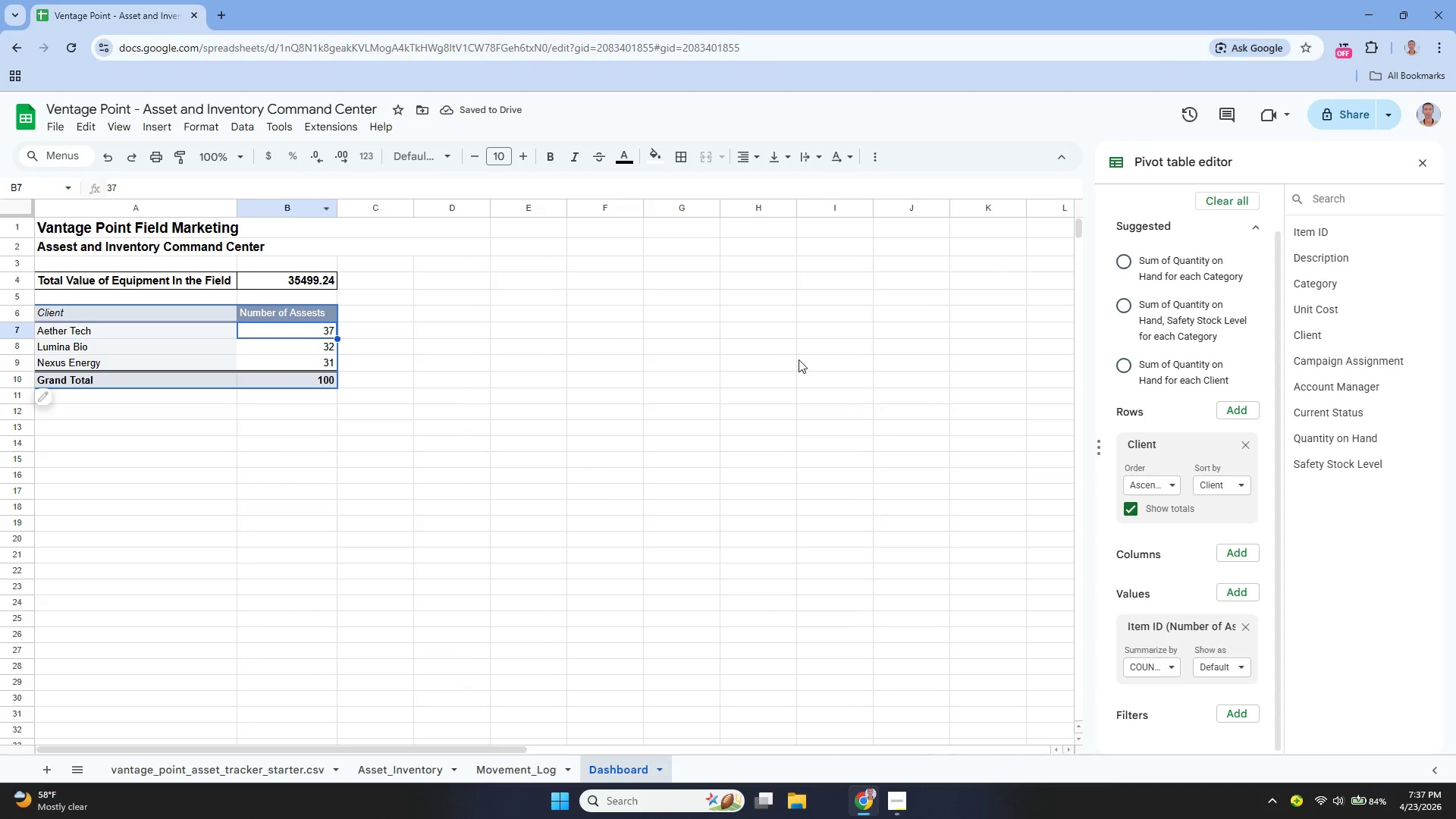 
wait(6.24)
 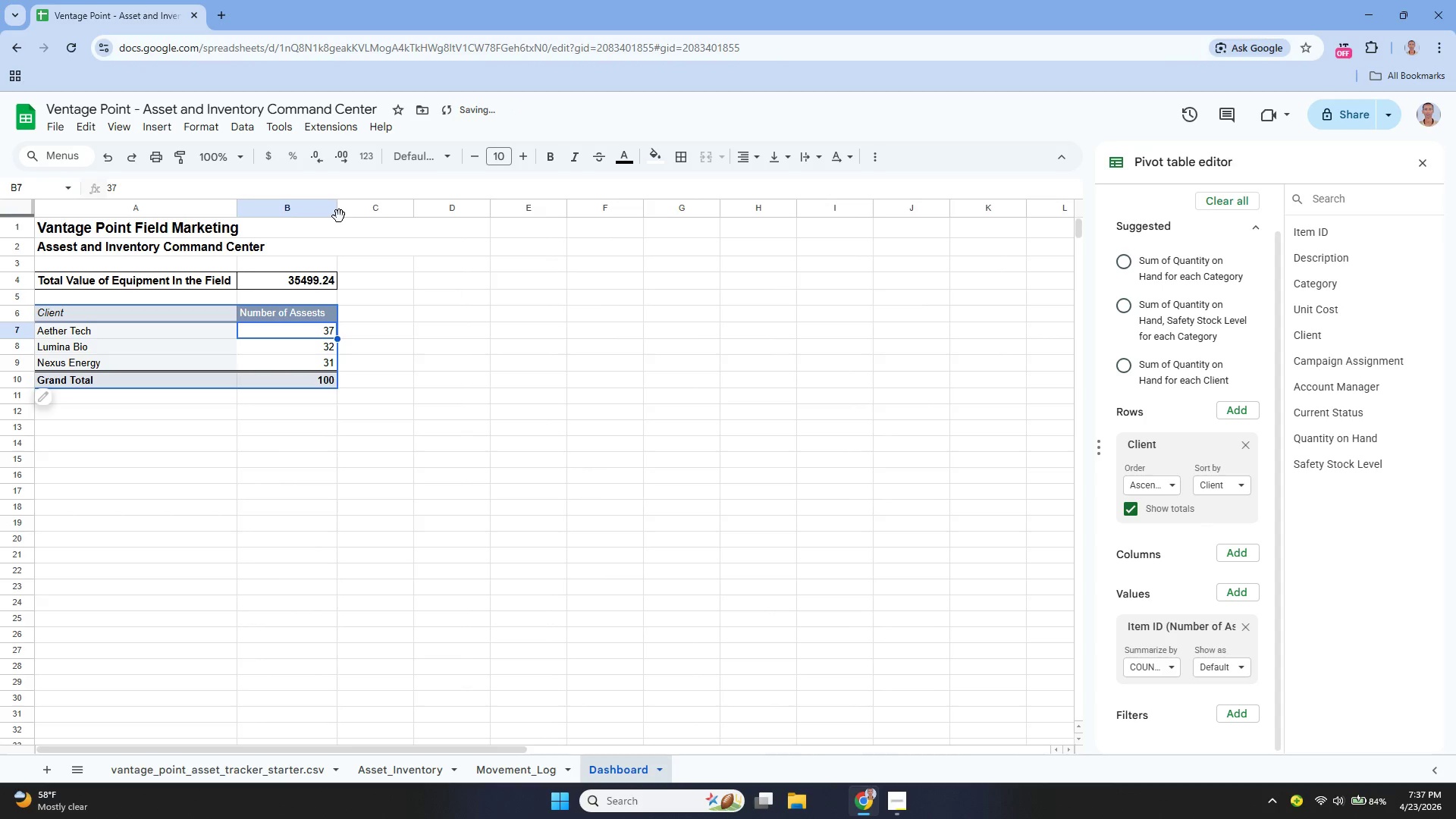 
scroll: coordinate [1135, 506], scroll_direction: down, amount: 7.0
 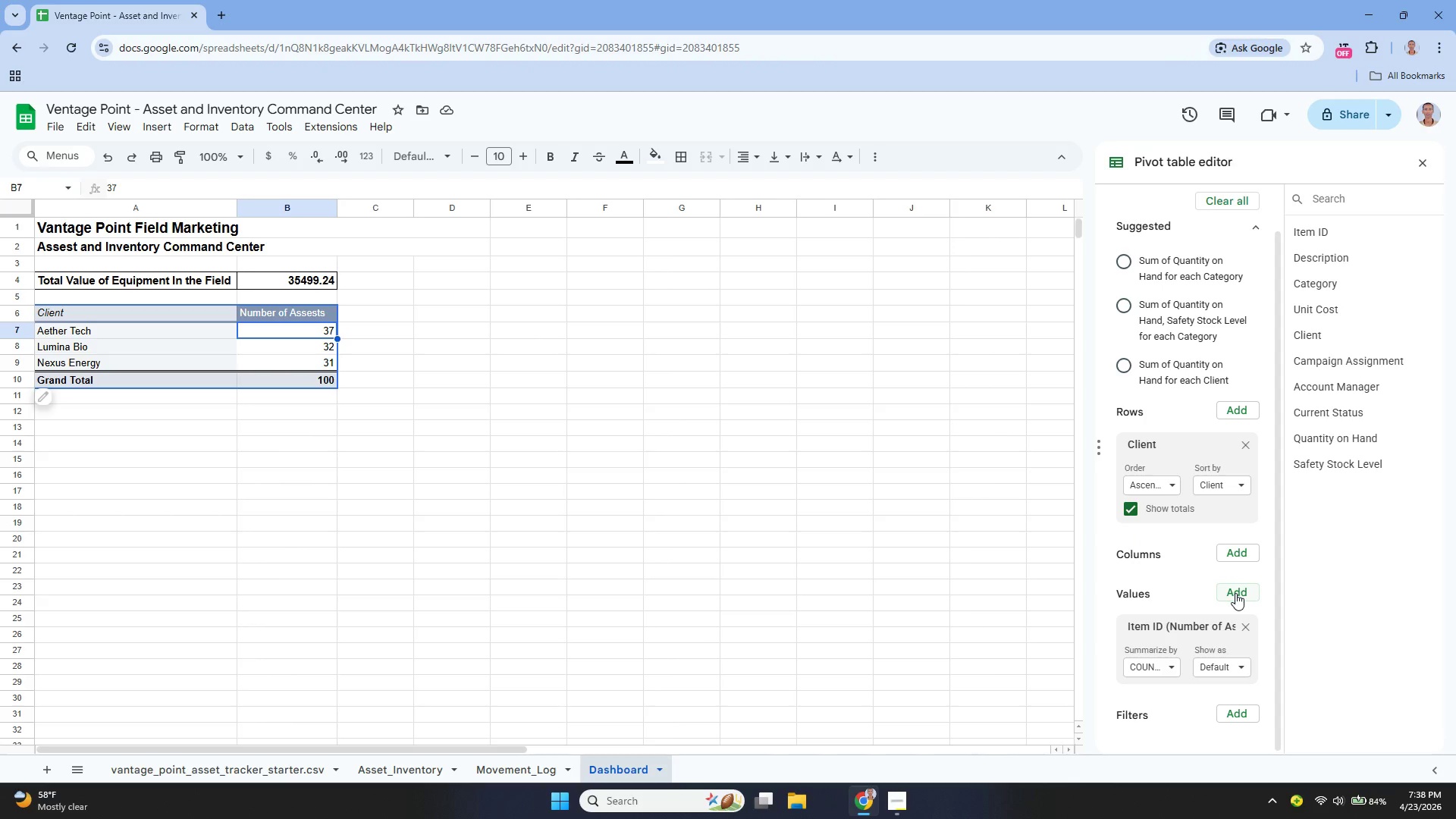 
wait(5.94)
 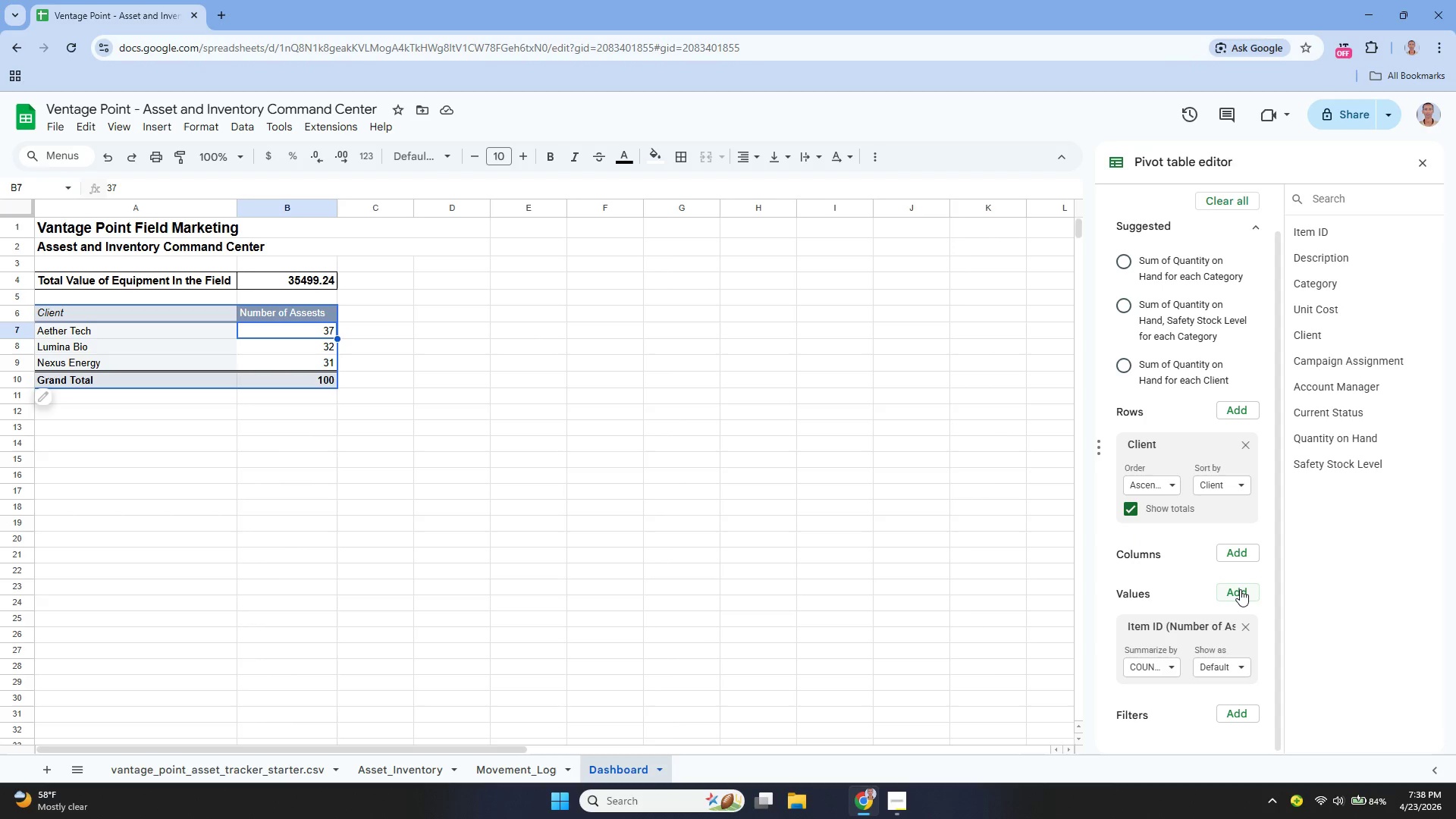 
left_click([1235, 590])
 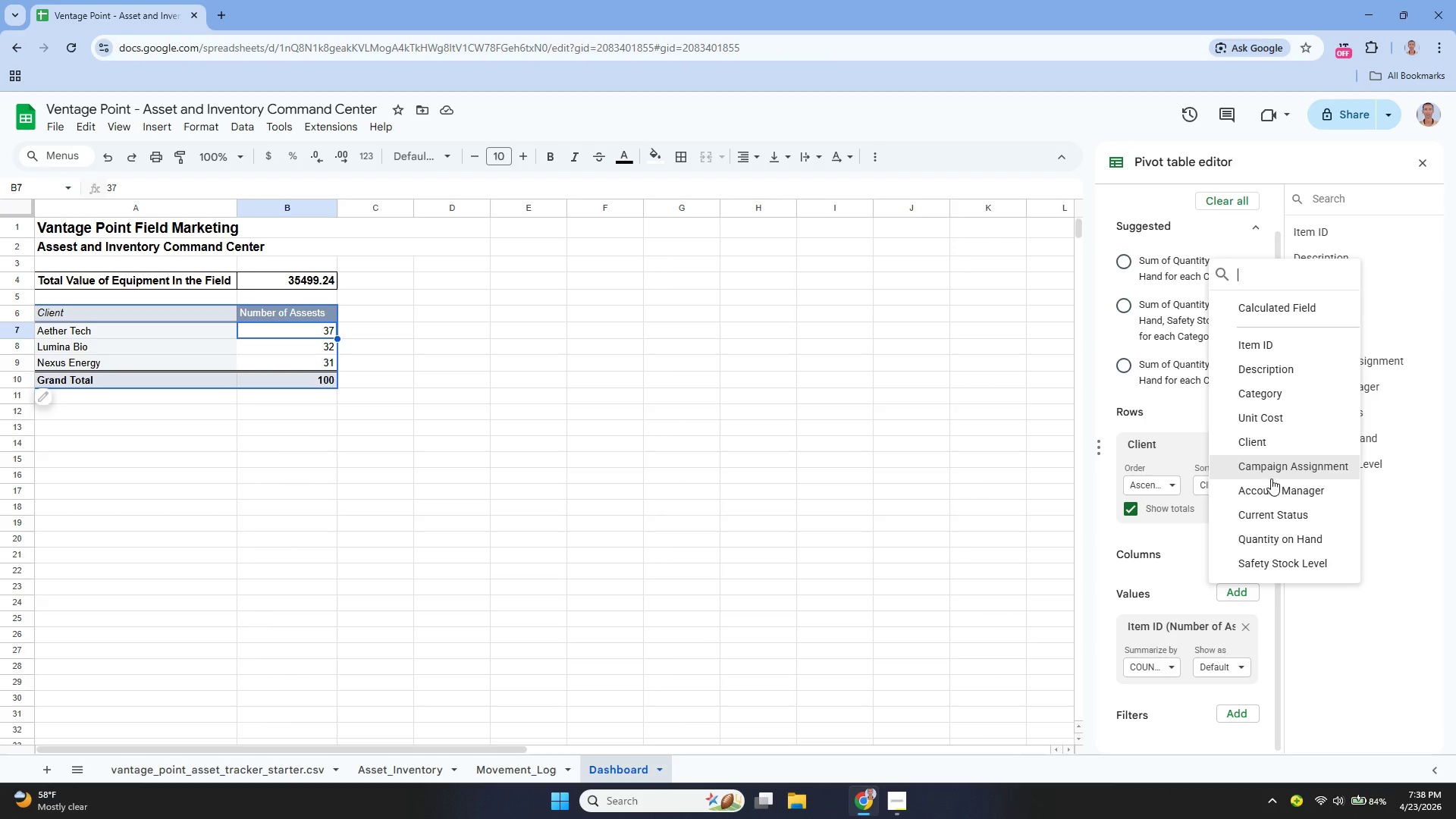 
left_click([1263, 407])
 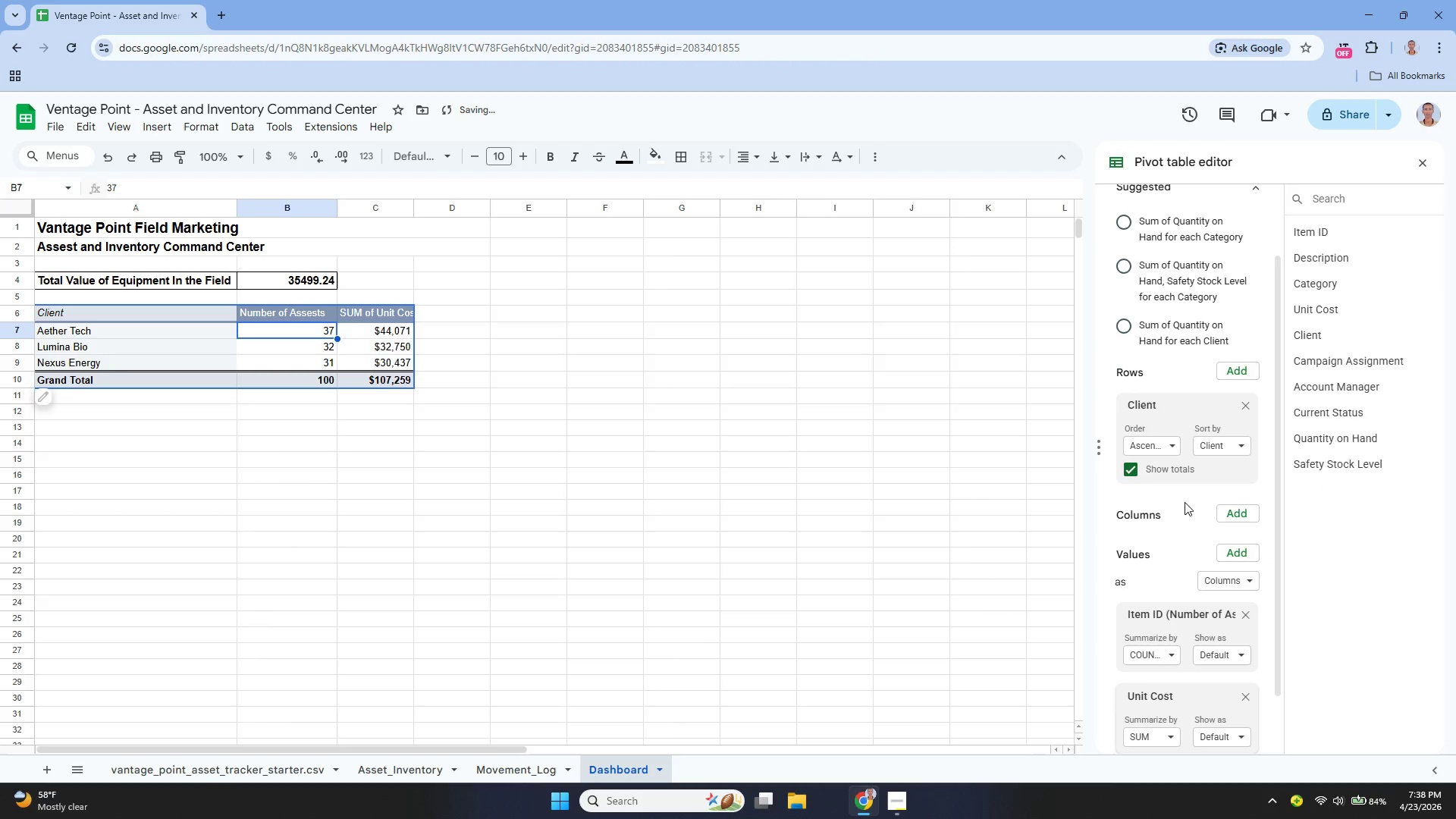 
scroll: coordinate [1191, 502], scroll_direction: down, amount: 3.0
 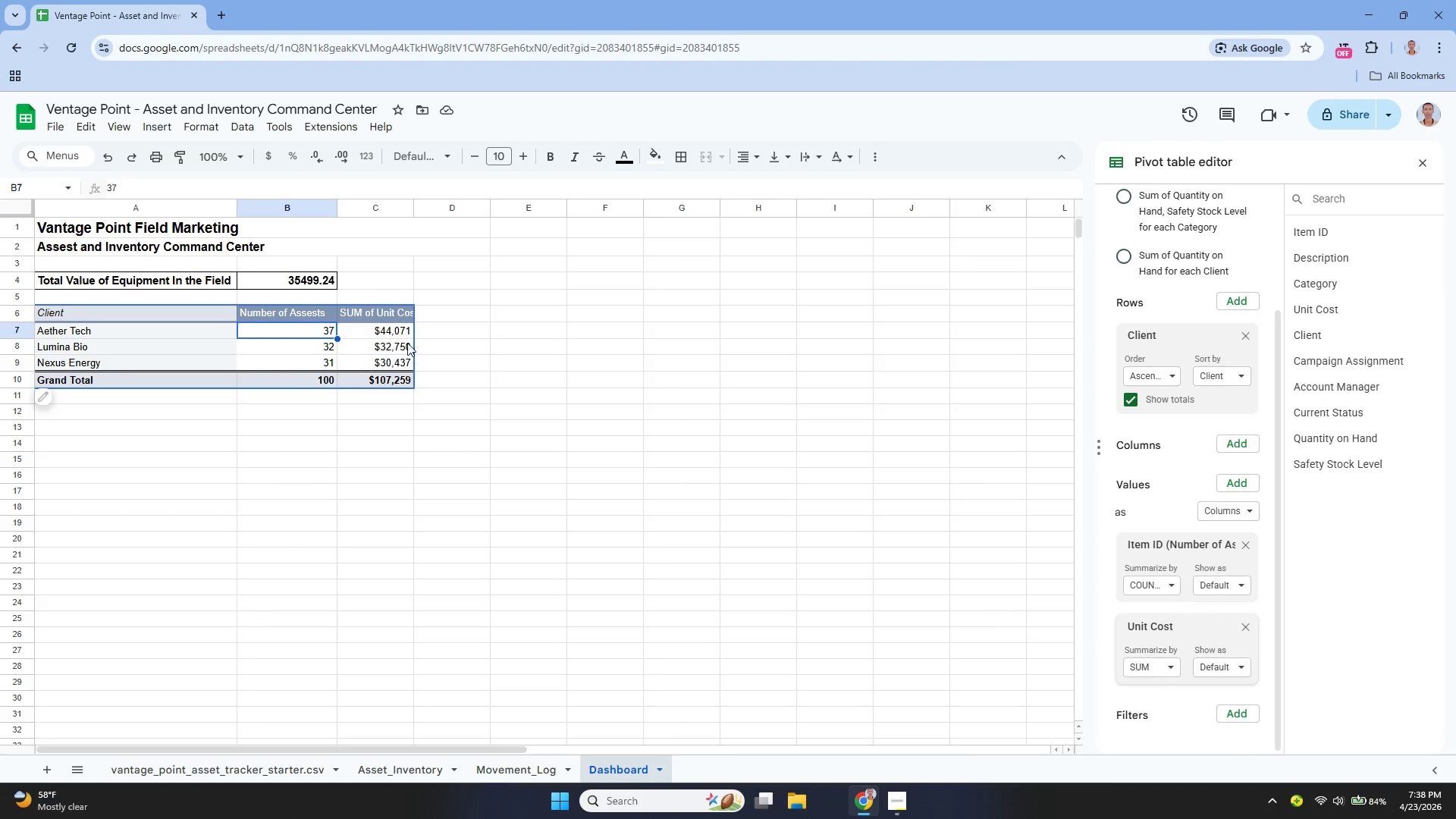 
double_click([375, 316])
 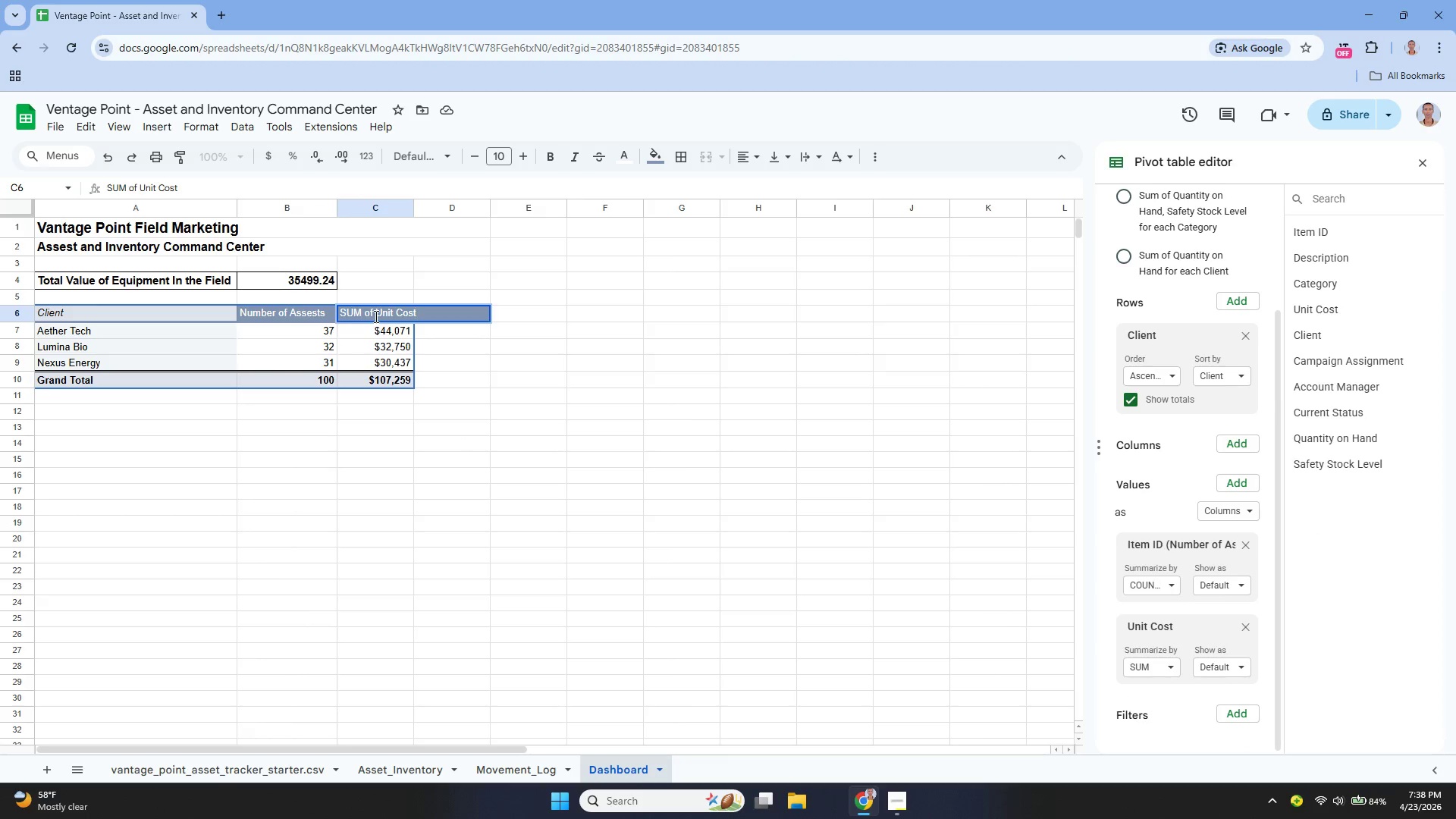 
hold_key(key=Backspace, duration=0.91)
 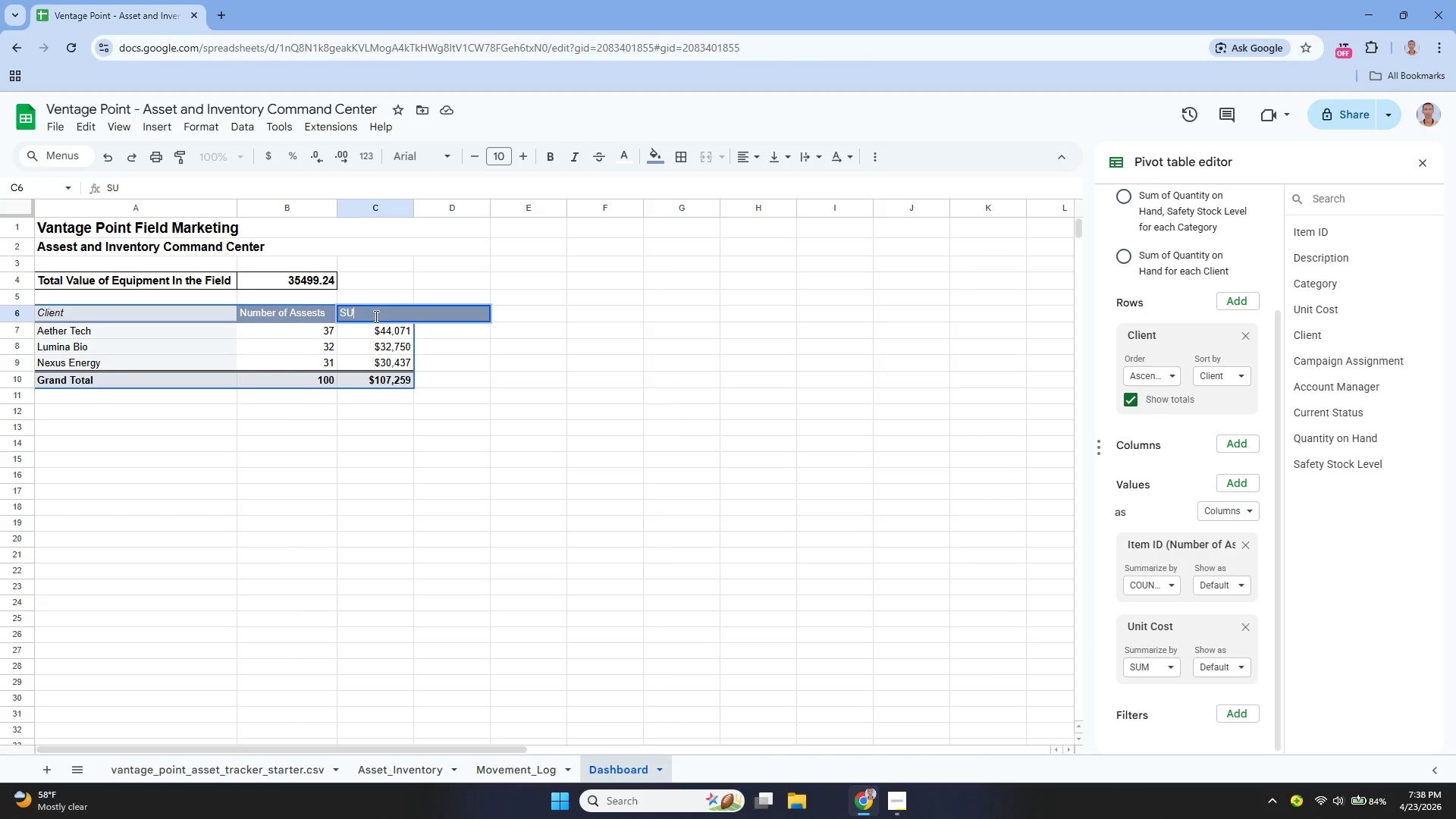 
key(Backspace)
key(Backspace)
type(Summarize )
 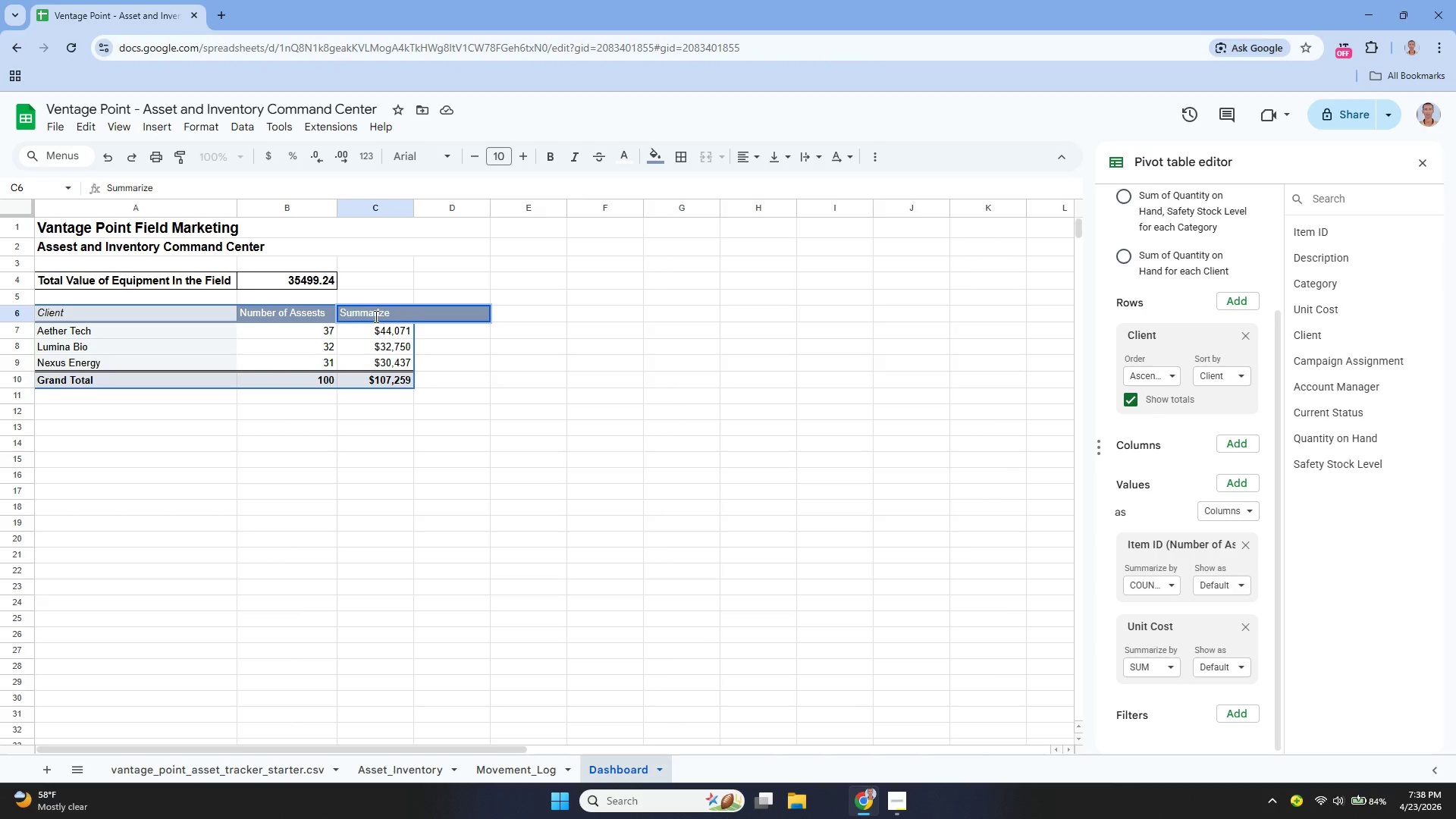 
key(Backspace)
key(Backspace)
type(Total alue)
 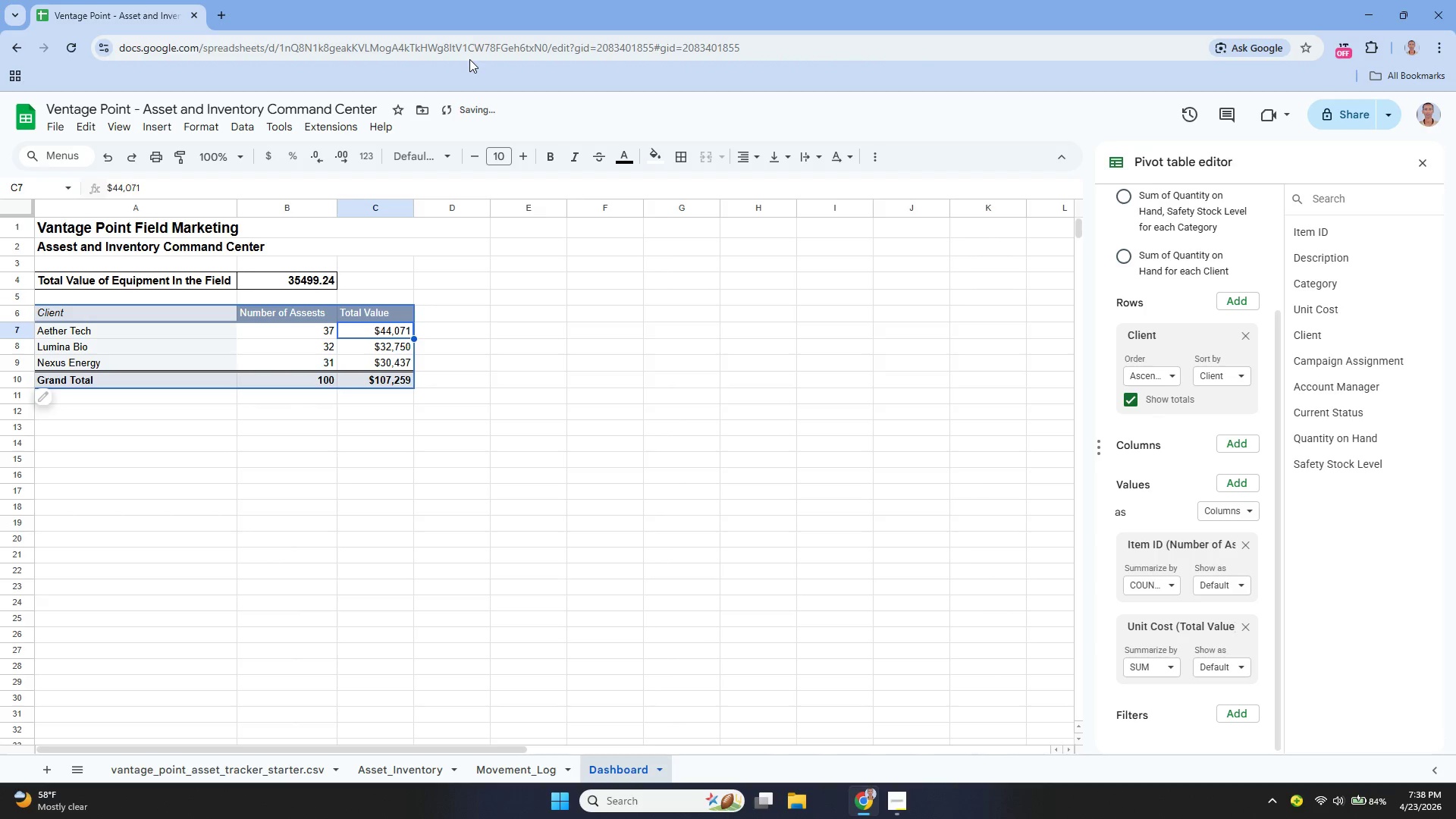 
hold_key(key=V, duration=0.33)
 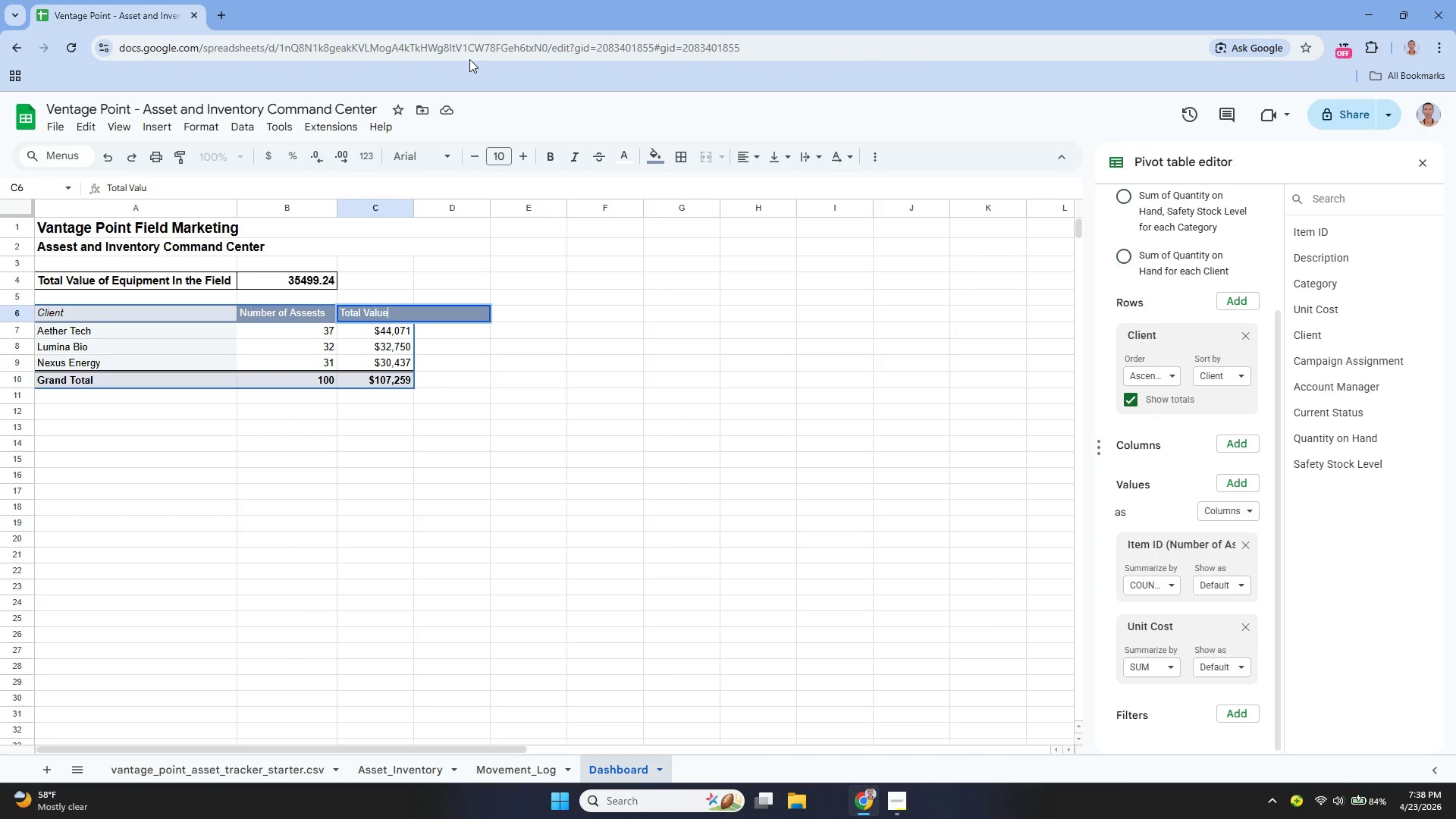 
key(Enter)
 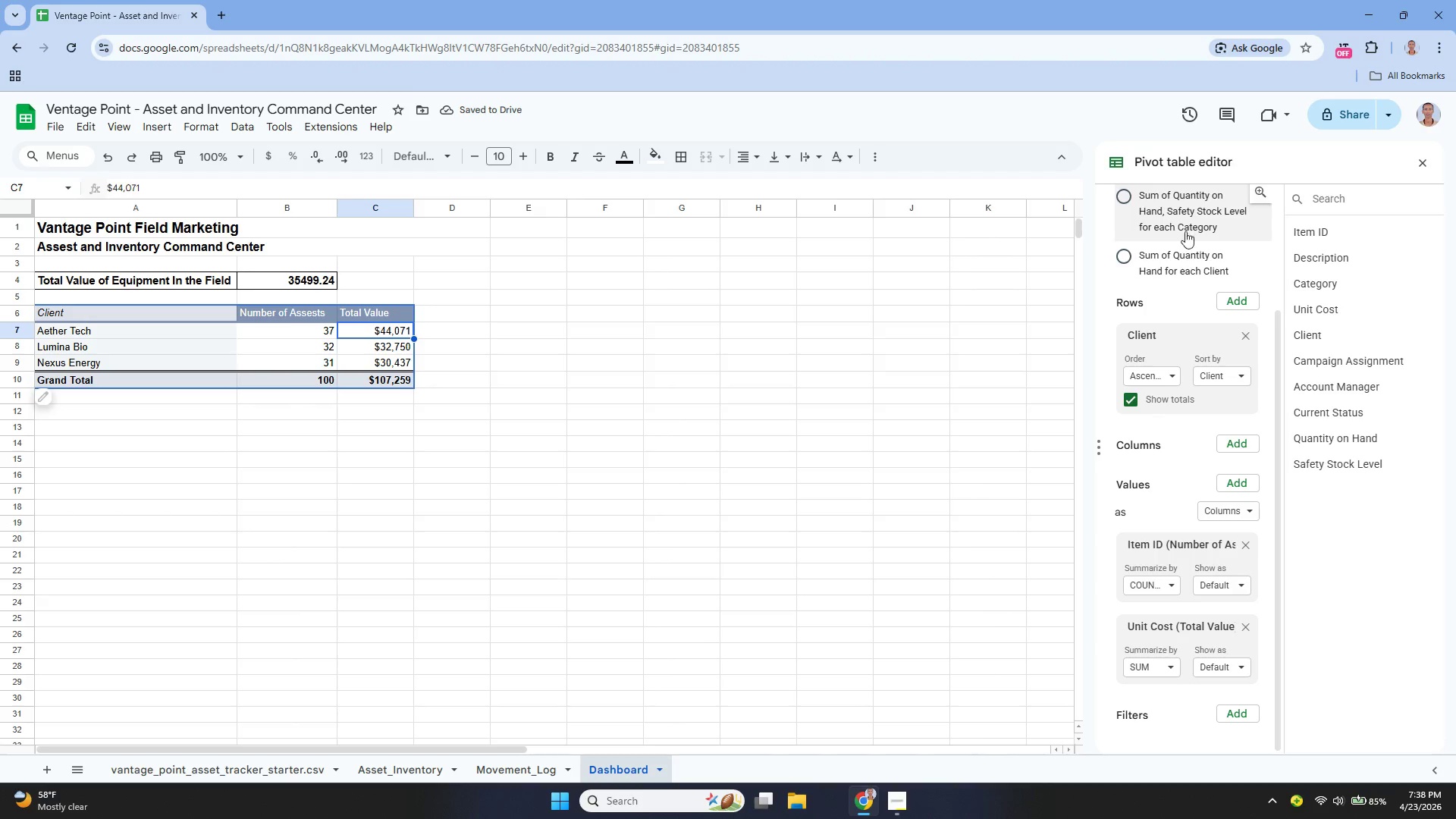 
scroll: coordinate [1213, 547], scroll_direction: down, amount: 2.0
 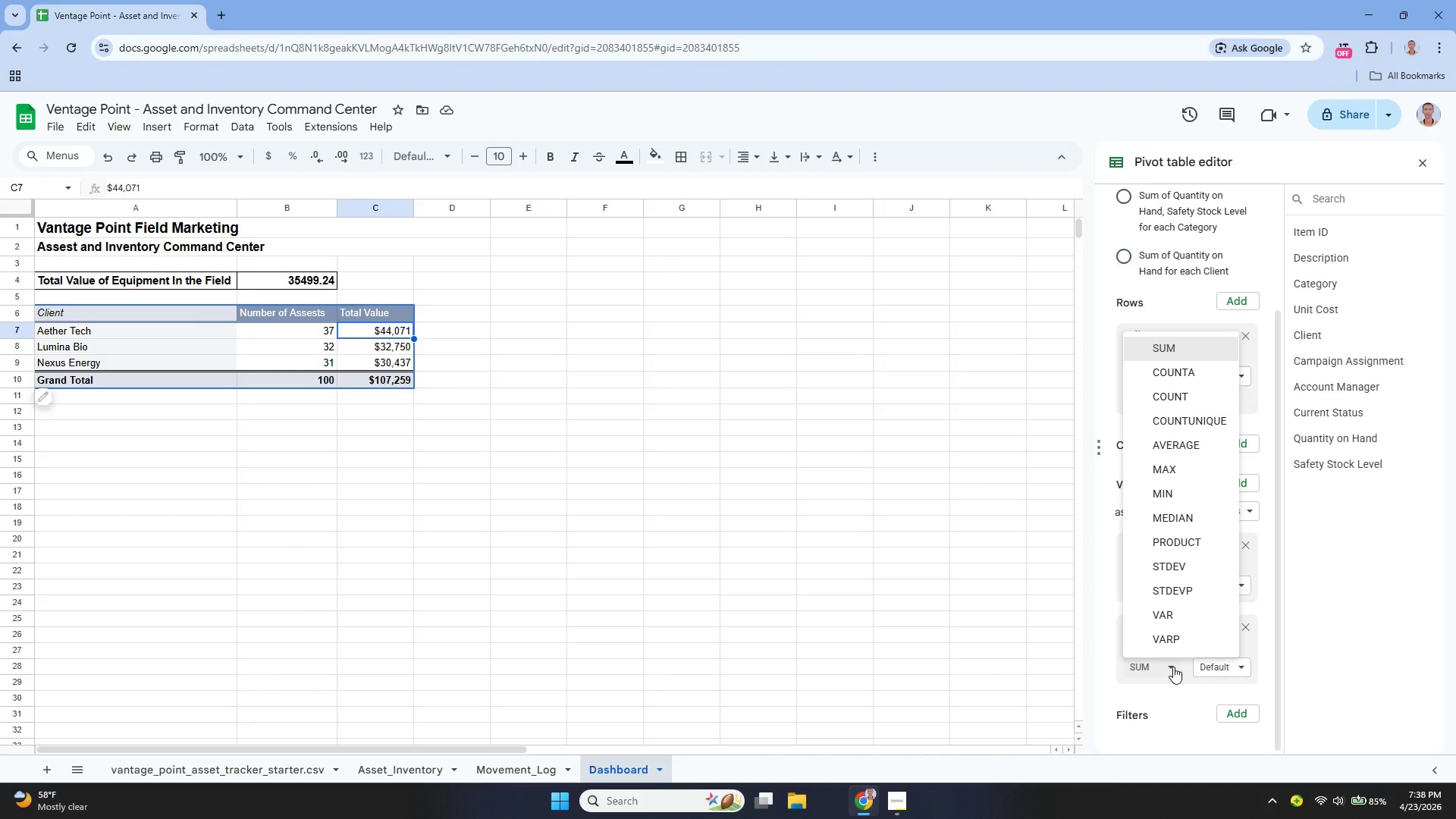 
left_click([1173, 667])
 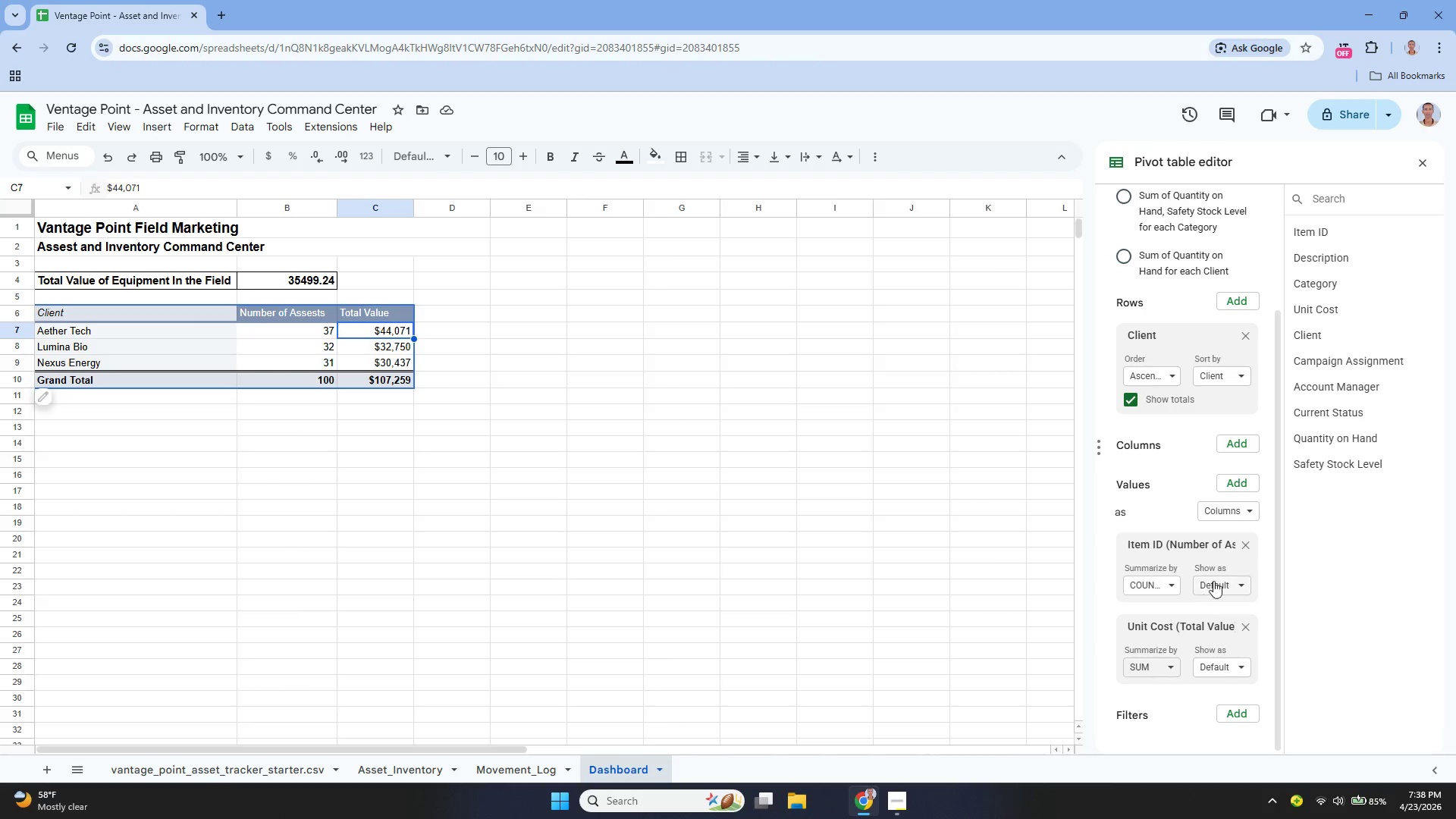 
scroll: coordinate [1221, 565], scroll_direction: down, amount: 3.0
 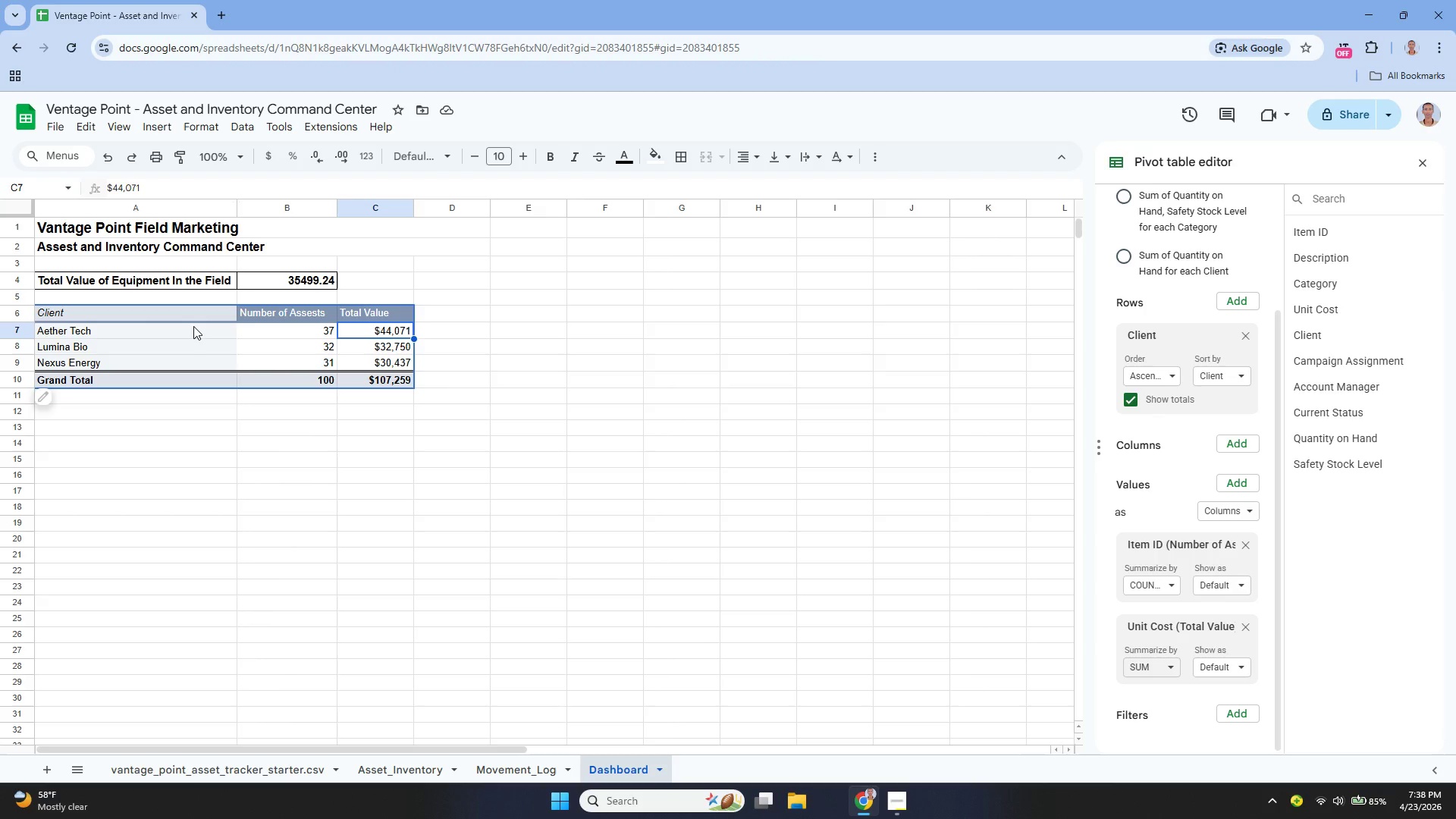 
wait(12.04)
 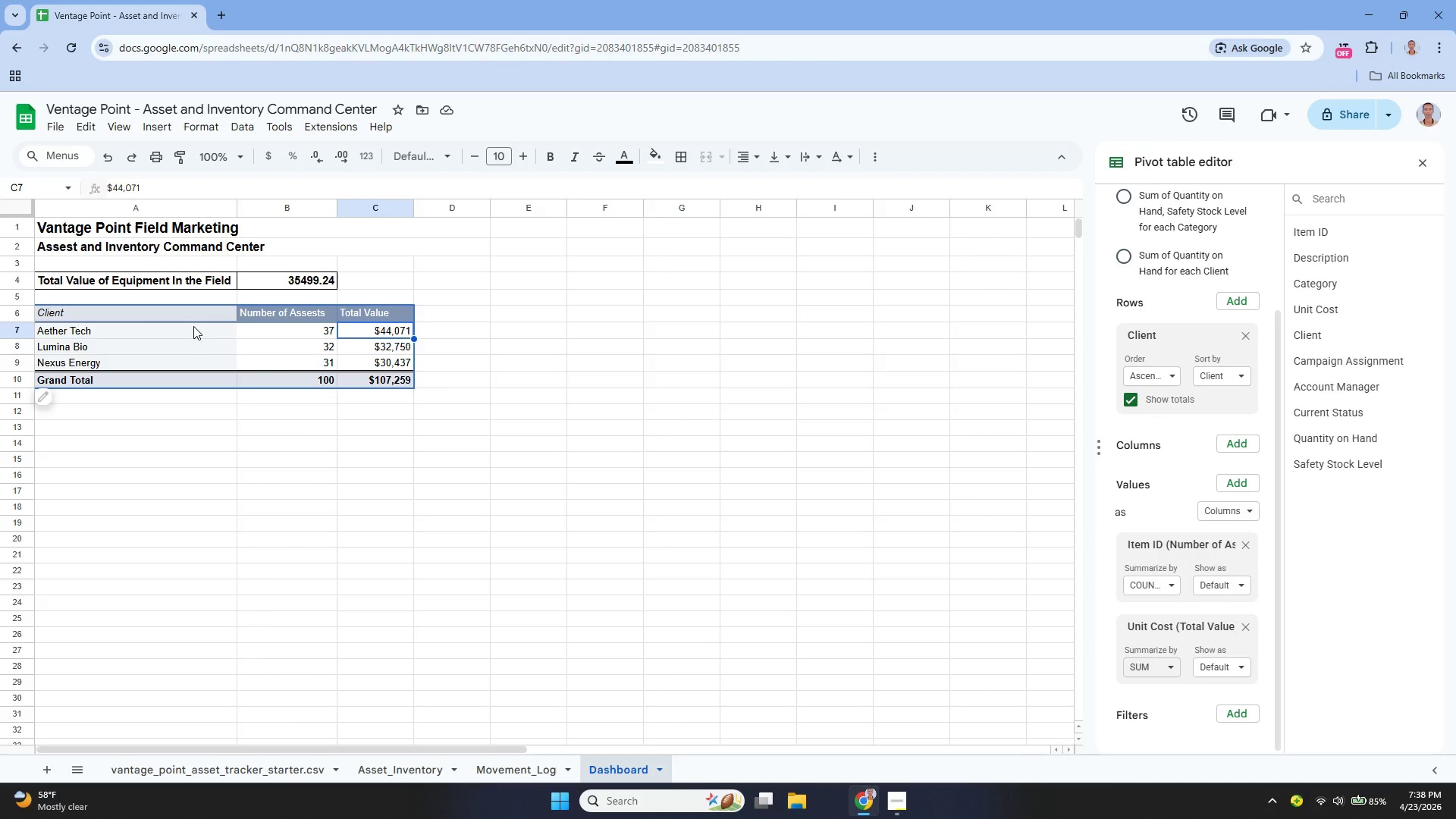 
left_click([196, 315])
 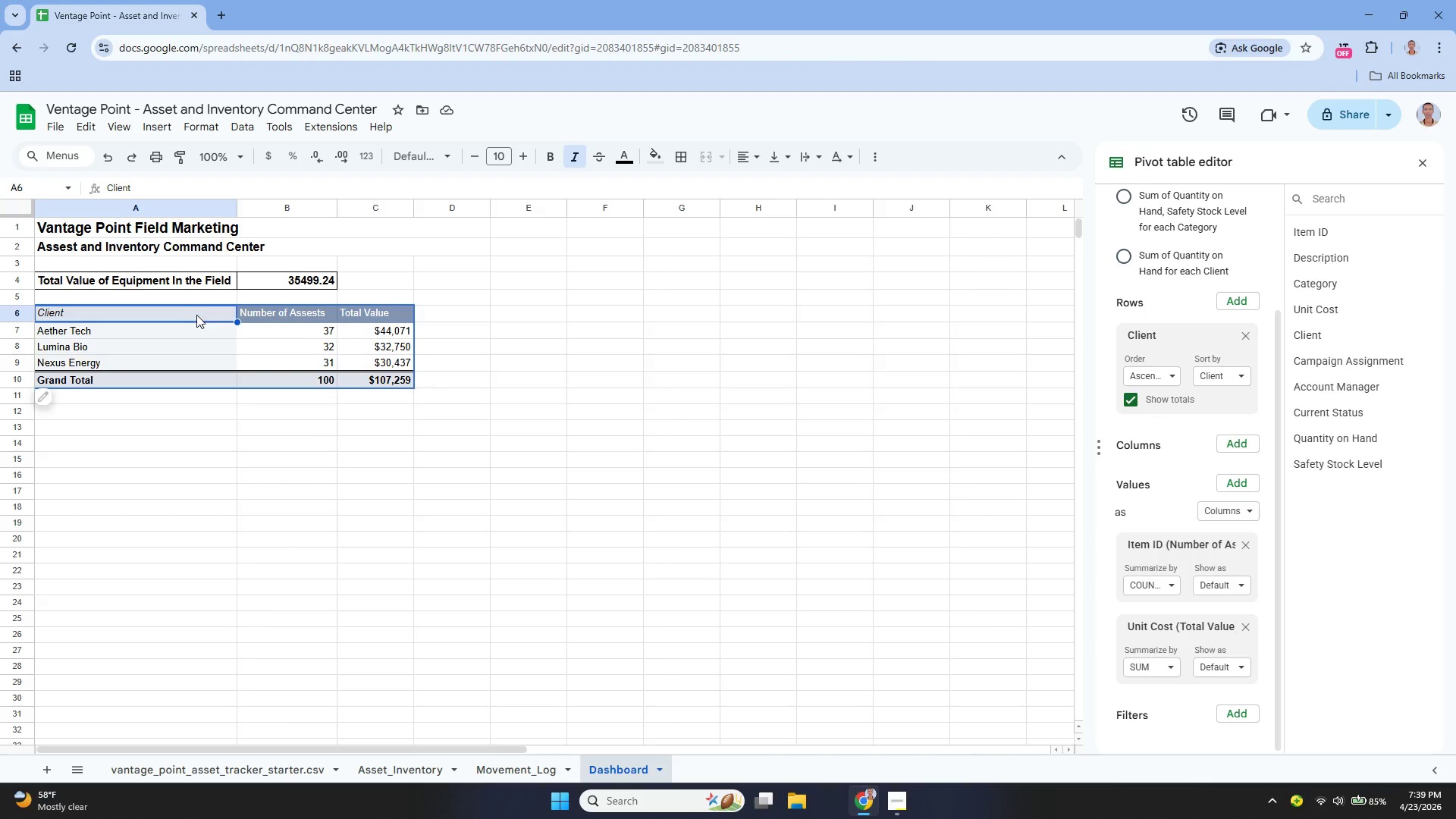 
left_click_drag(start_coordinate=[196, 313], to_coordinate=[391, 372])
 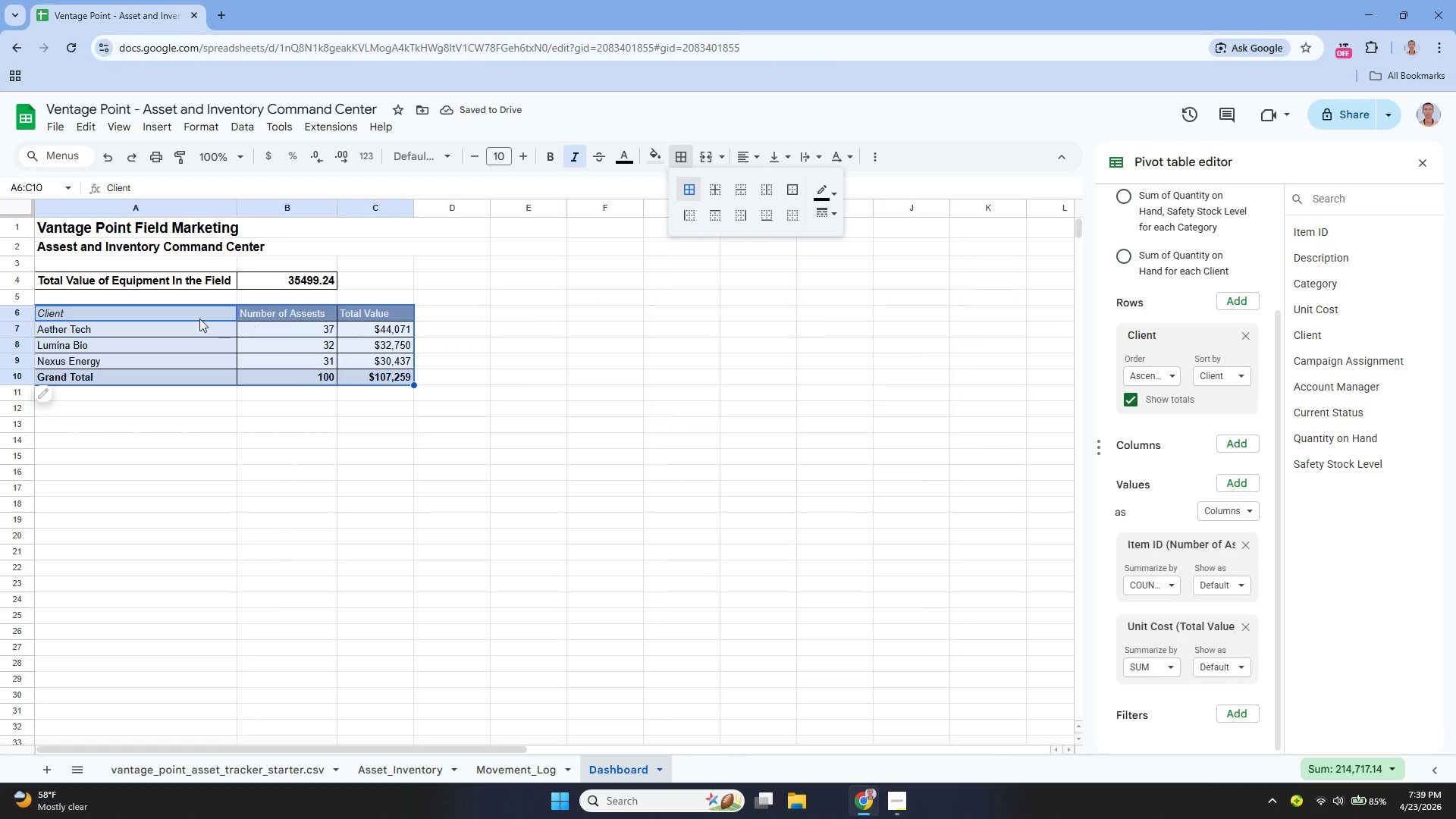 
wait(5.62)
 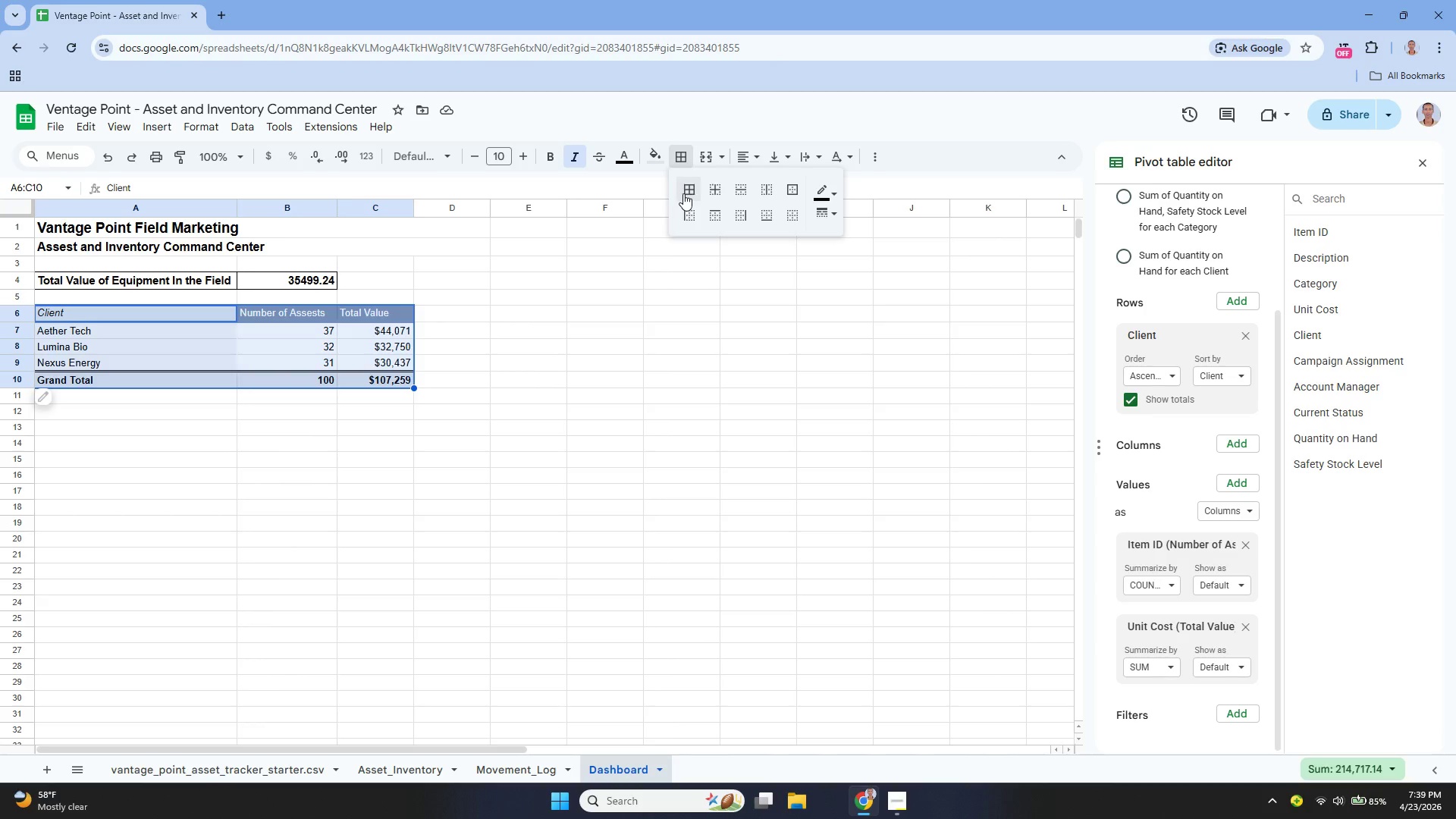 
left_click([165, 310])
 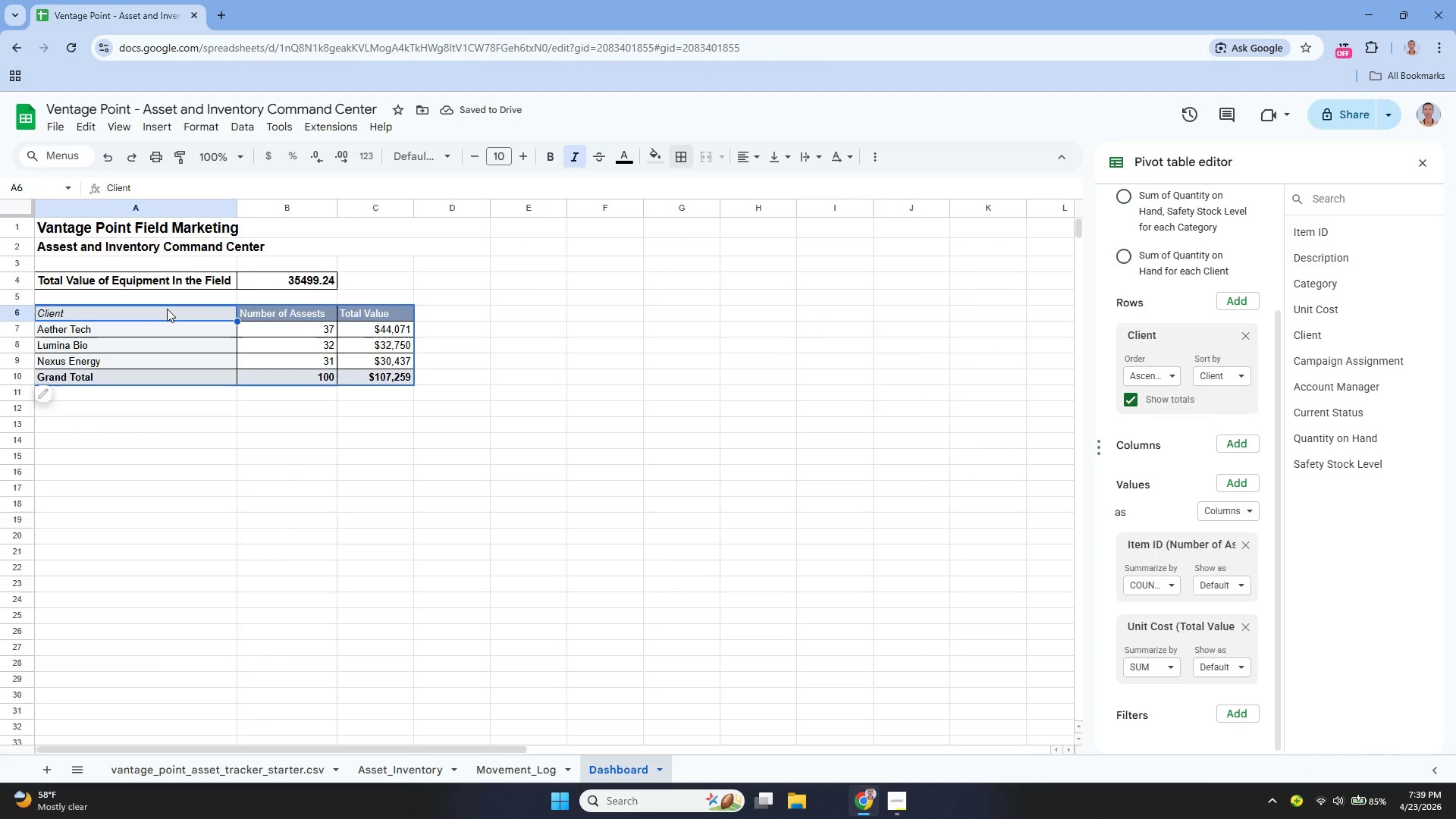 
left_click_drag(start_coordinate=[166, 309], to_coordinate=[366, 312])
 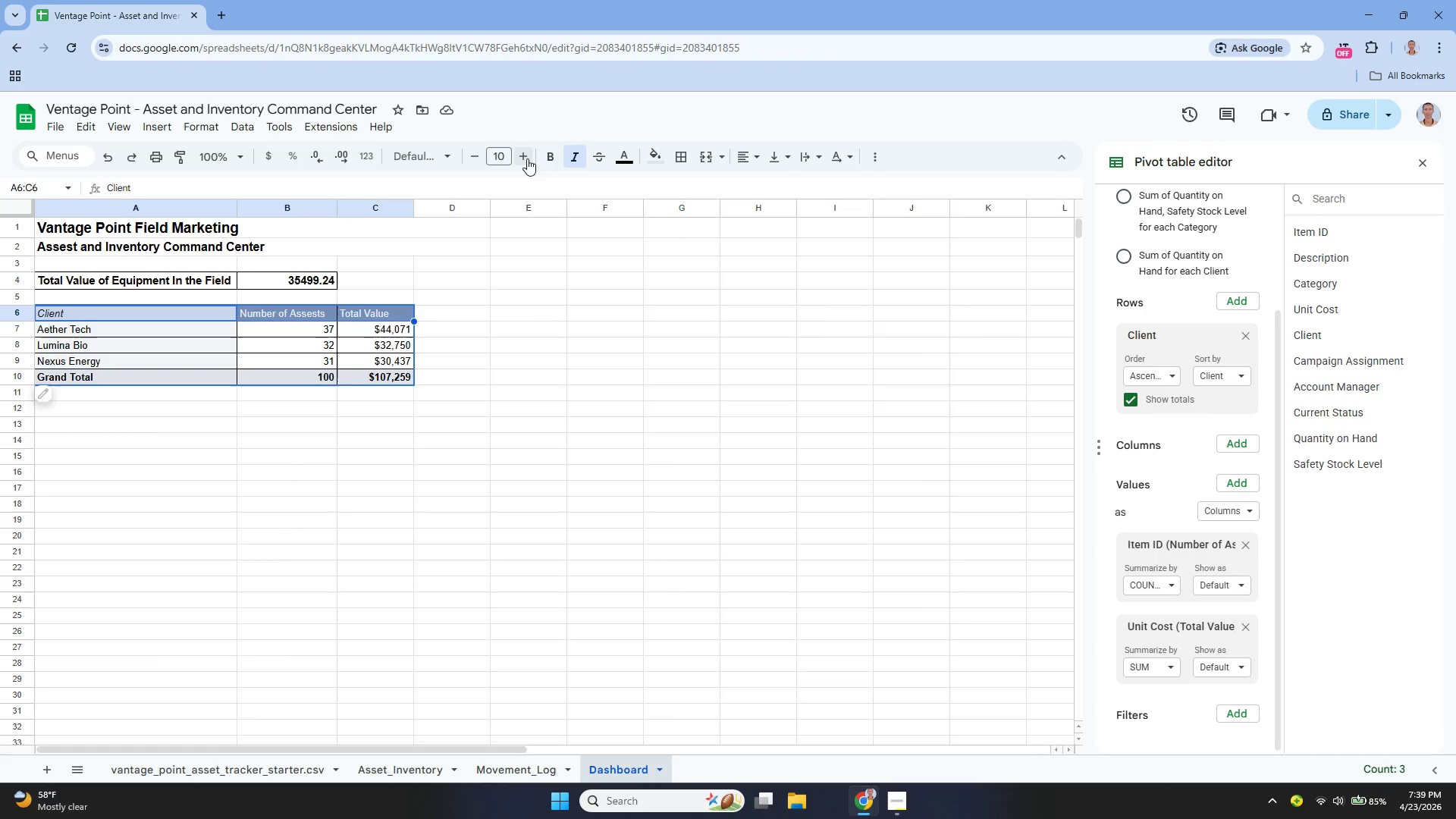 
left_click_drag(start_coordinate=[525, 155], to_coordinate=[525, 158])
 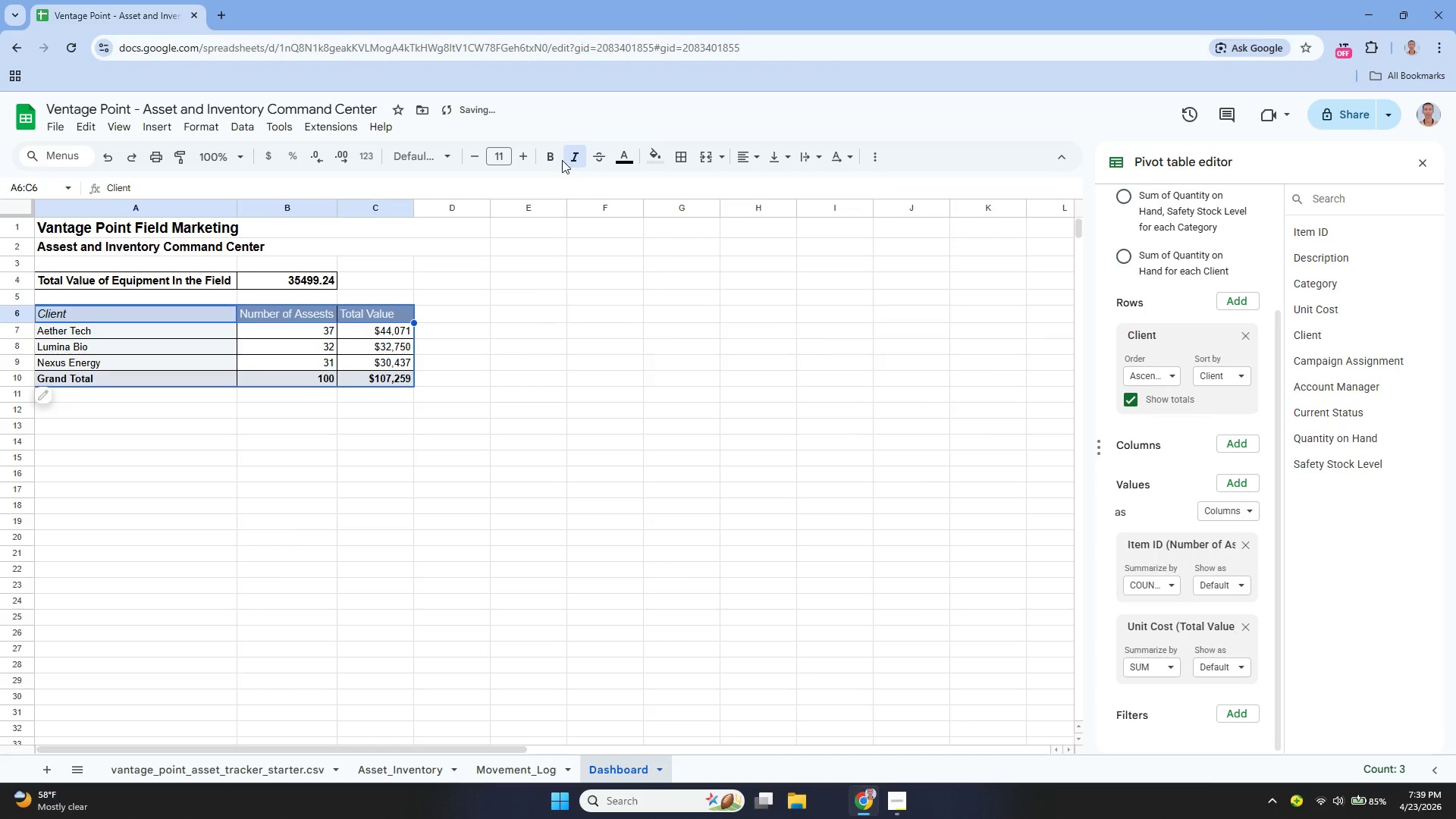 
left_click([557, 153])
 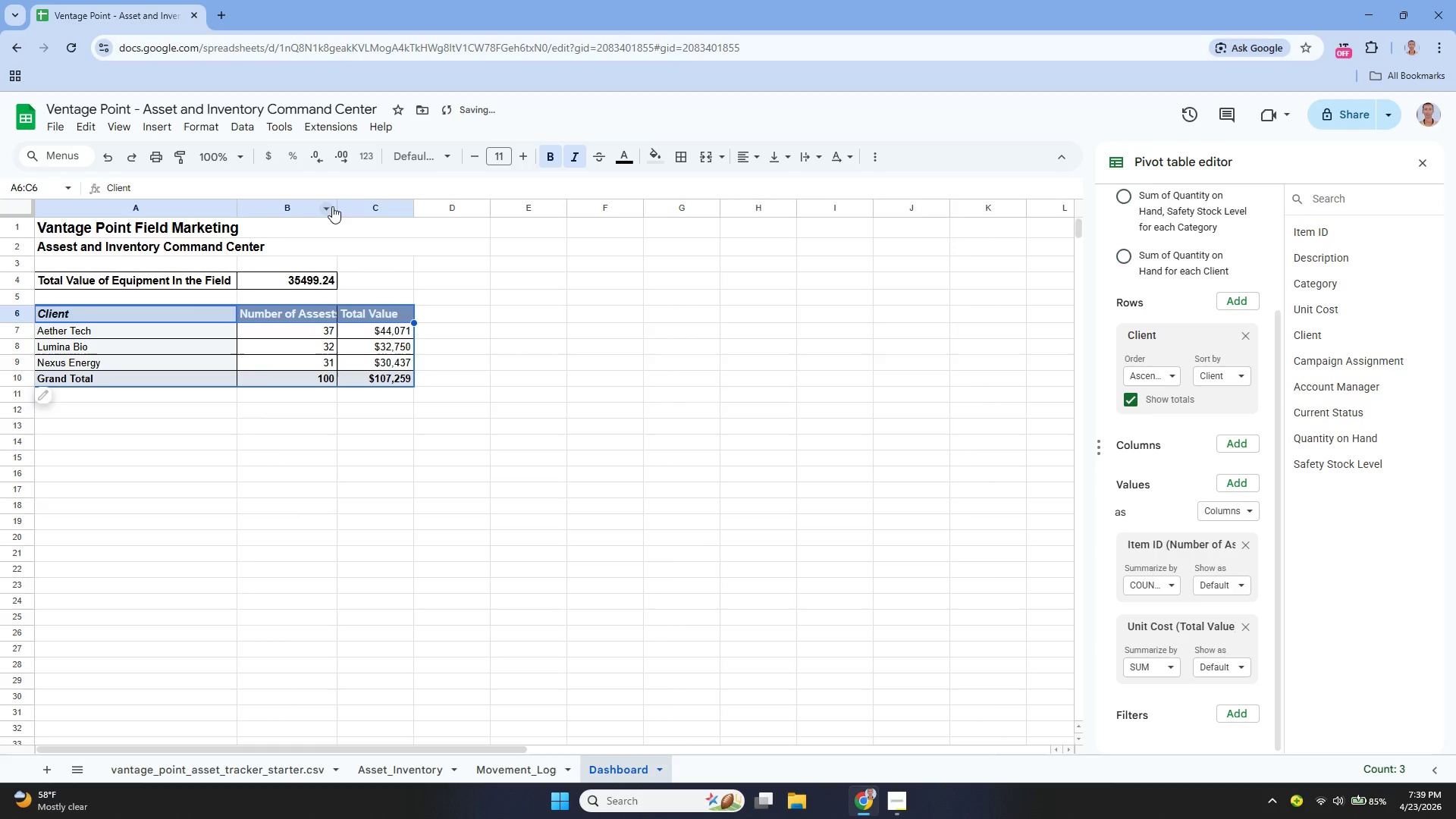 
left_click_drag(start_coordinate=[337, 211], to_coordinate=[351, 212])
 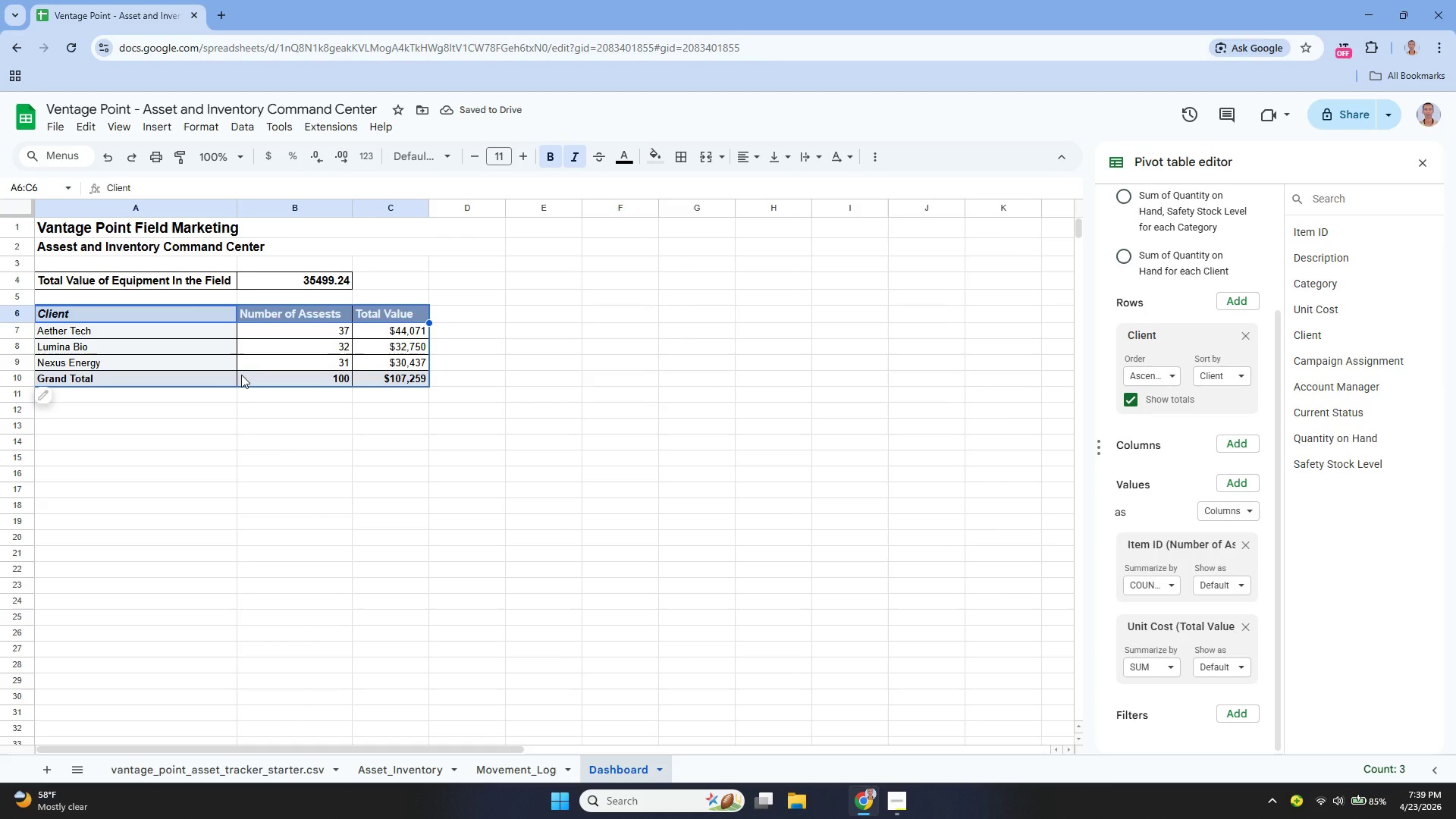 
wait(5.91)
 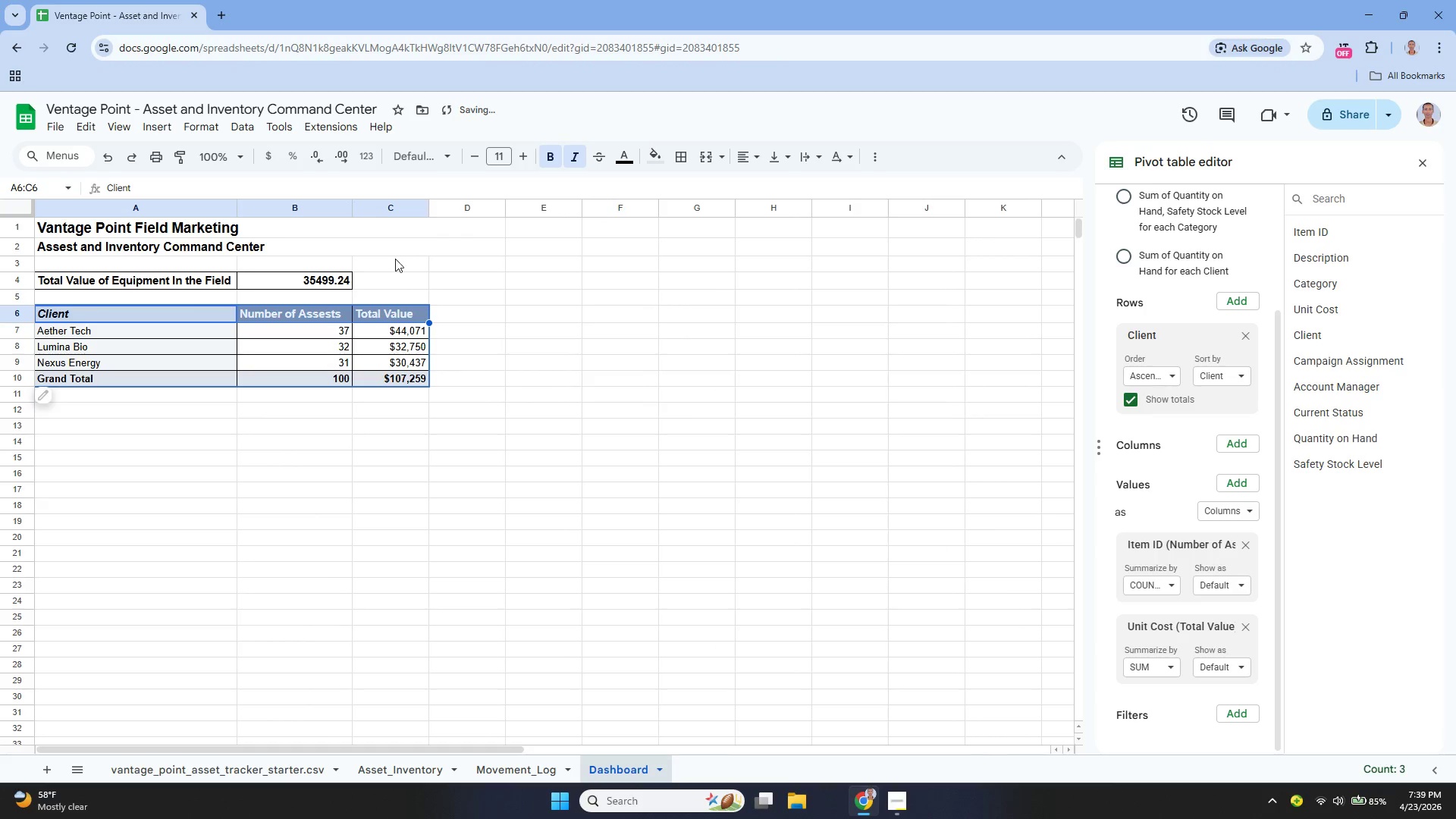 
left_click([316, 282])
 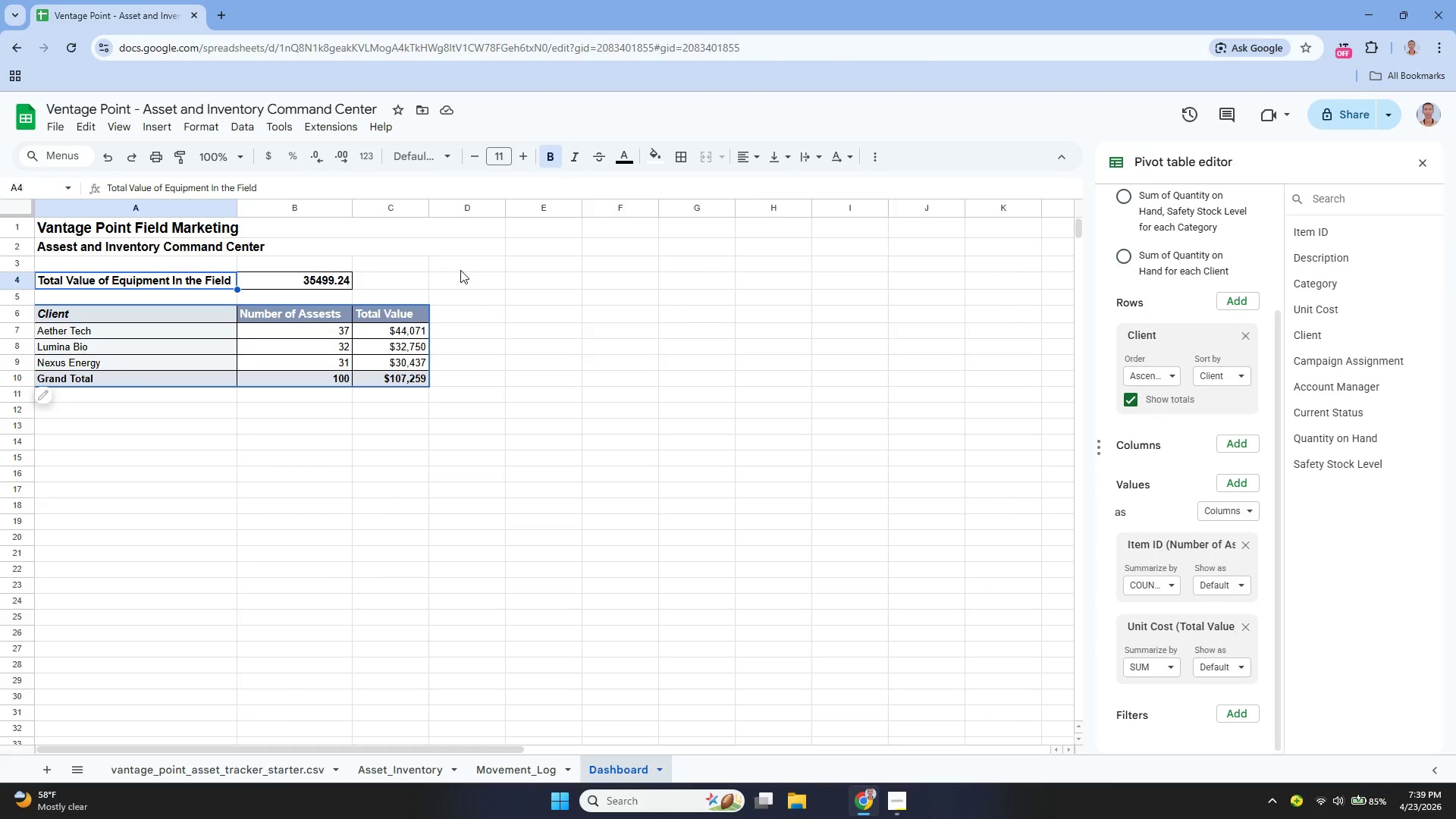 
wait(25.27)
 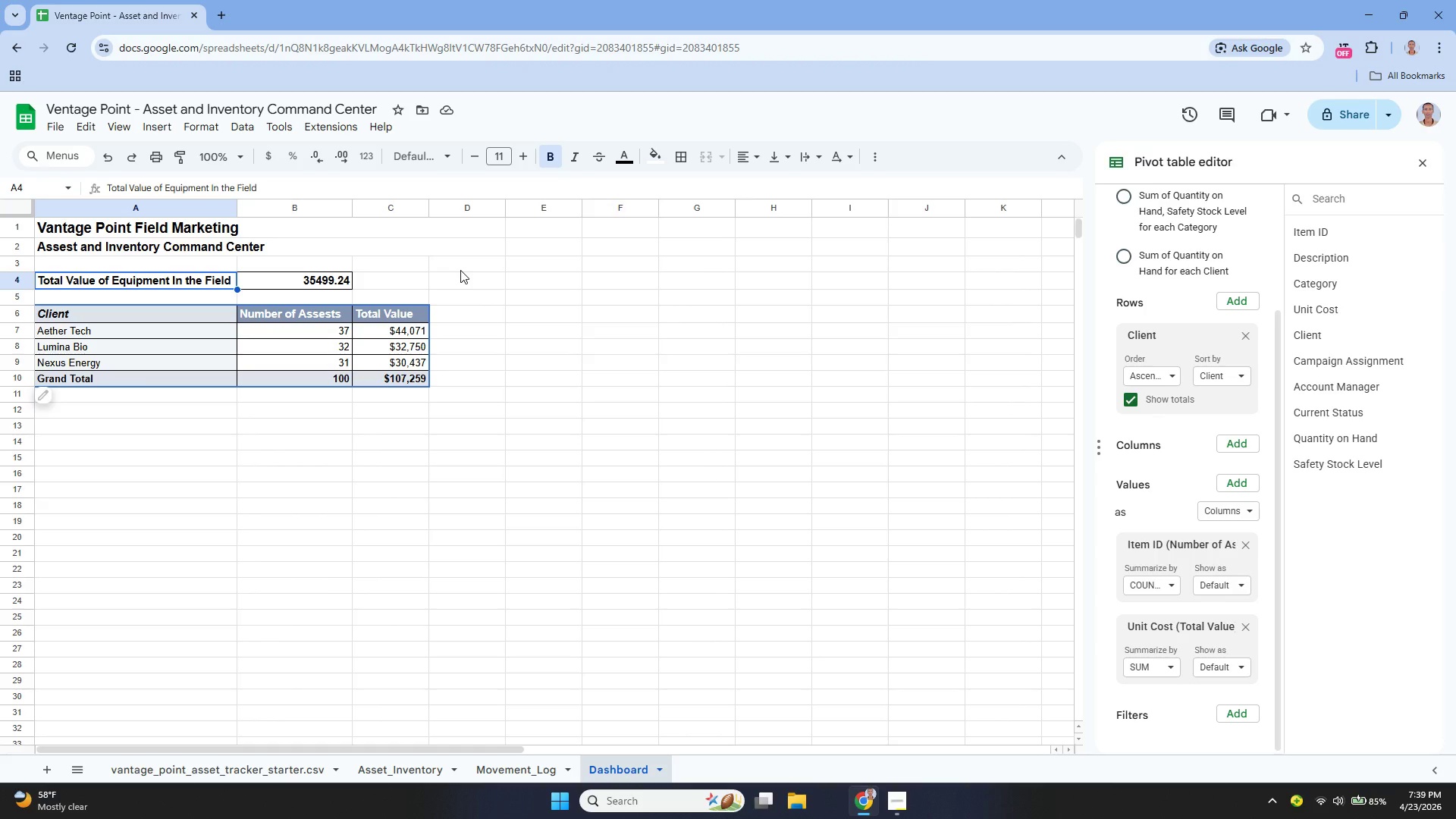 
left_click([189, 310])
 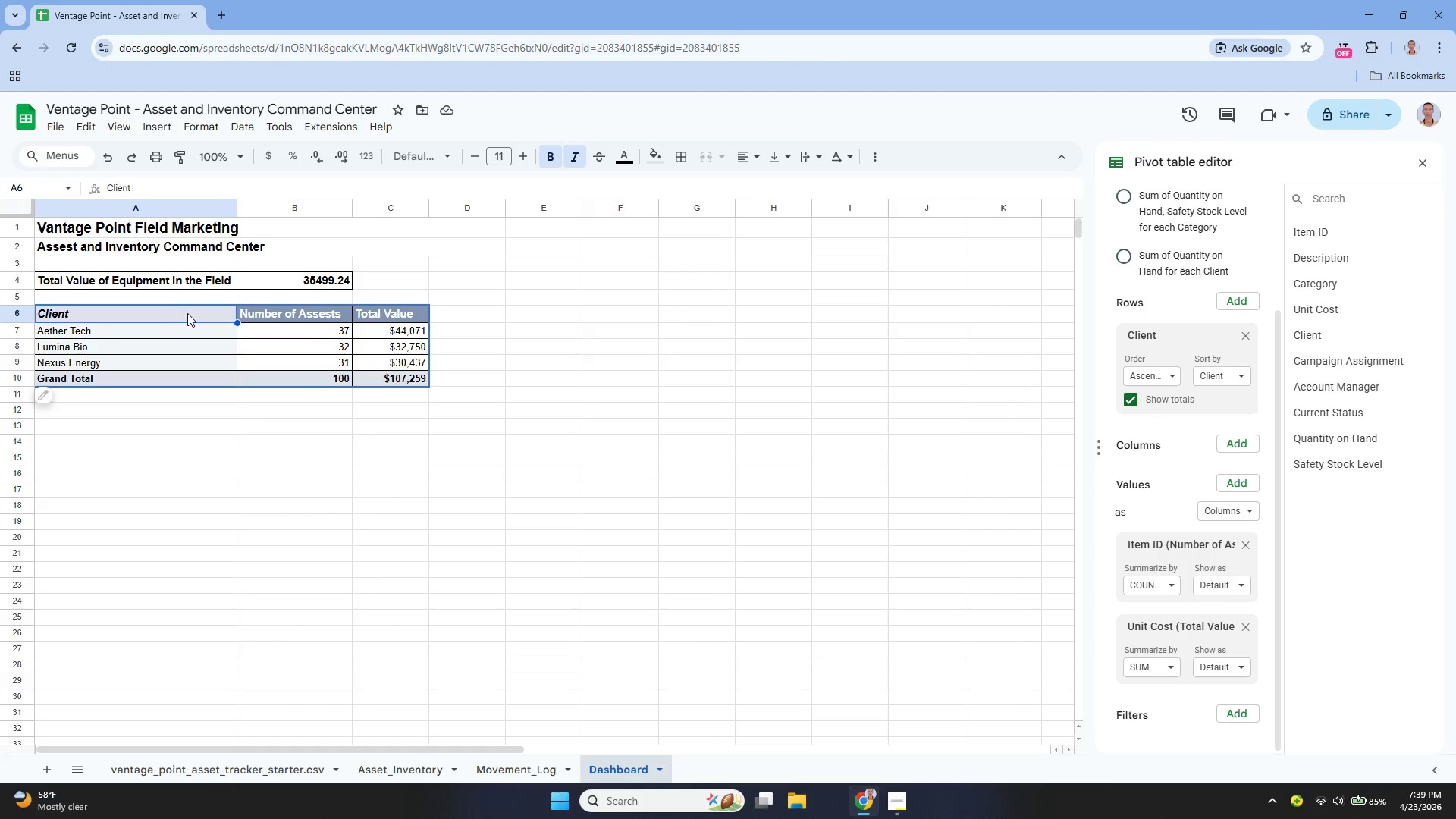 
left_click_drag(start_coordinate=[187, 313], to_coordinate=[379, 380])
 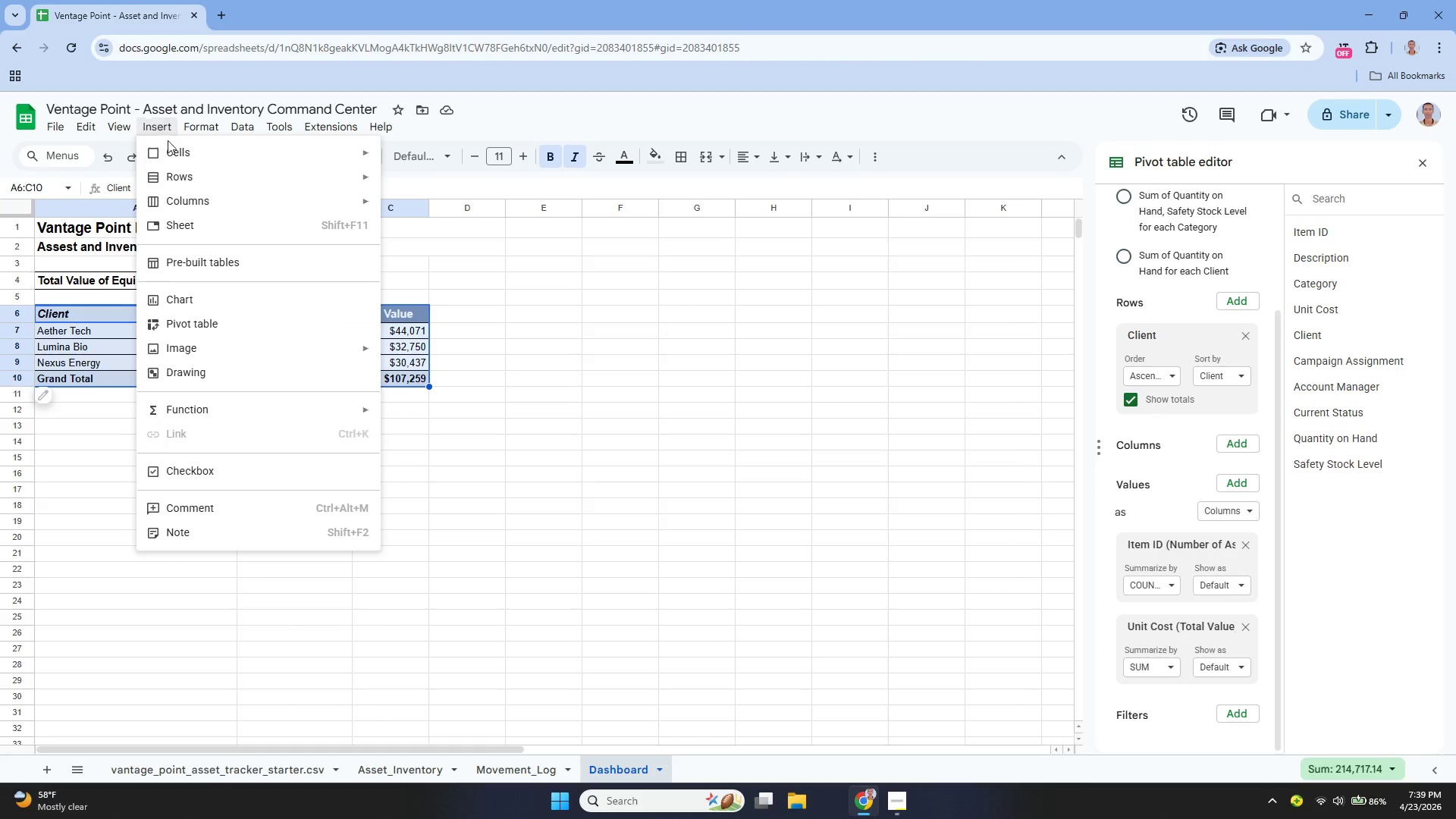 
left_click([242, 299])
 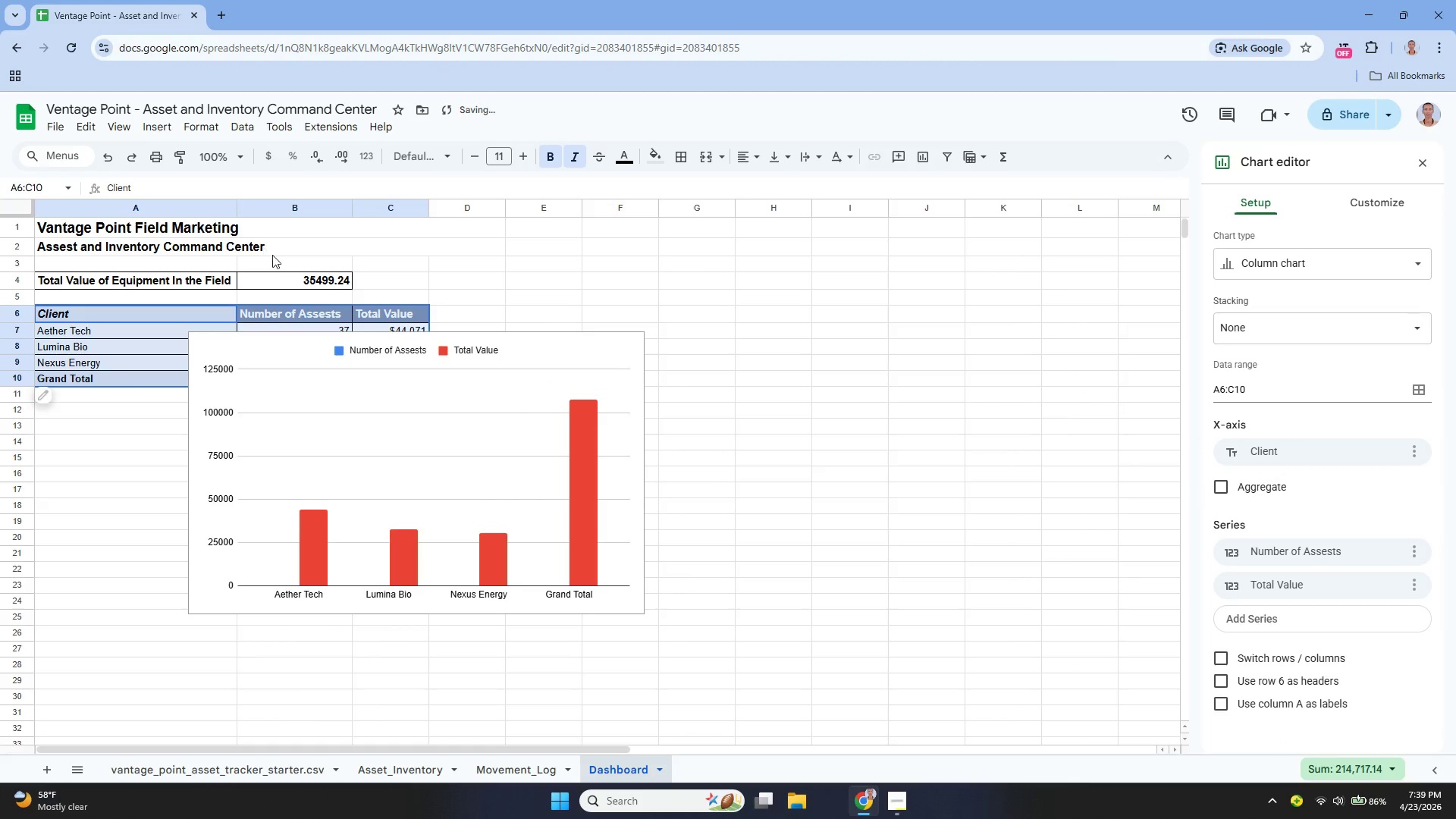 
mouse_move([1098, 140])
 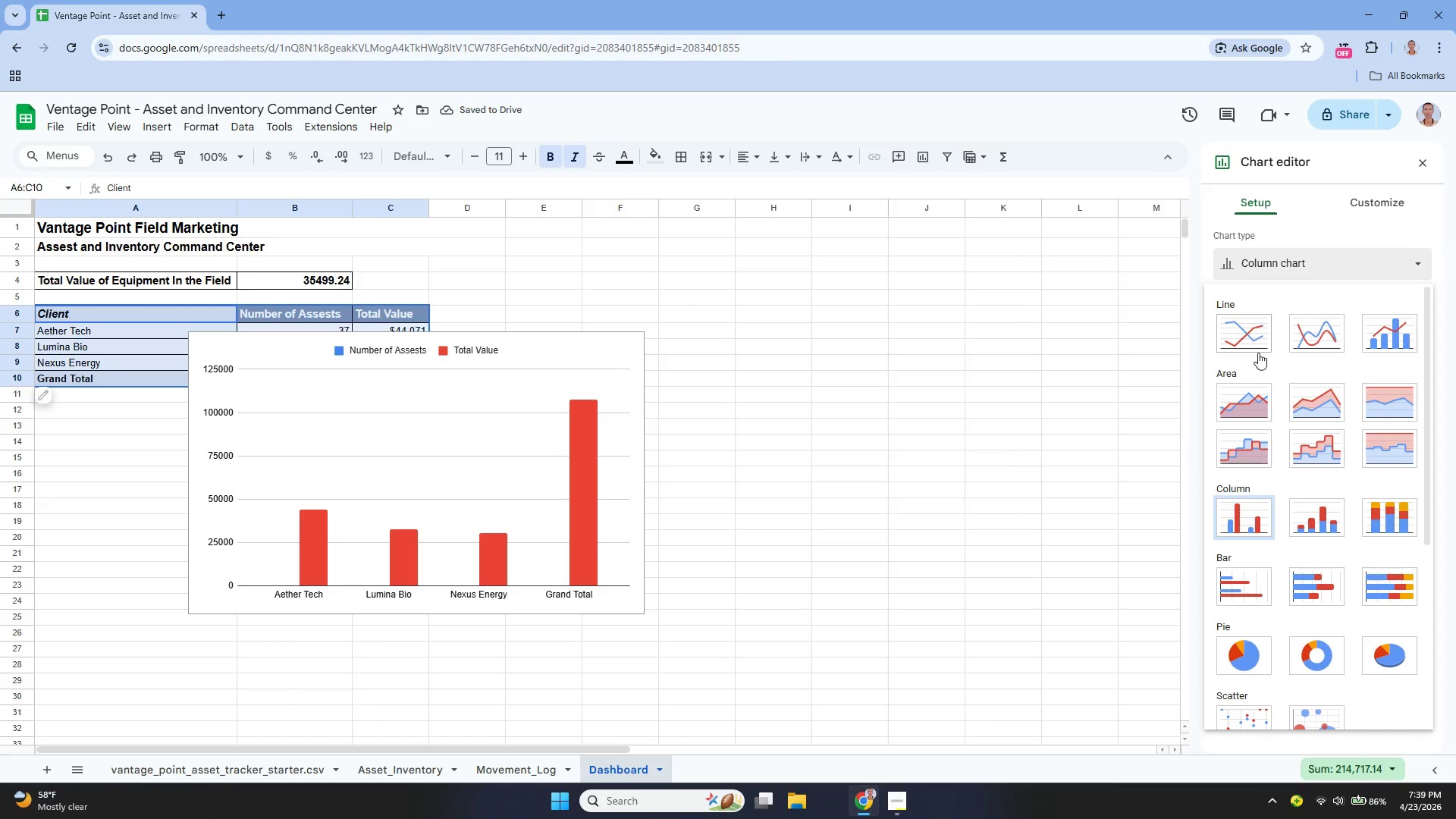 
scroll: coordinate [1262, 397], scroll_direction: down, amount: 4.0
 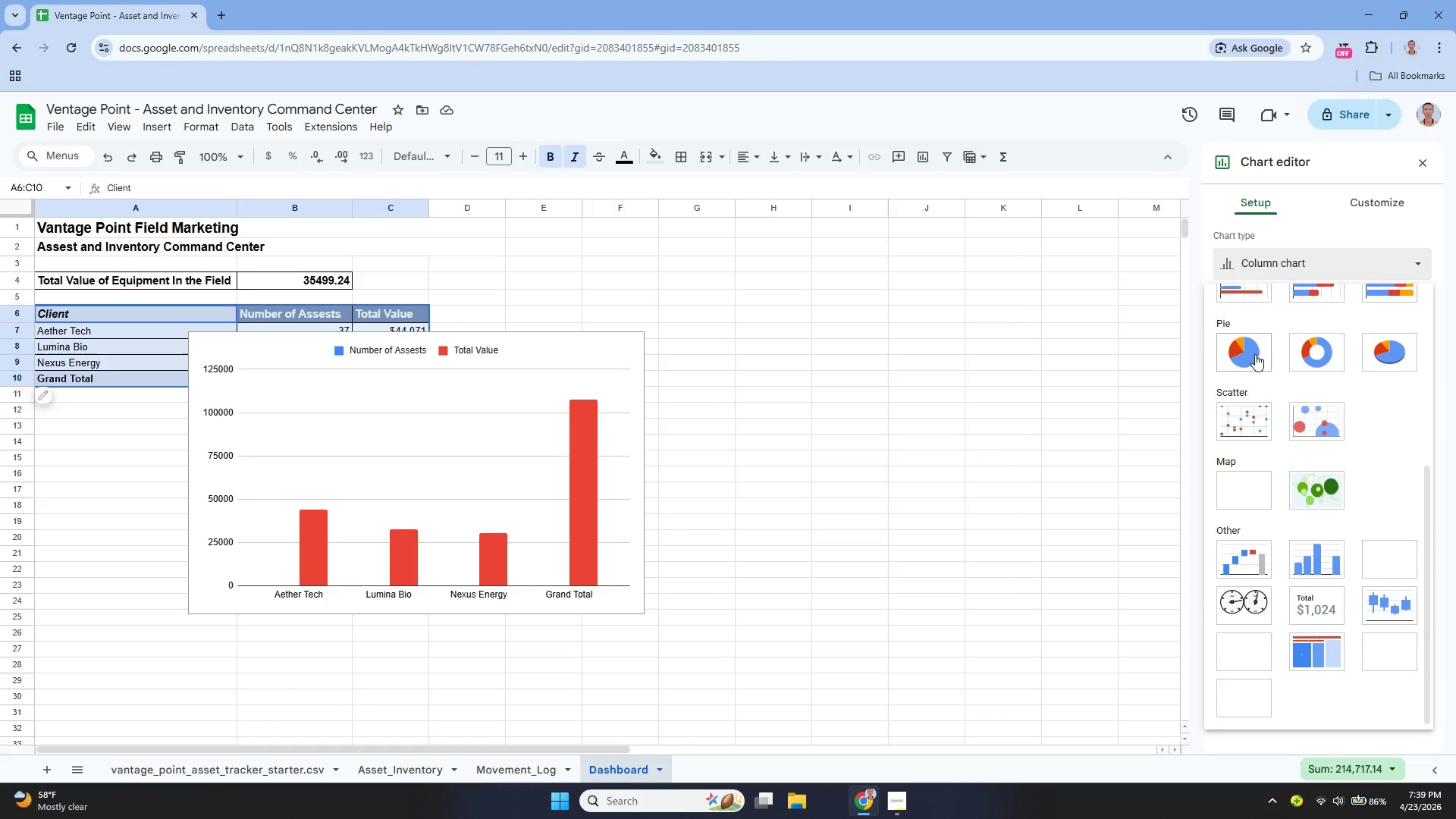 
scroll: coordinate [1257, 359], scroll_direction: up, amount: 1.0
 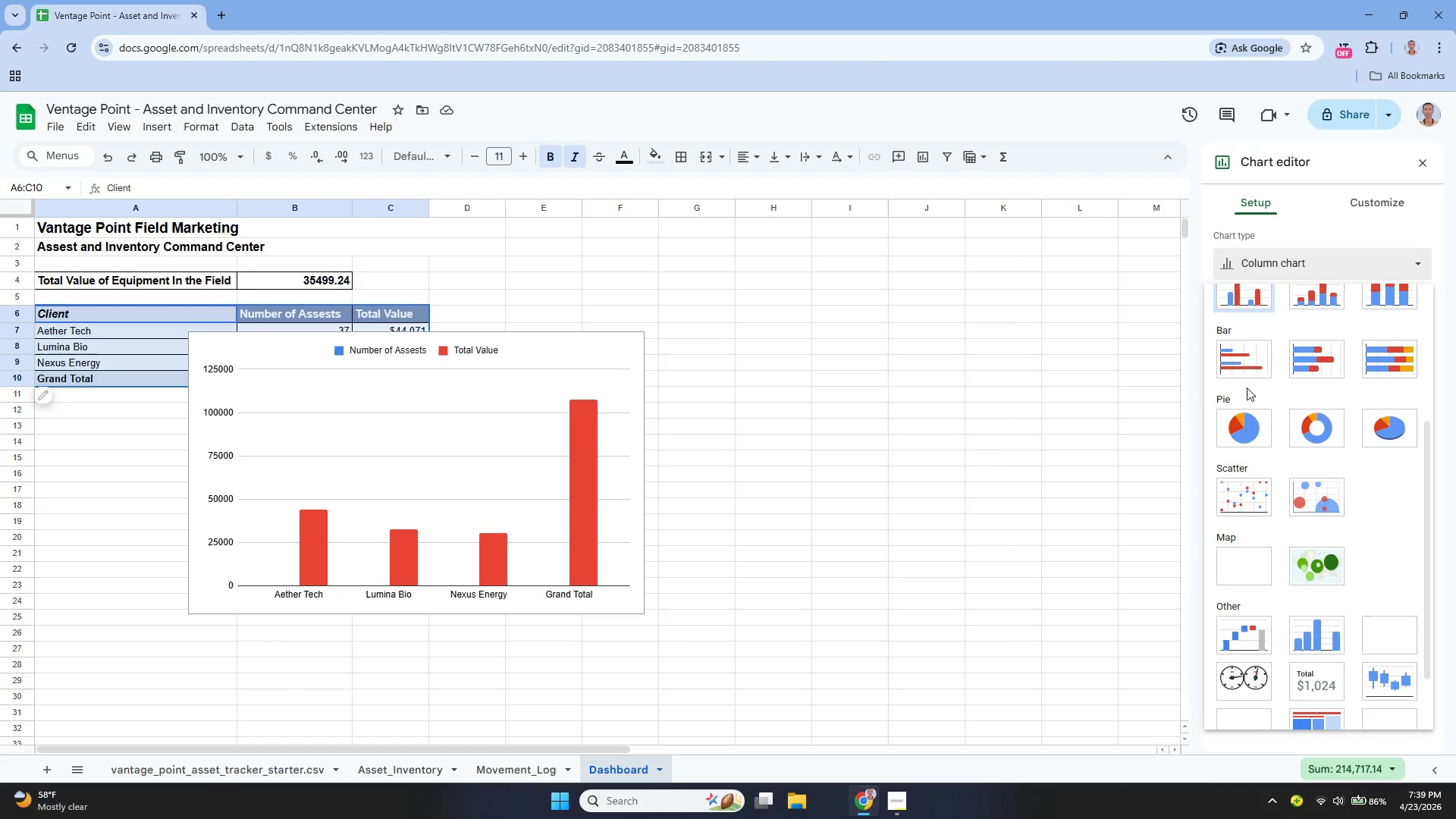 
left_click([1241, 359])
 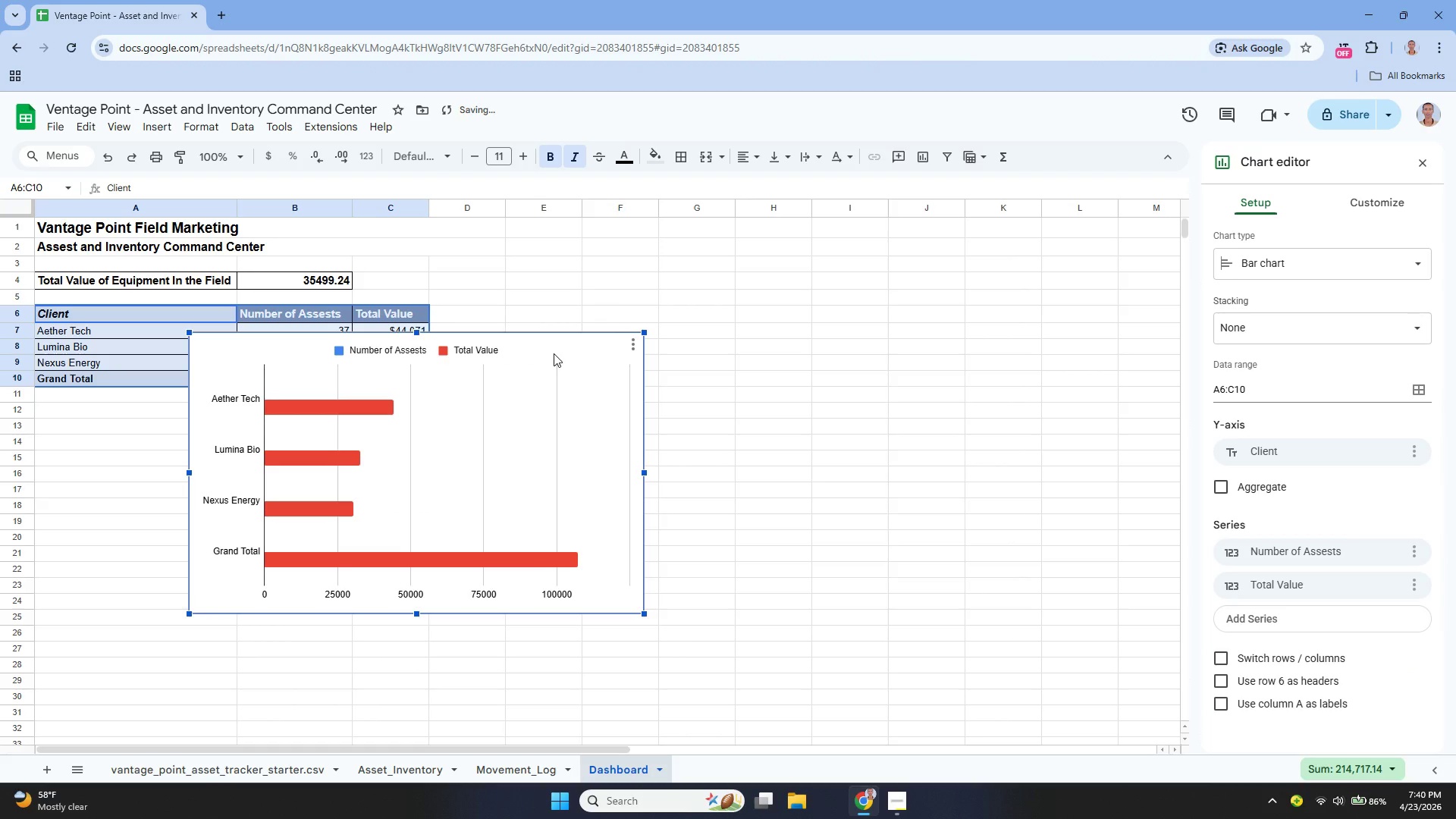 
left_click_drag(start_coordinate=[578, 350], to_coordinate=[428, 422])
 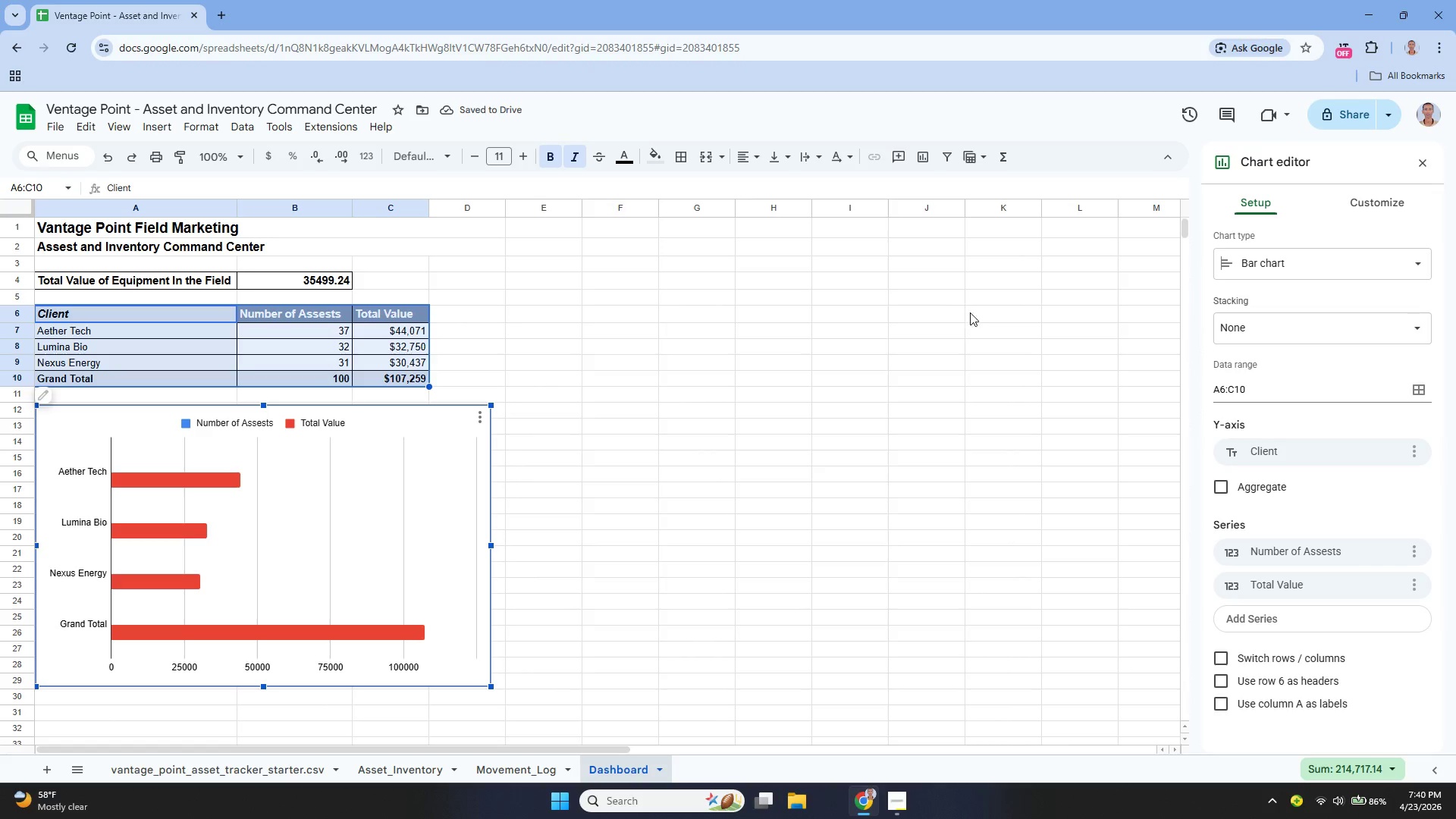 
wait(10.34)
 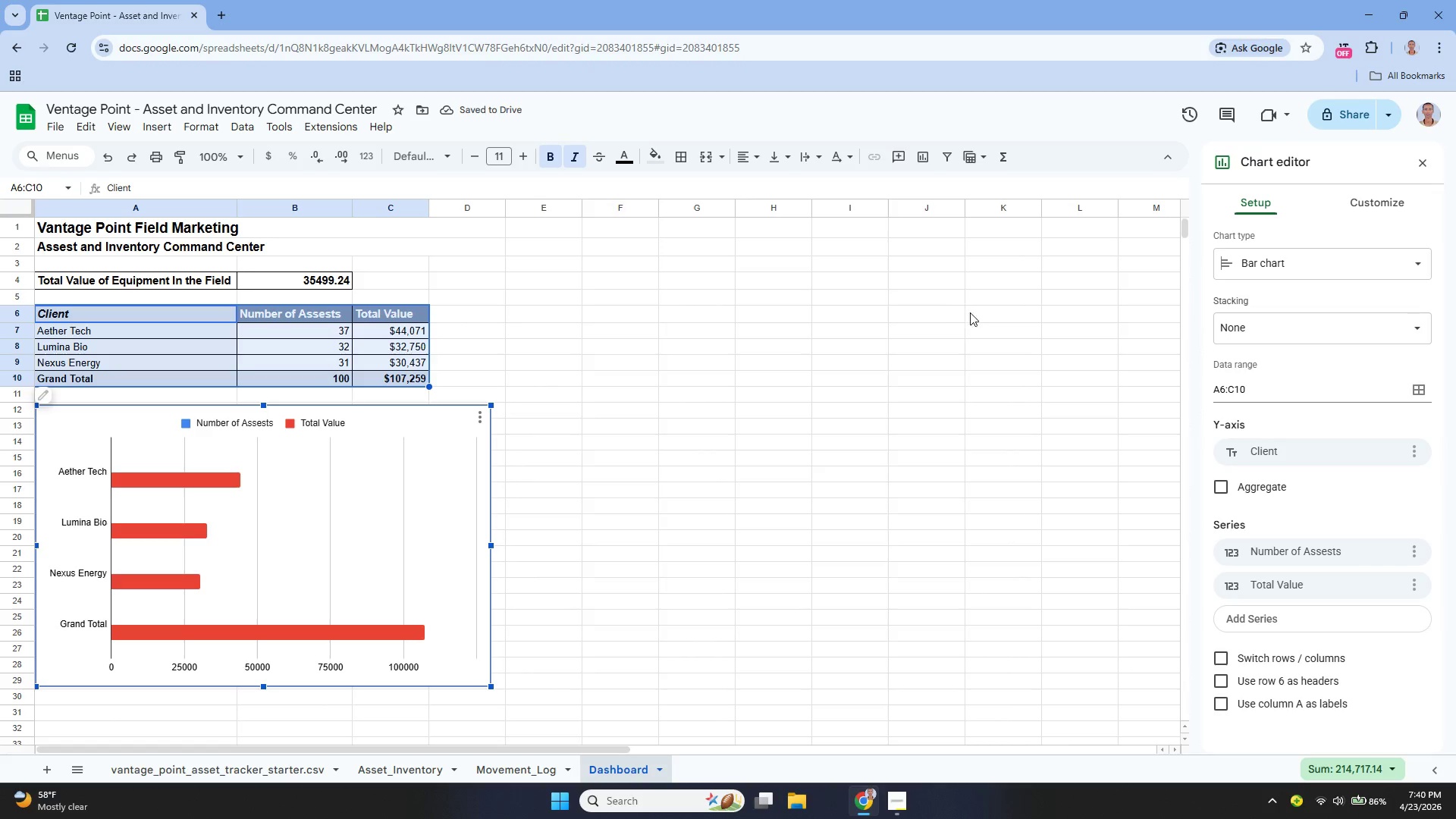 
left_click([1268, 292])
 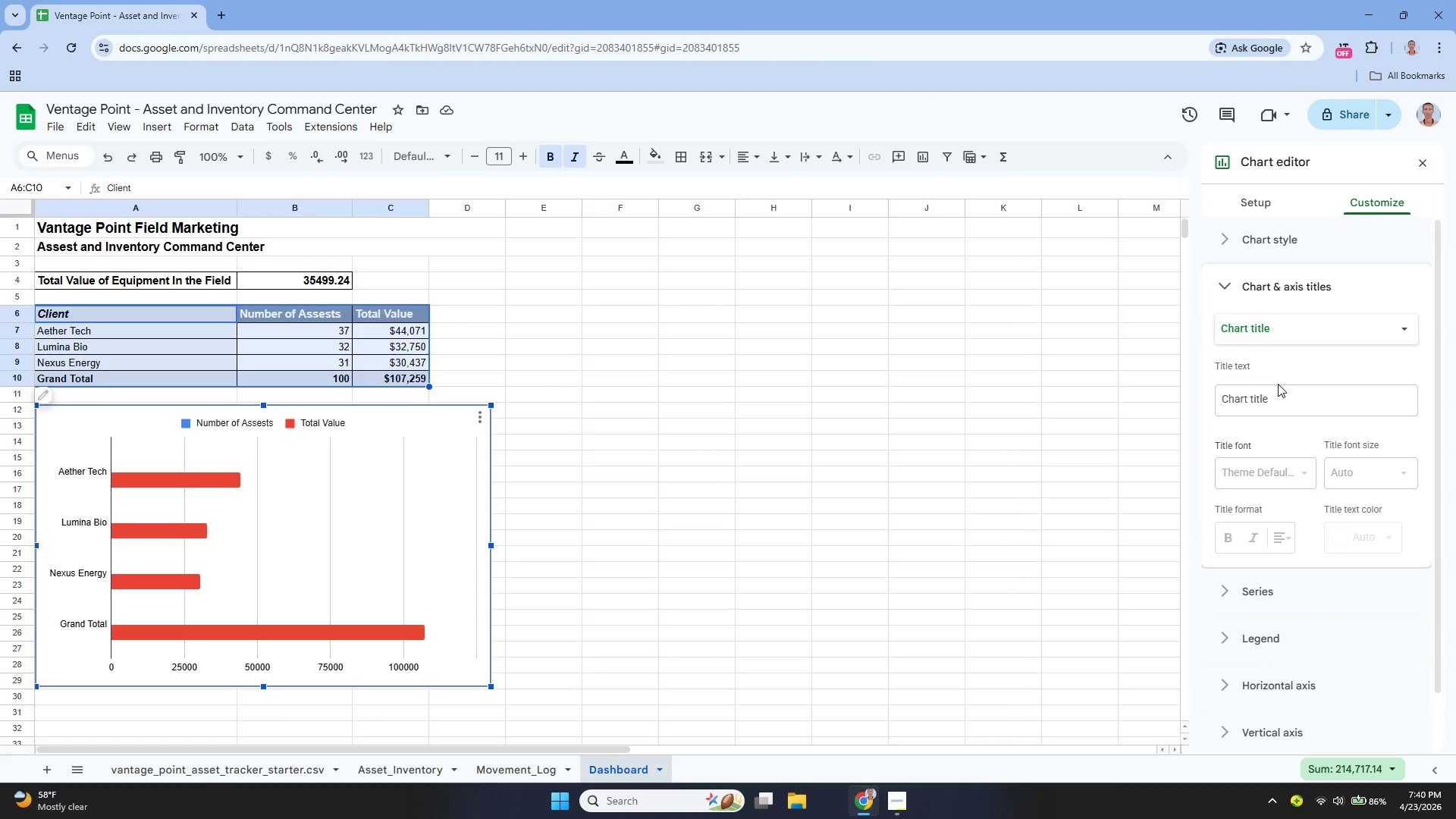 
left_click([1271, 402])
 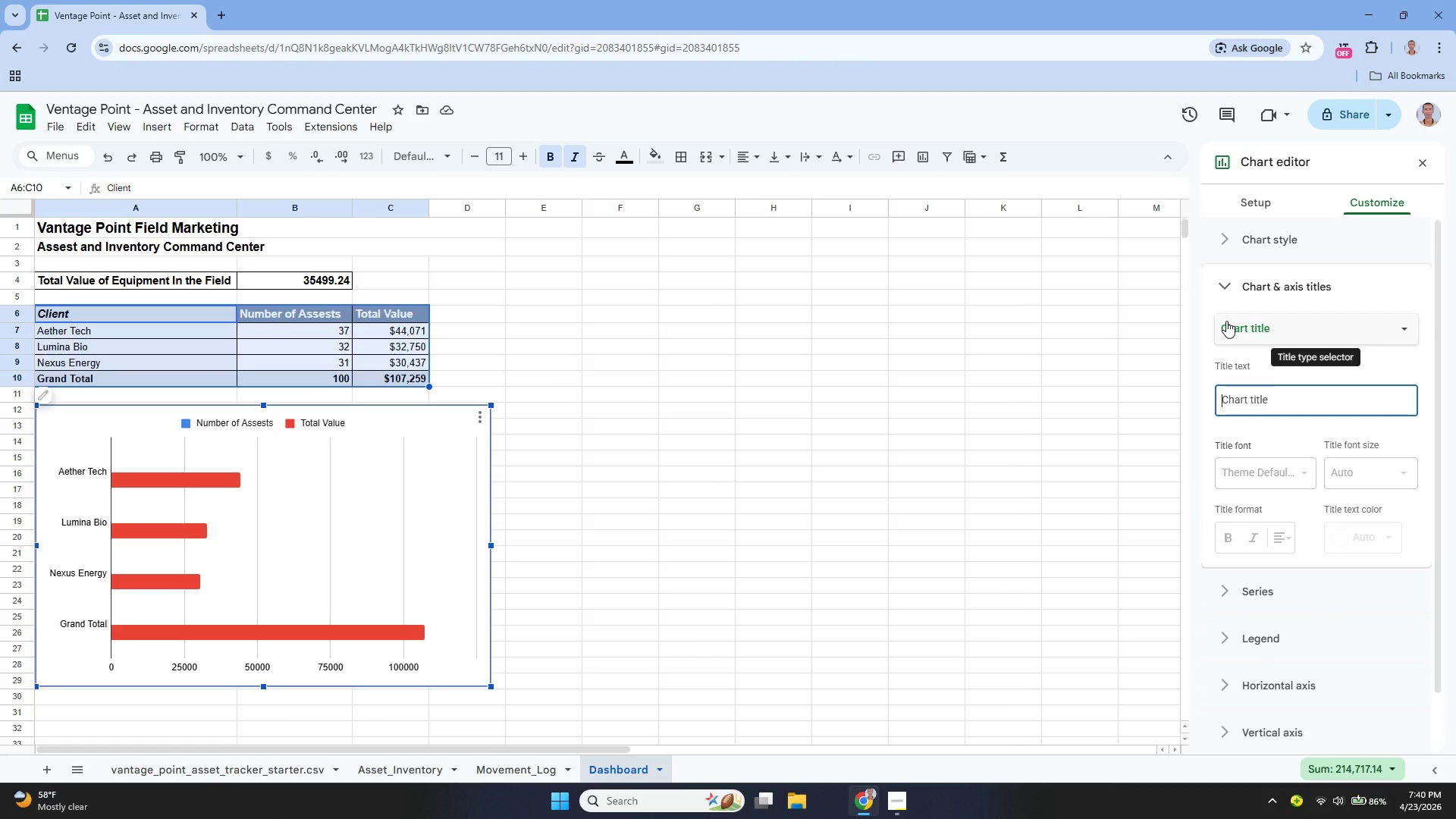 
type(Assest Value by Client)
 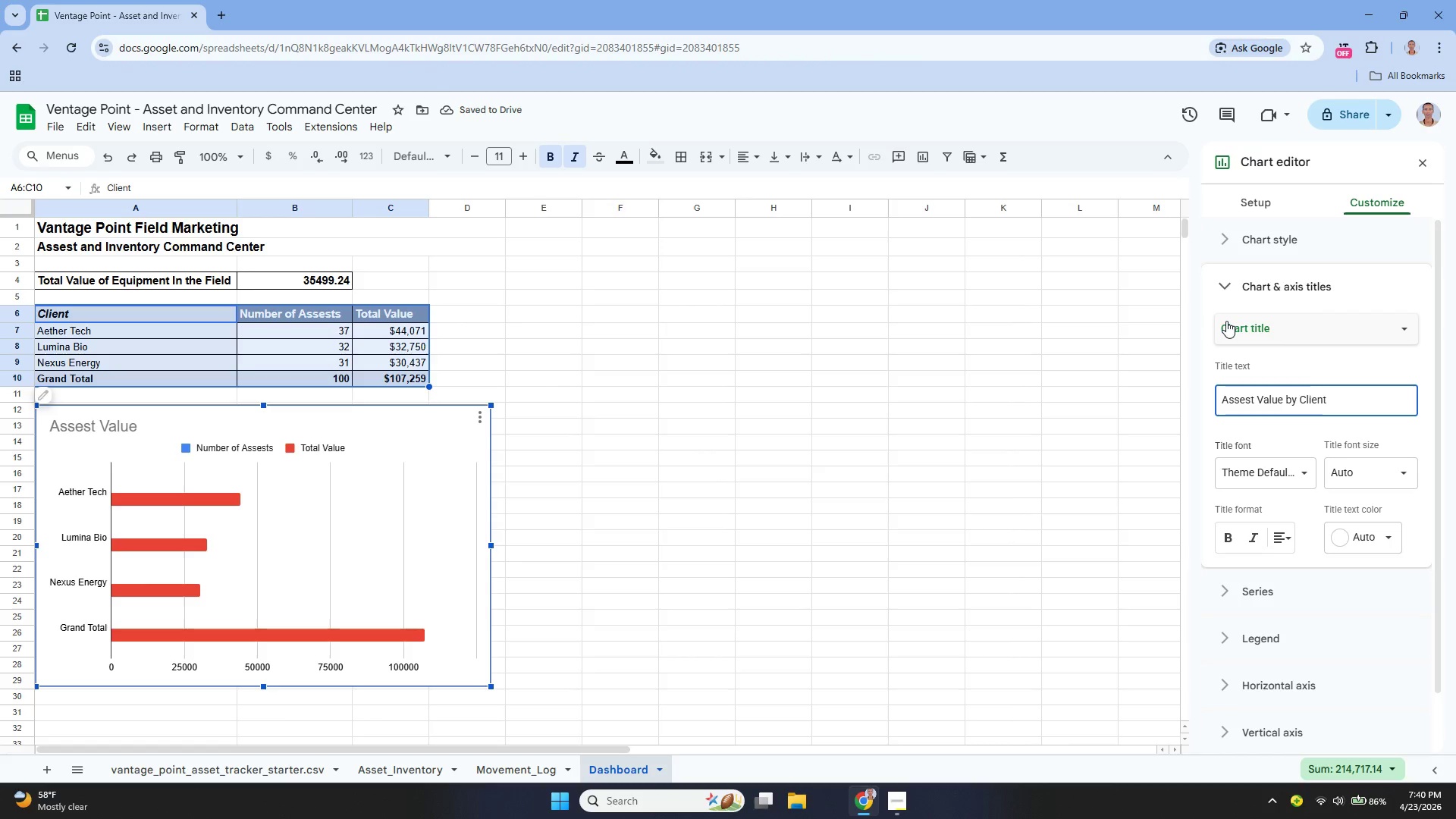 
 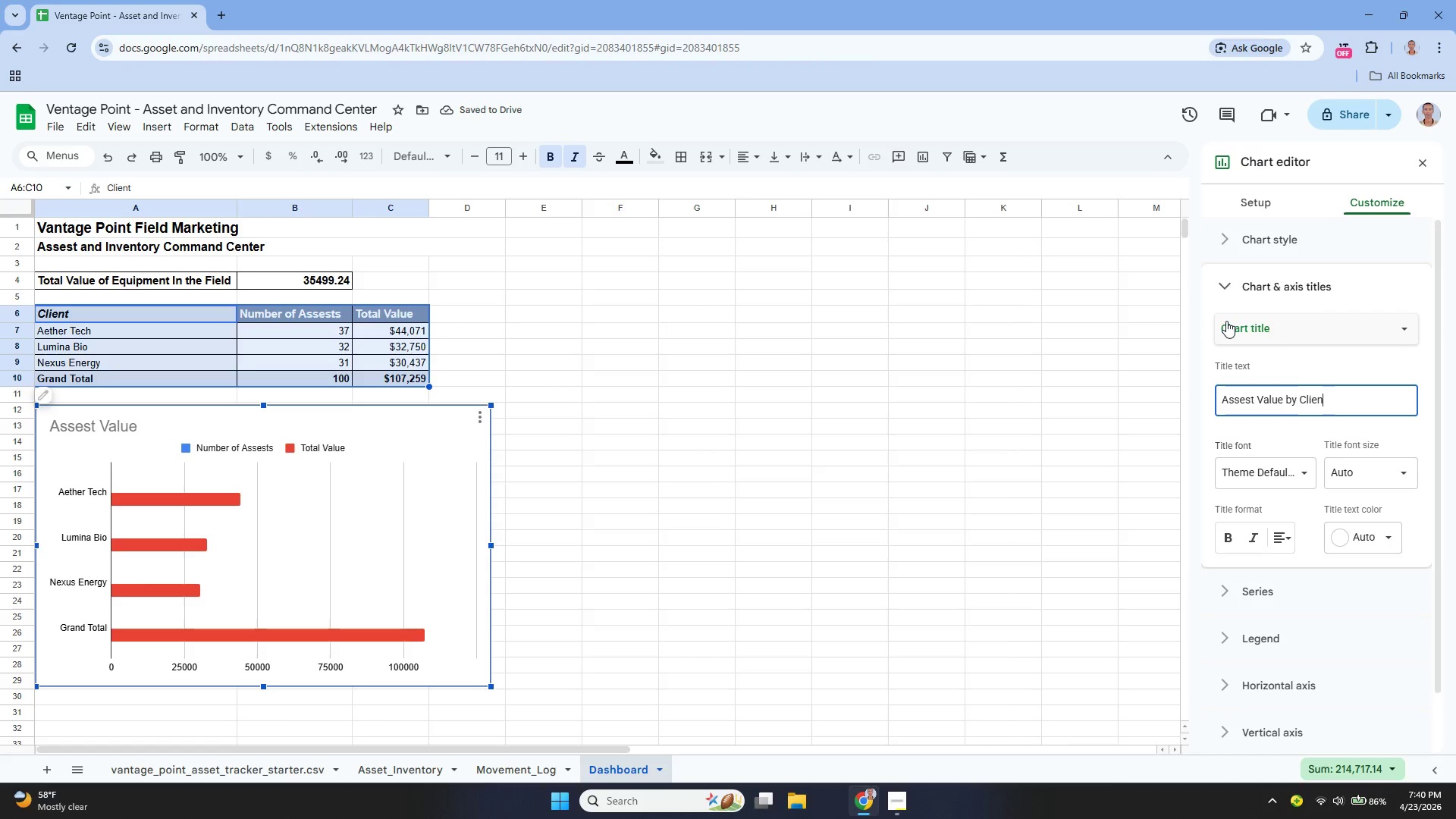 
key(Enter)
 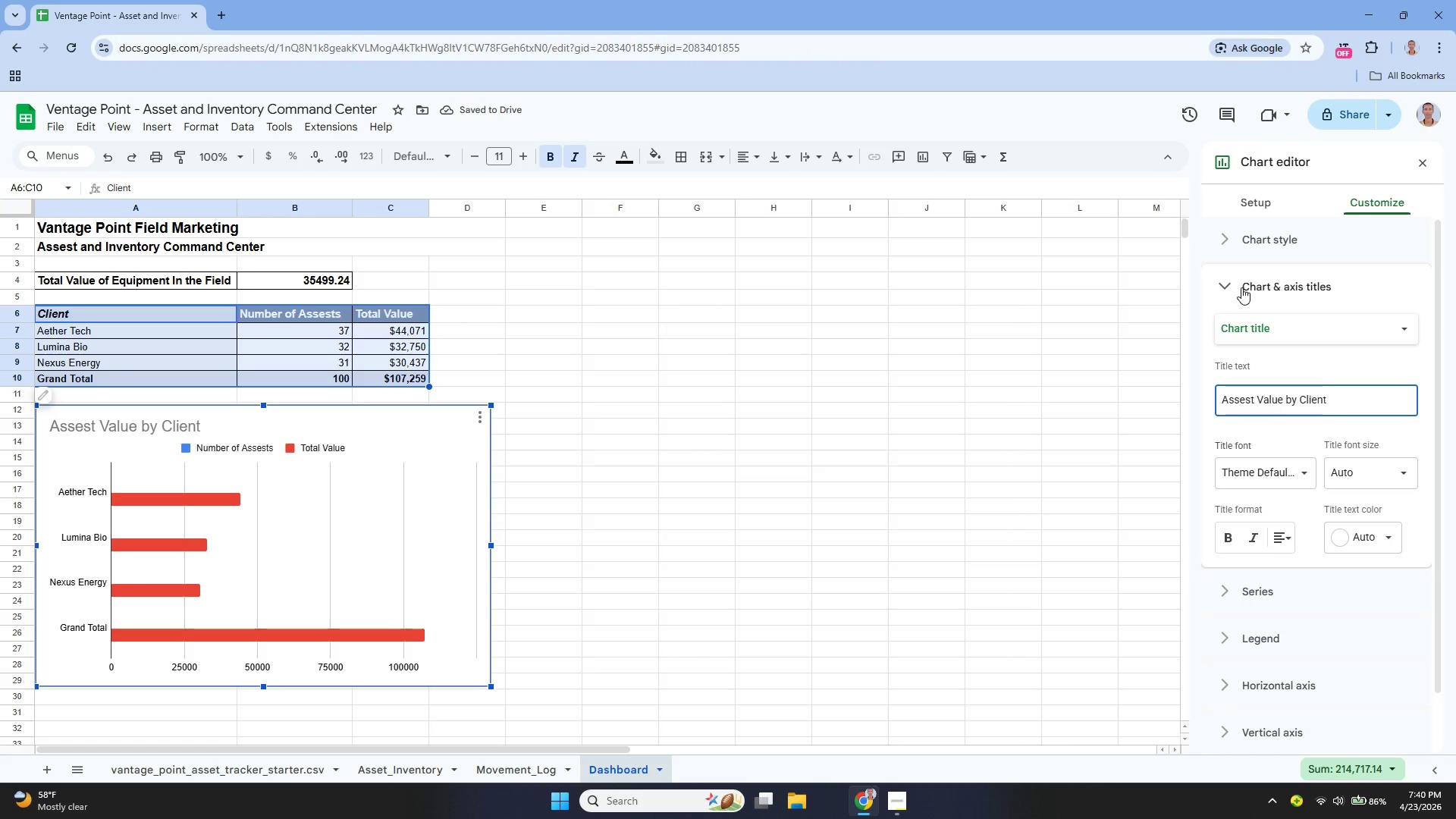 
wait(6.38)
 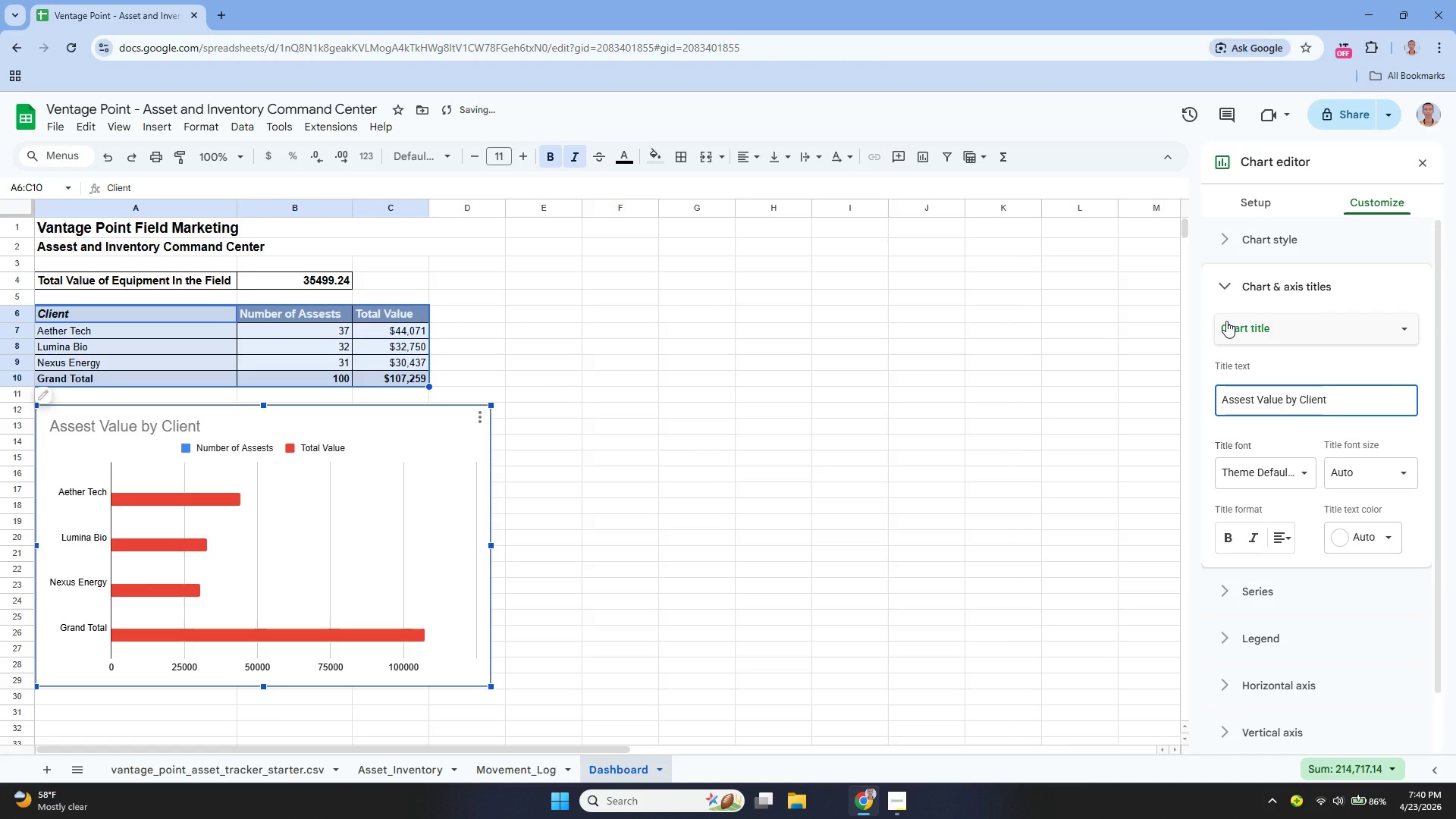 
left_click_drag(start_coordinate=[1233, 538], to_coordinate=[1237, 530])
 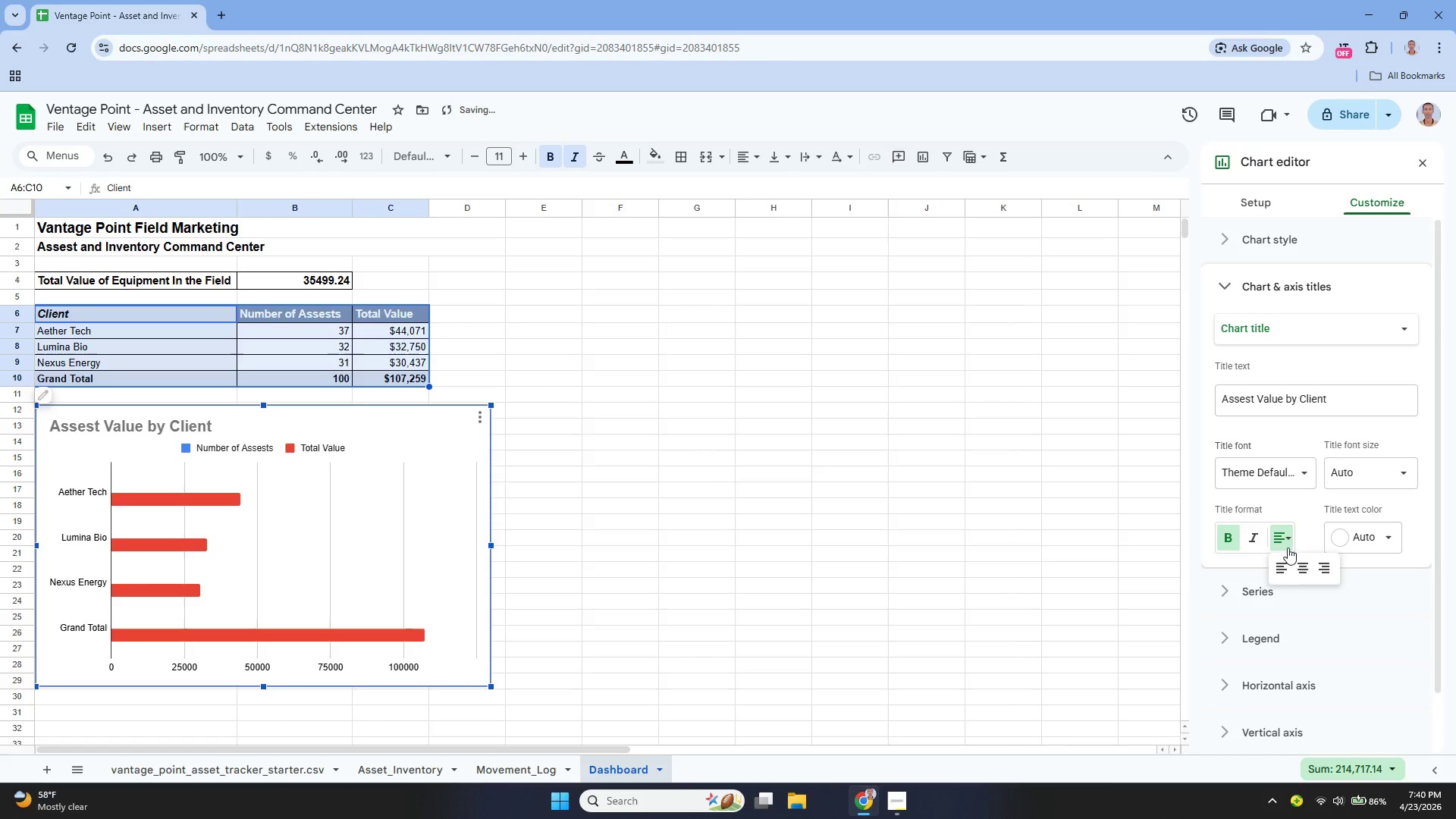 
left_click_drag(start_coordinate=[1310, 560], to_coordinate=[1311, 565])
 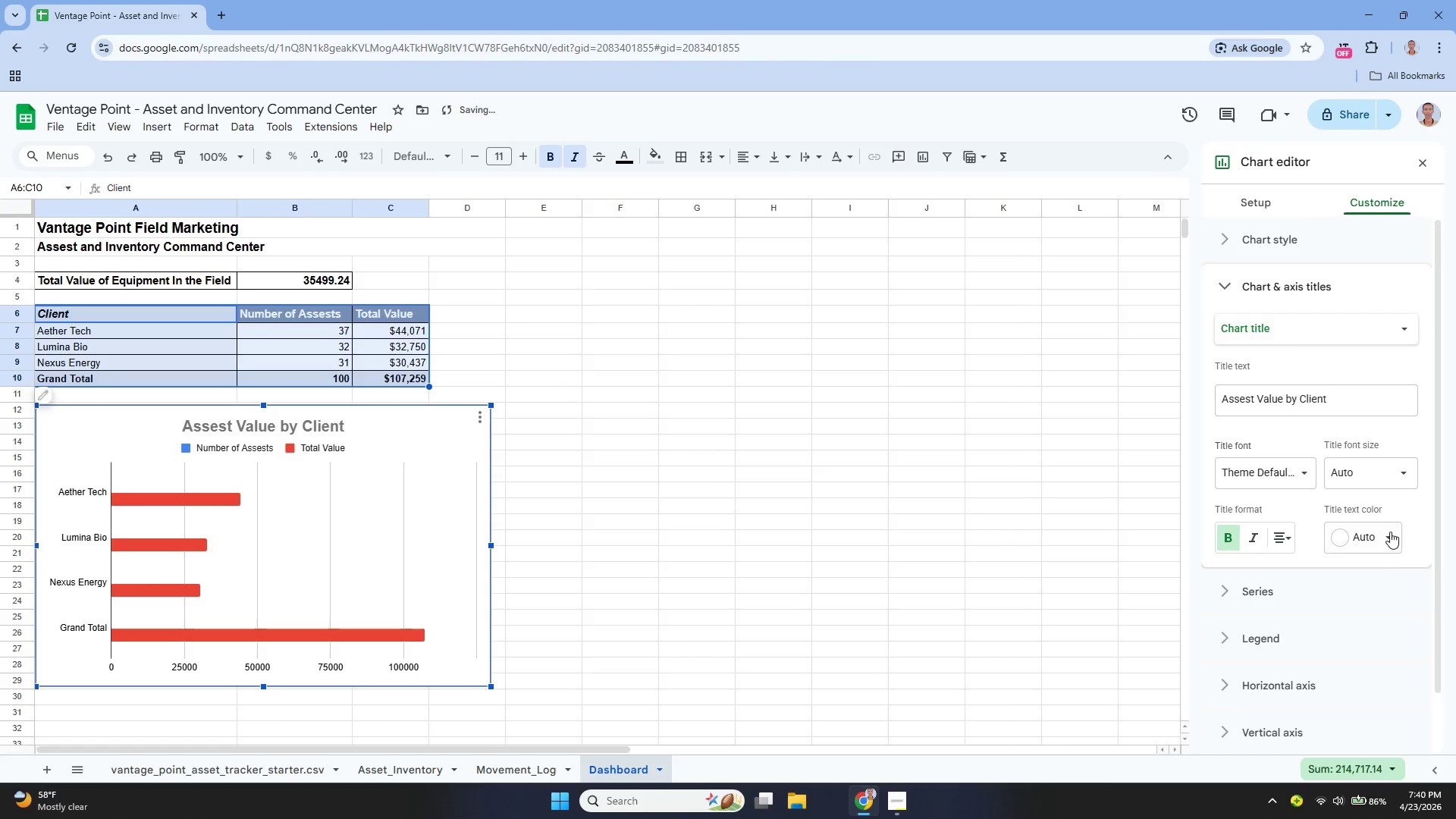 
left_click_drag(start_coordinate=[1389, 533], to_coordinate=[1389, 539])
 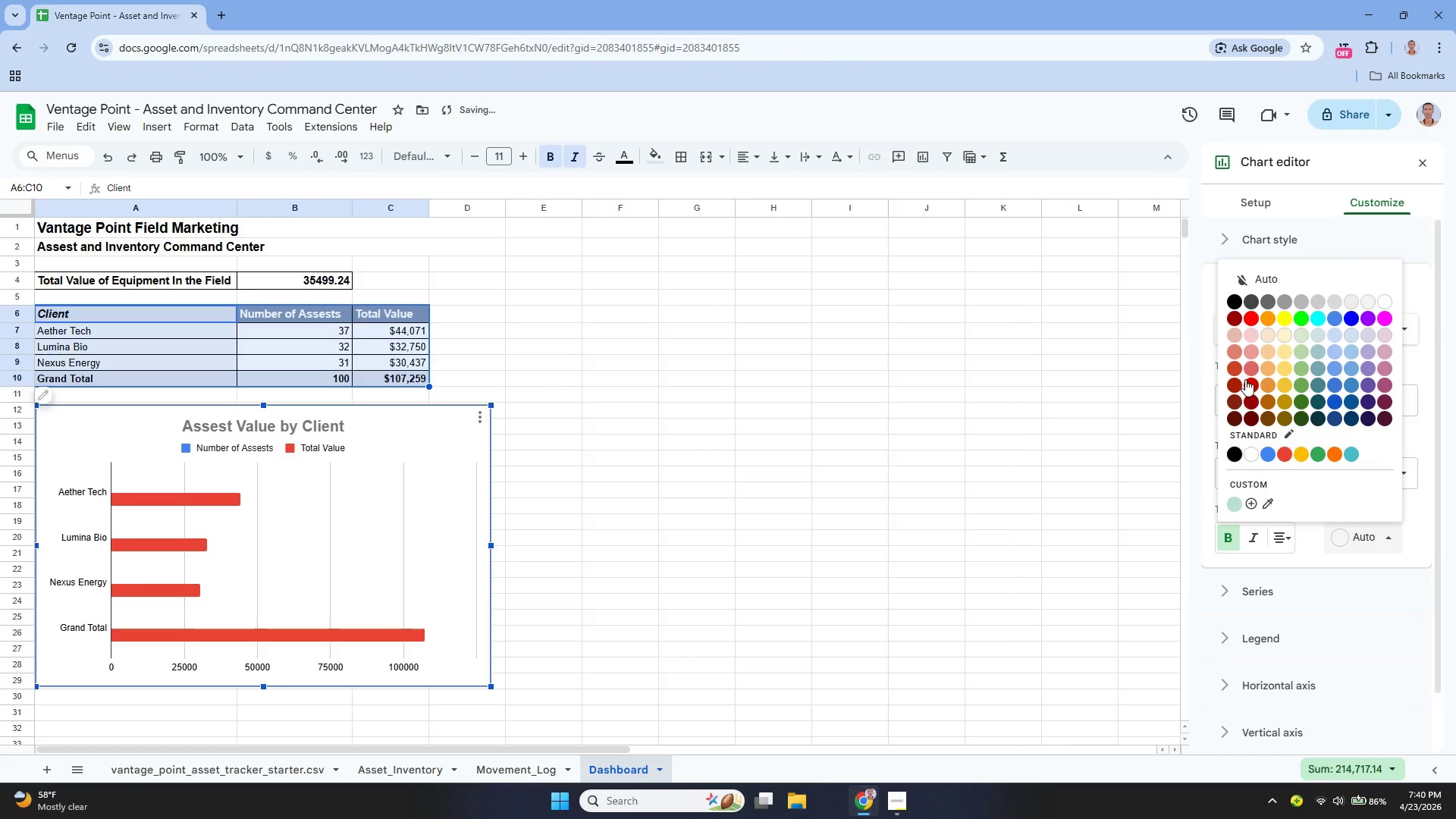 
mouse_move([1219, 314])
 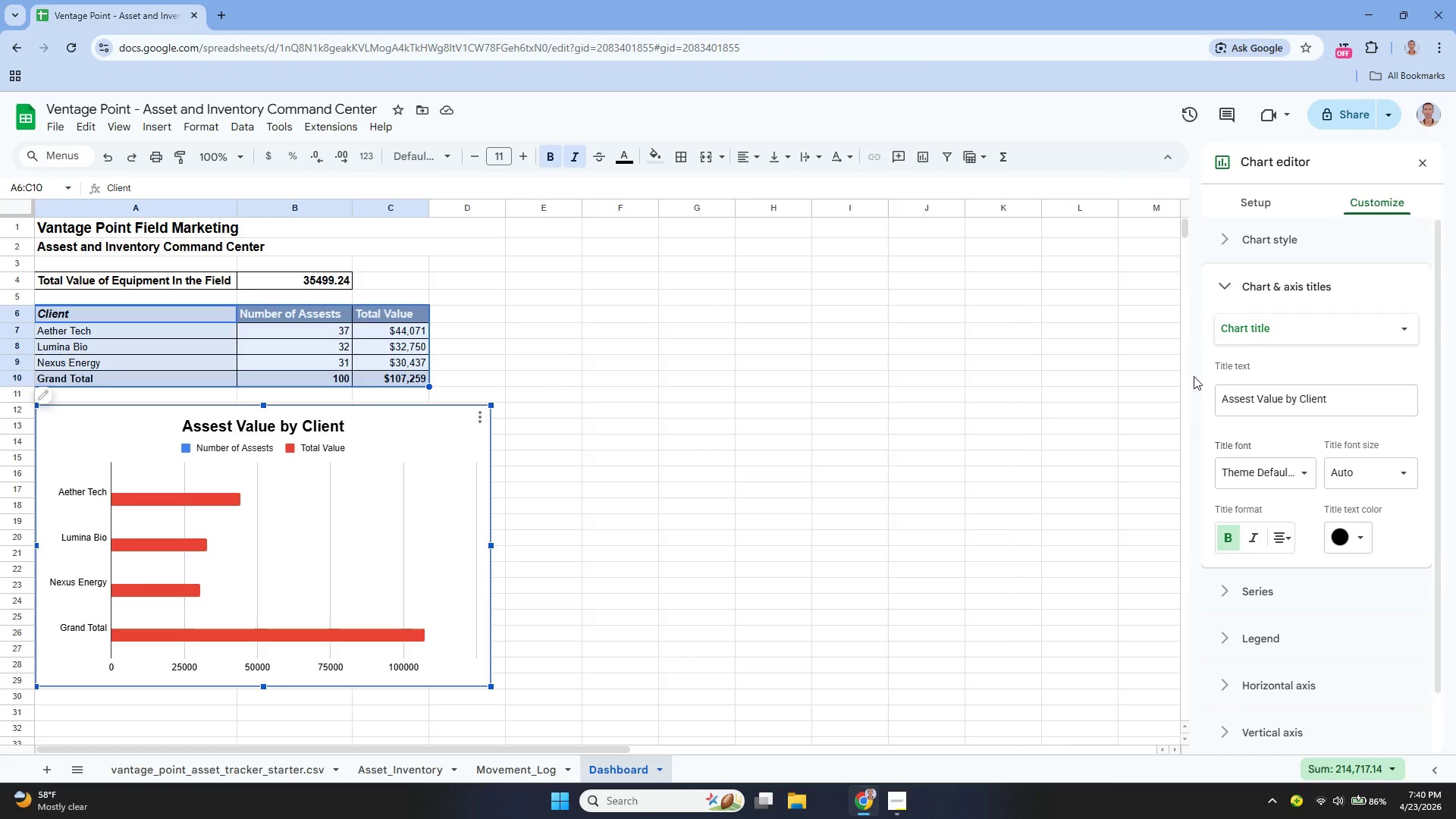 
wait(16.03)
 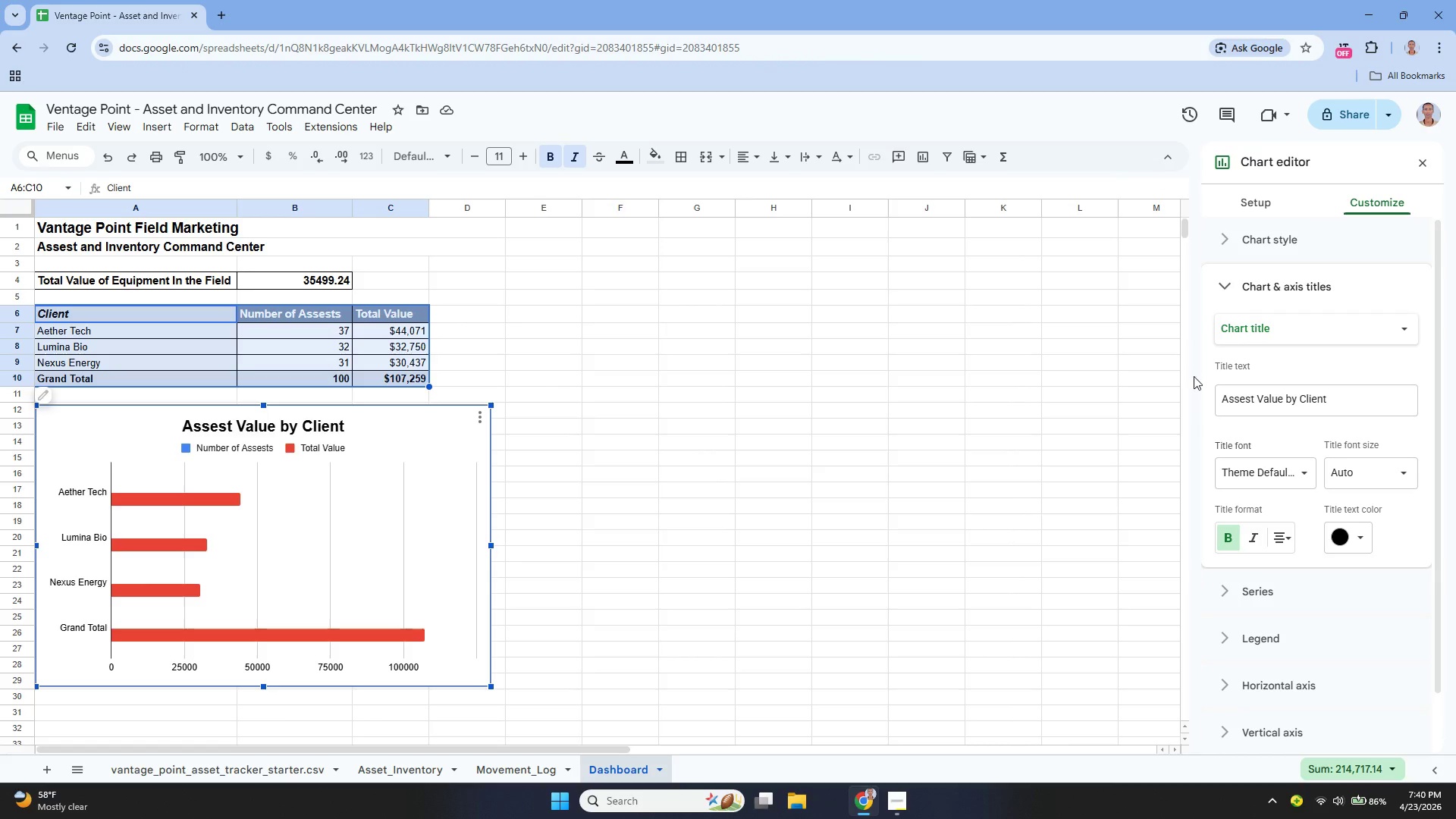 
left_click([1260, 378])
 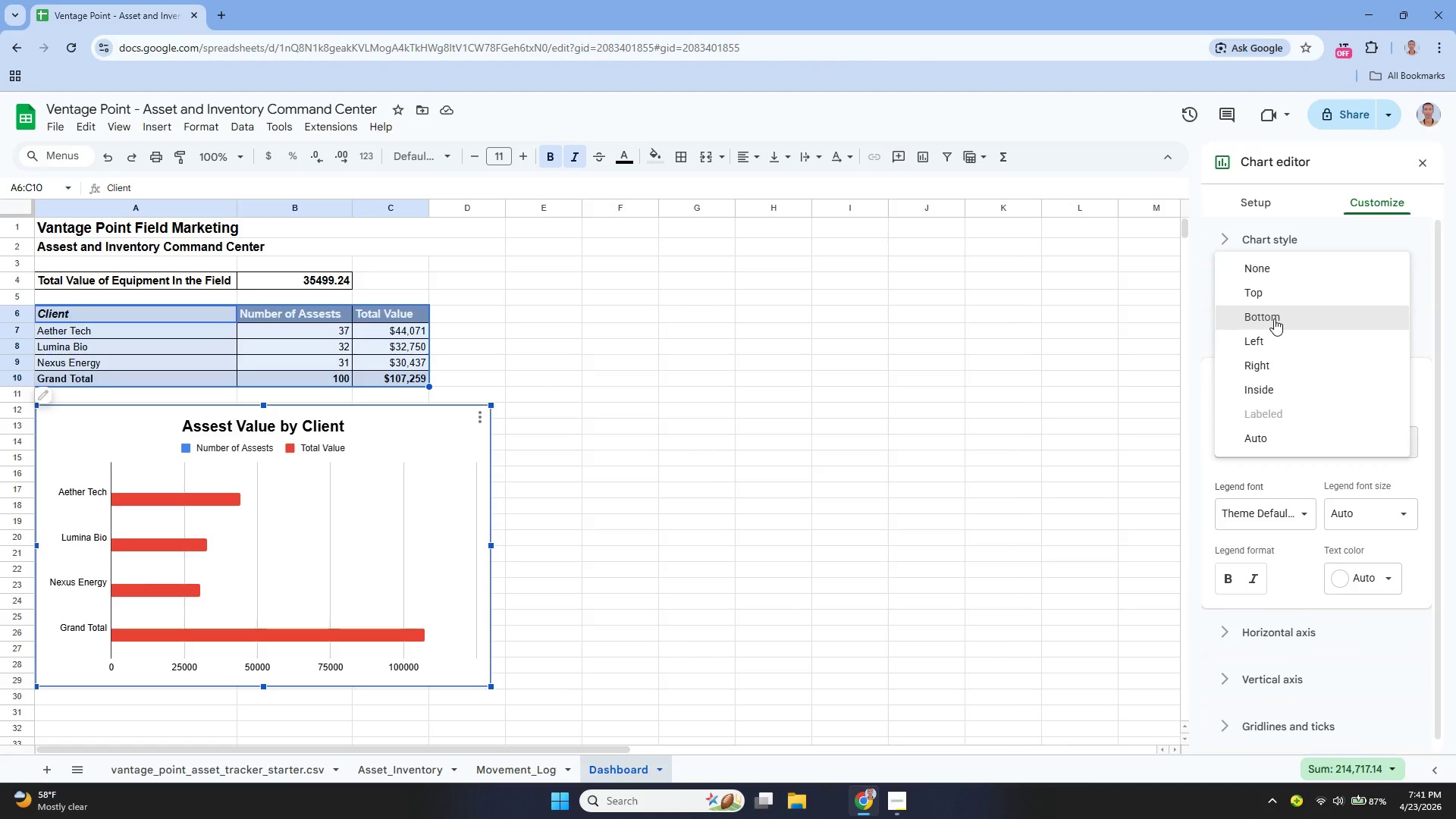 
left_click([1260, 438])
 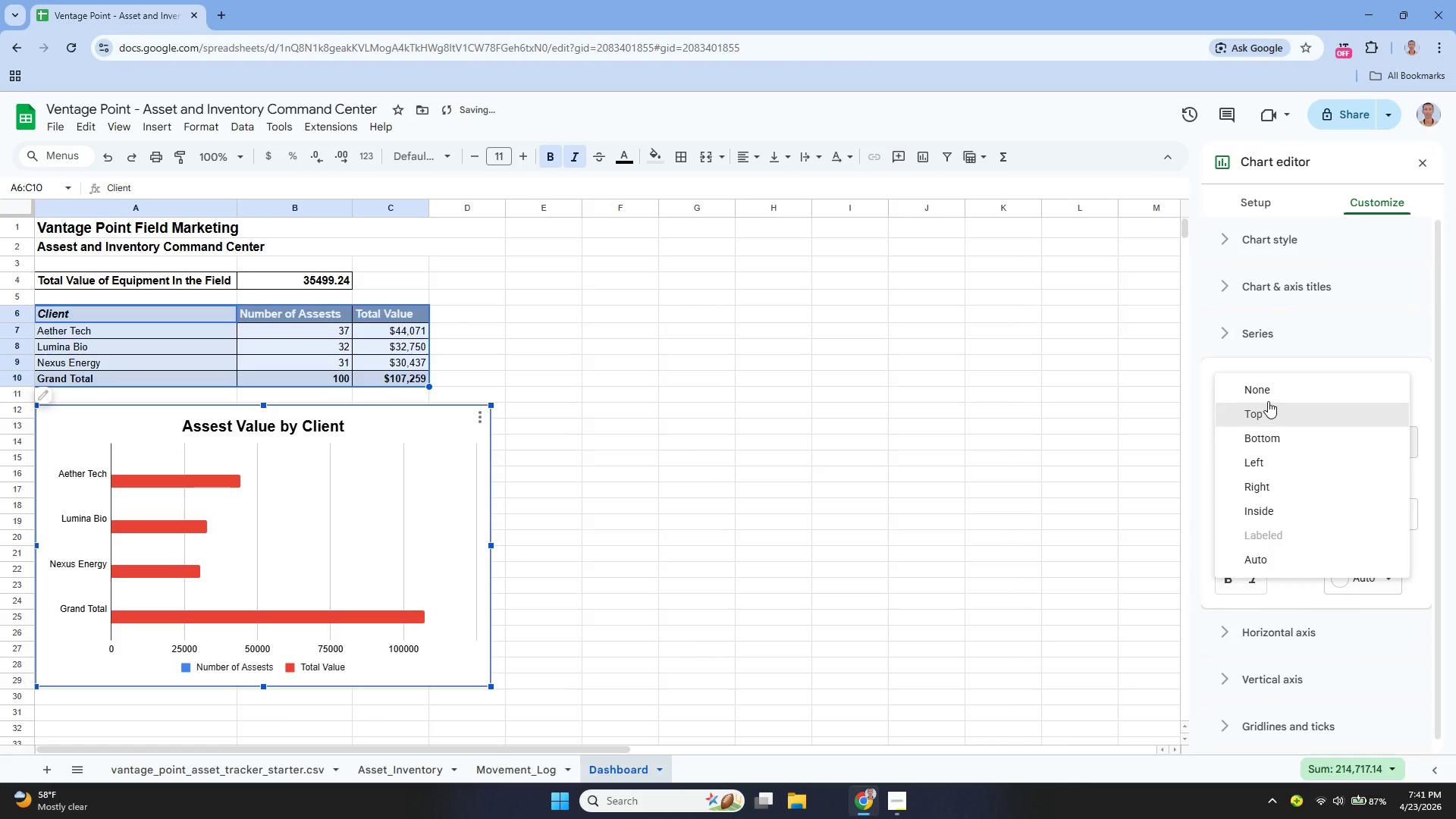 
left_click_drag(start_coordinate=[1270, 399], to_coordinate=[1272, 405])
 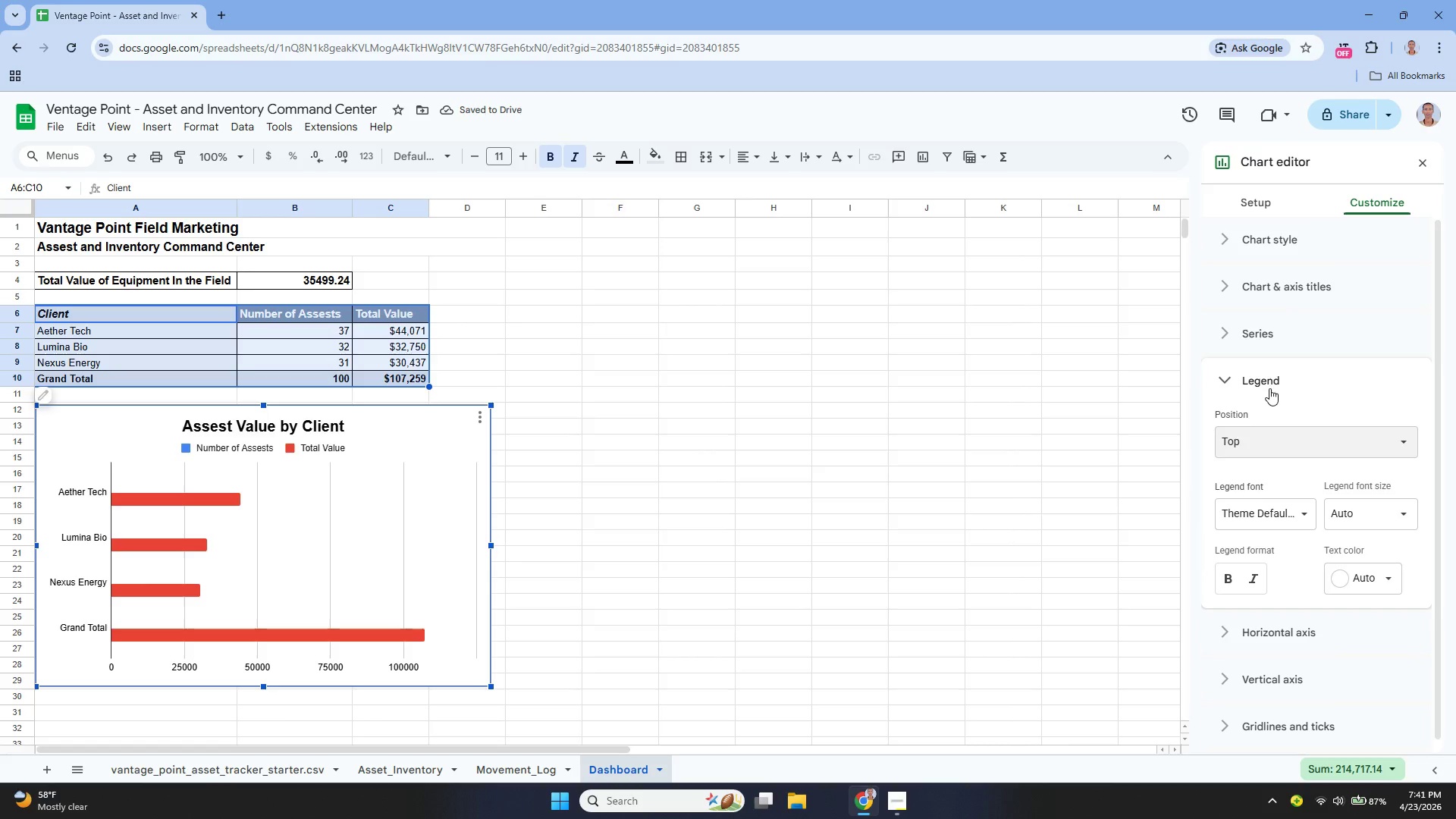 
scroll: coordinate [1279, 645], scroll_direction: down, amount: 4.0
 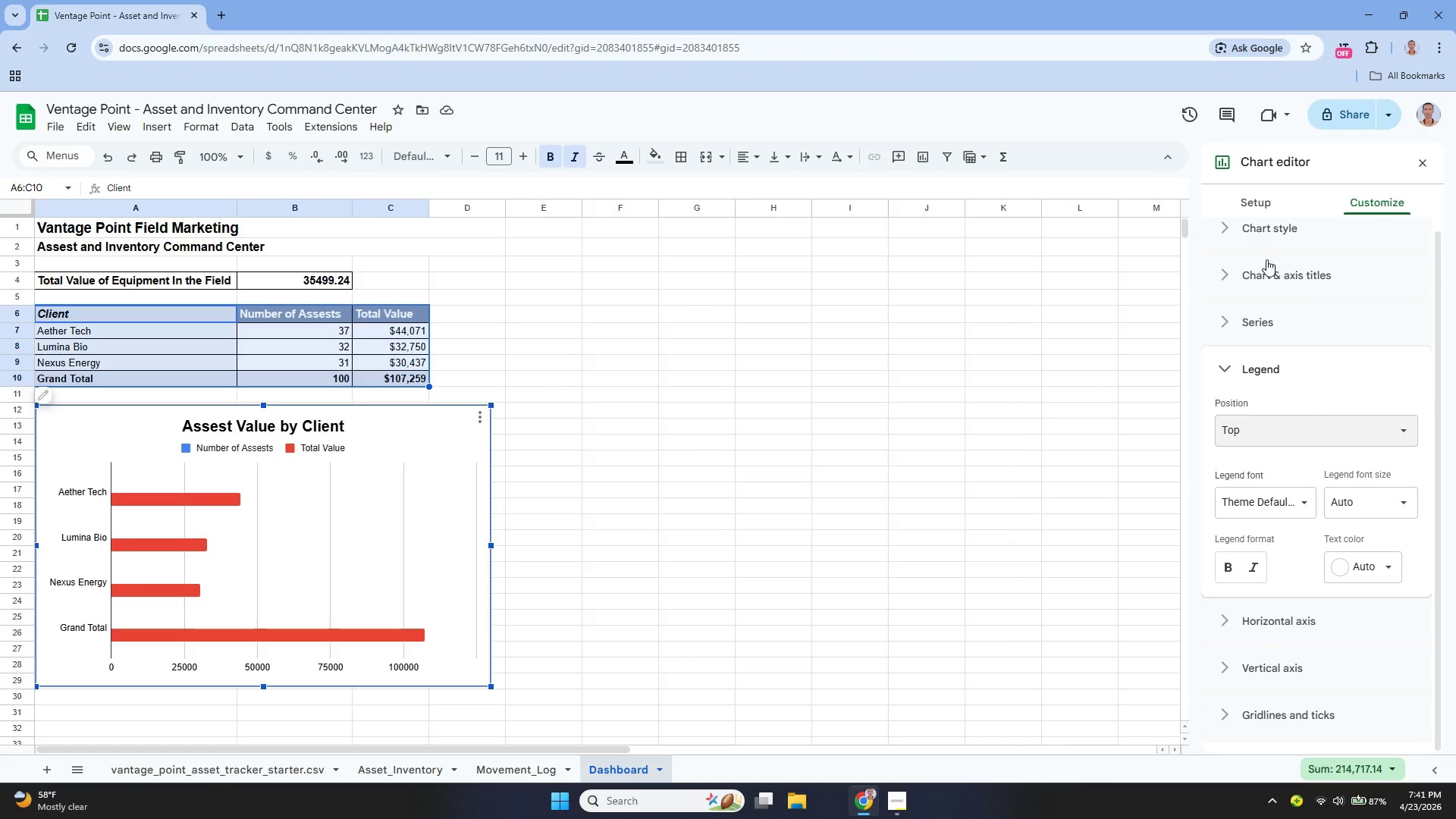 
left_click([1270, 325])
 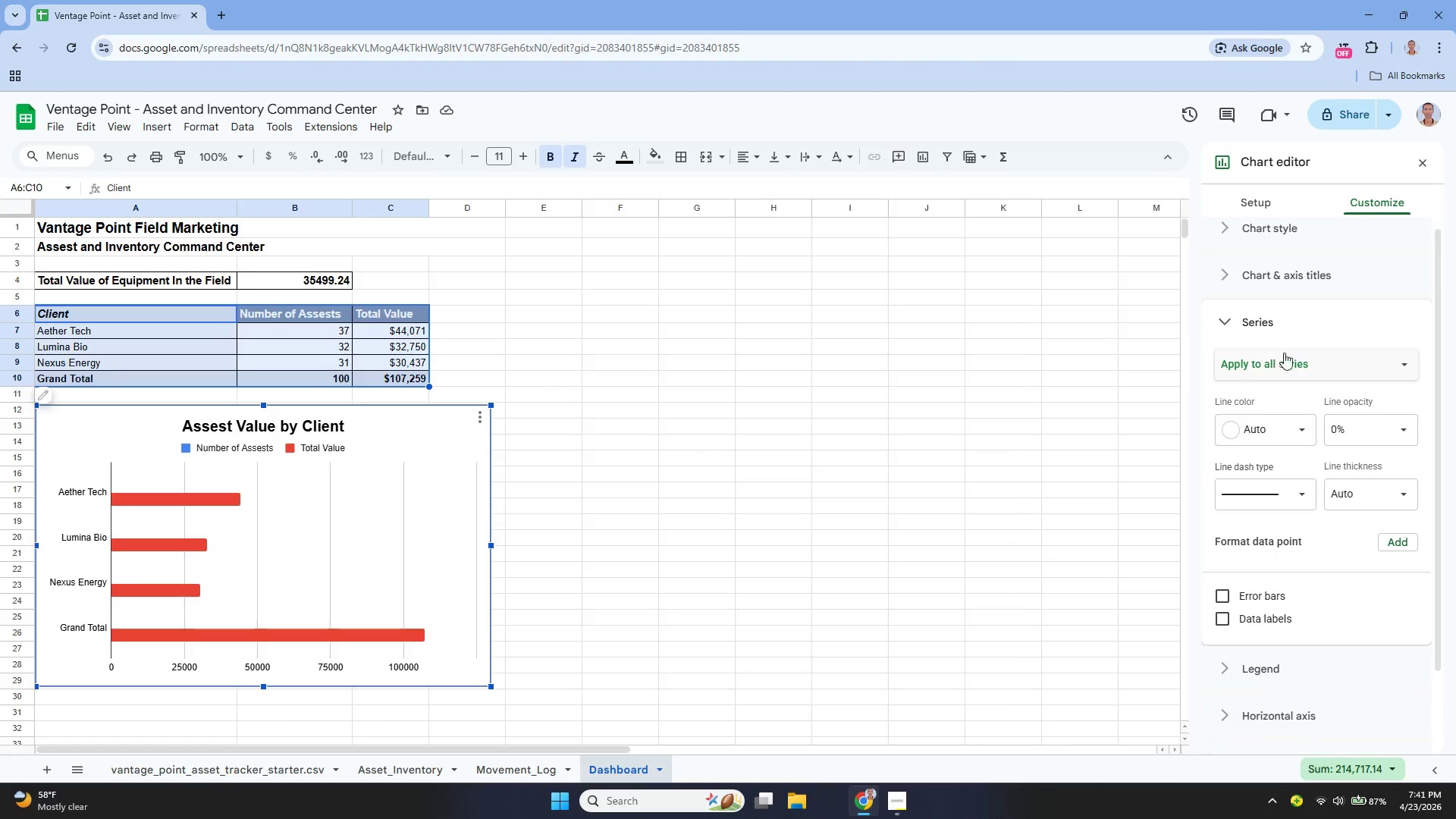 
left_click([1290, 366])
 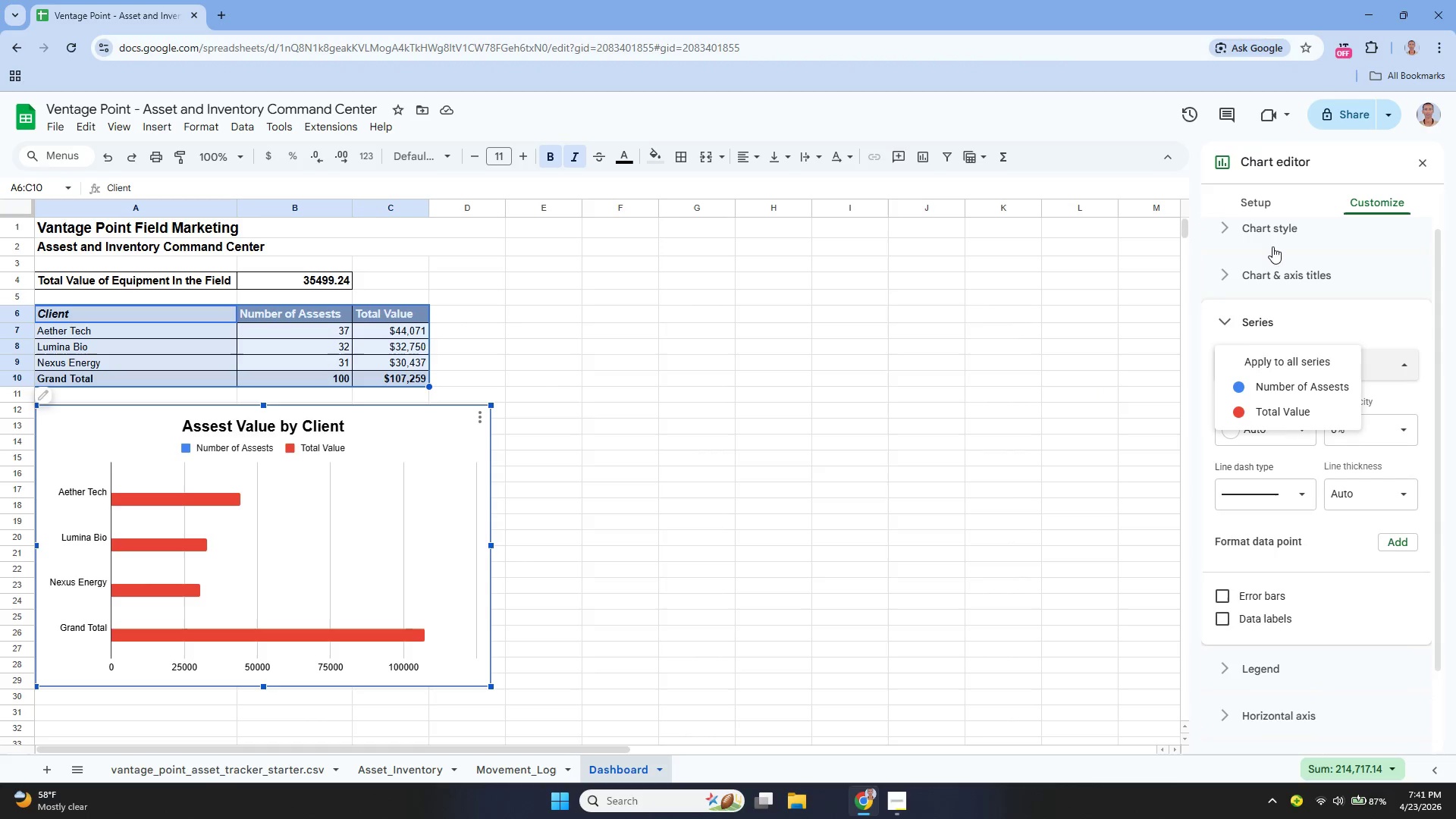 
left_click([1272, 235])
 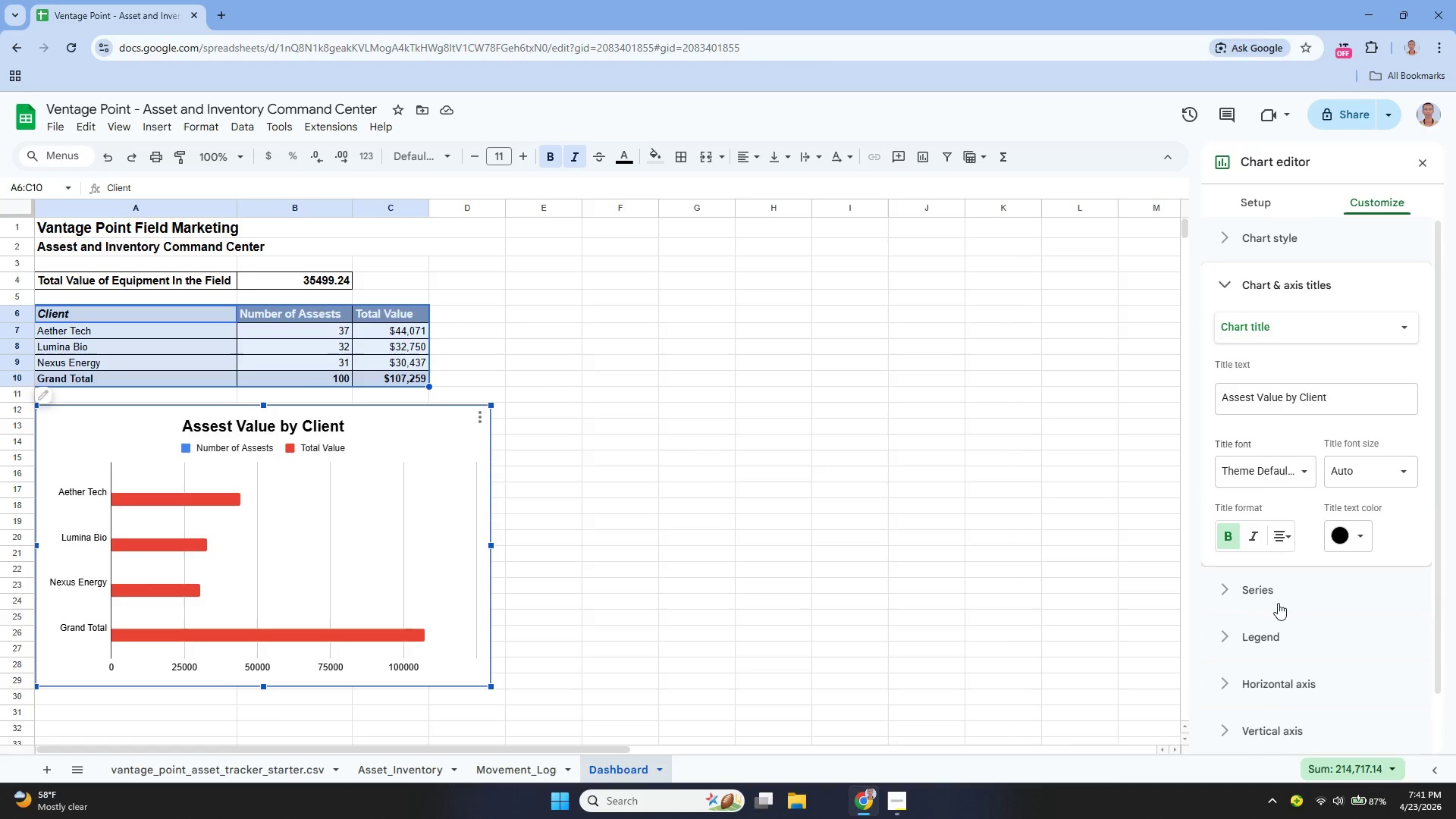 
wait(5.81)
 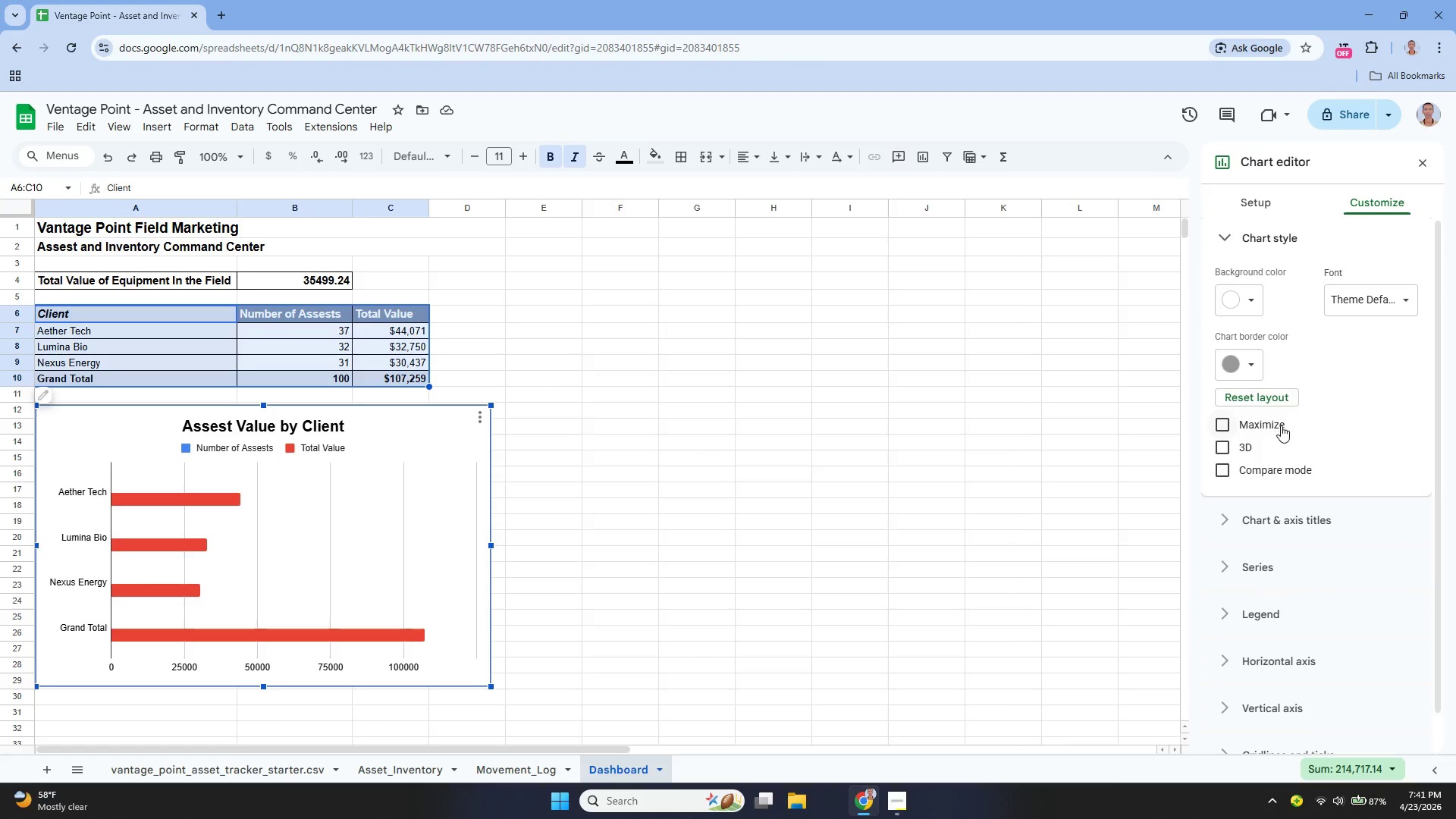 
scroll: coordinate [1285, 542], scroll_direction: down, amount: 6.0
 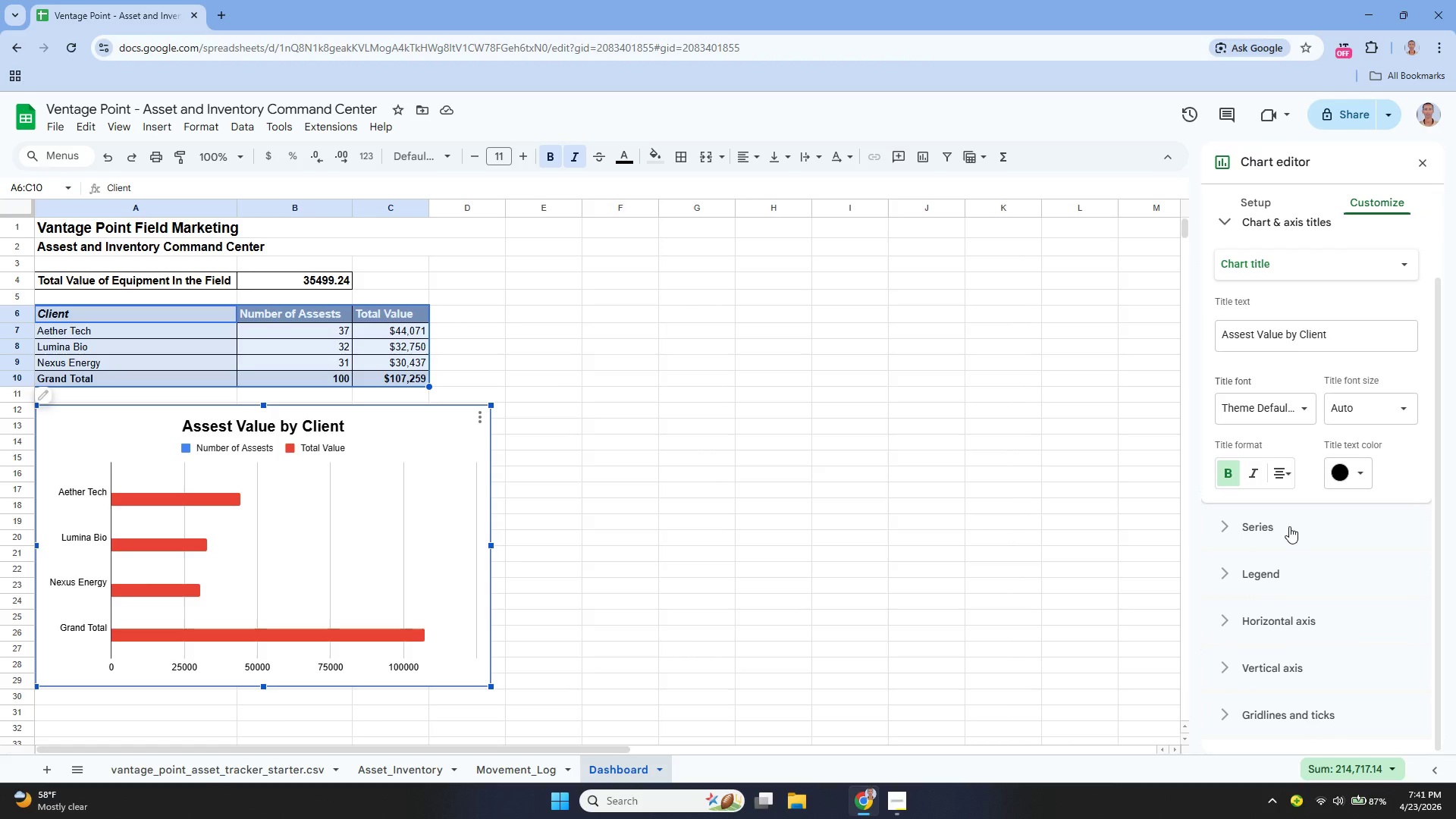 
left_click([1291, 526])
 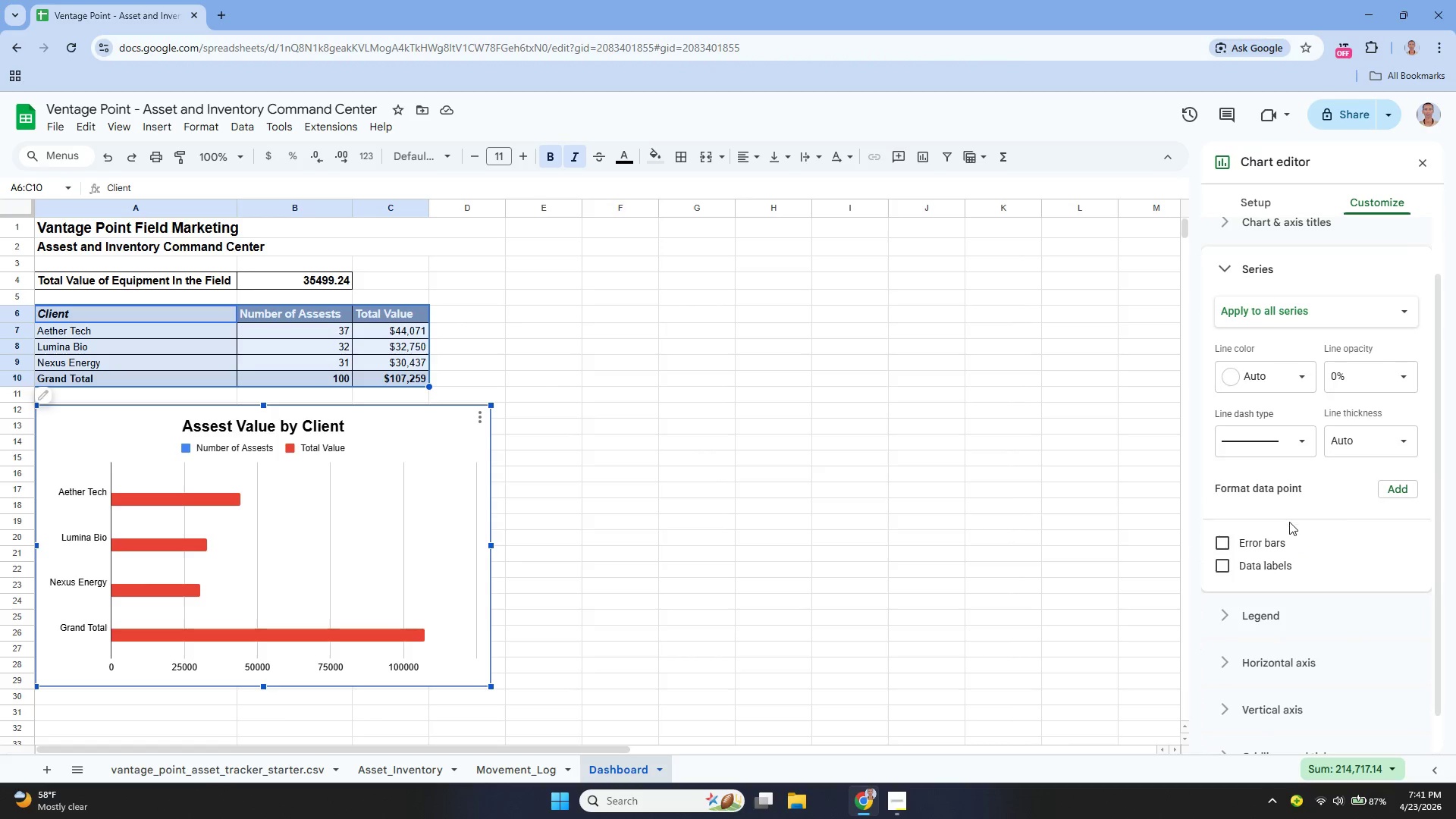 
left_click_drag(start_coordinate=[1275, 615], to_coordinate=[1272, 619])
 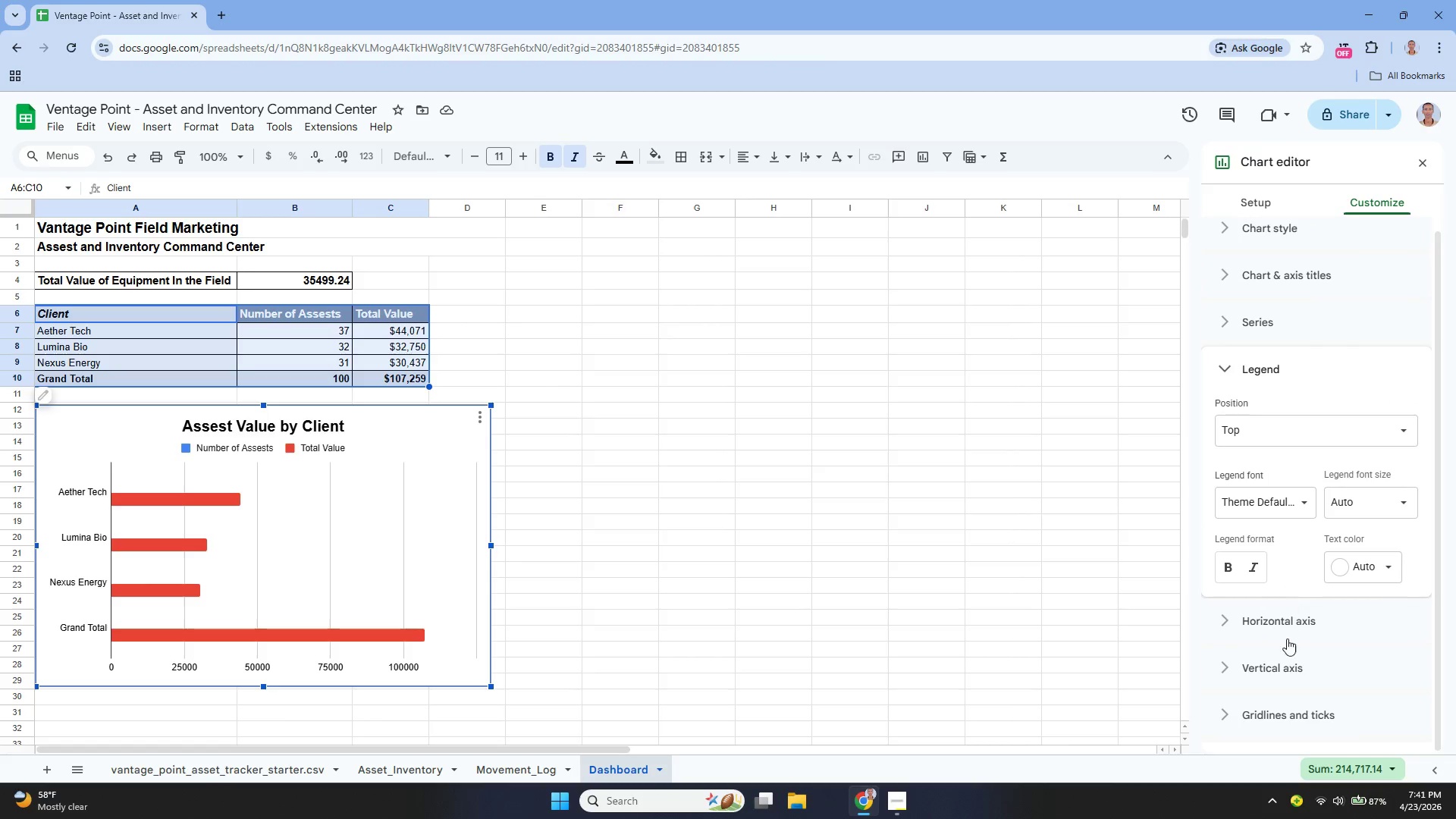 
left_click([1283, 626])
 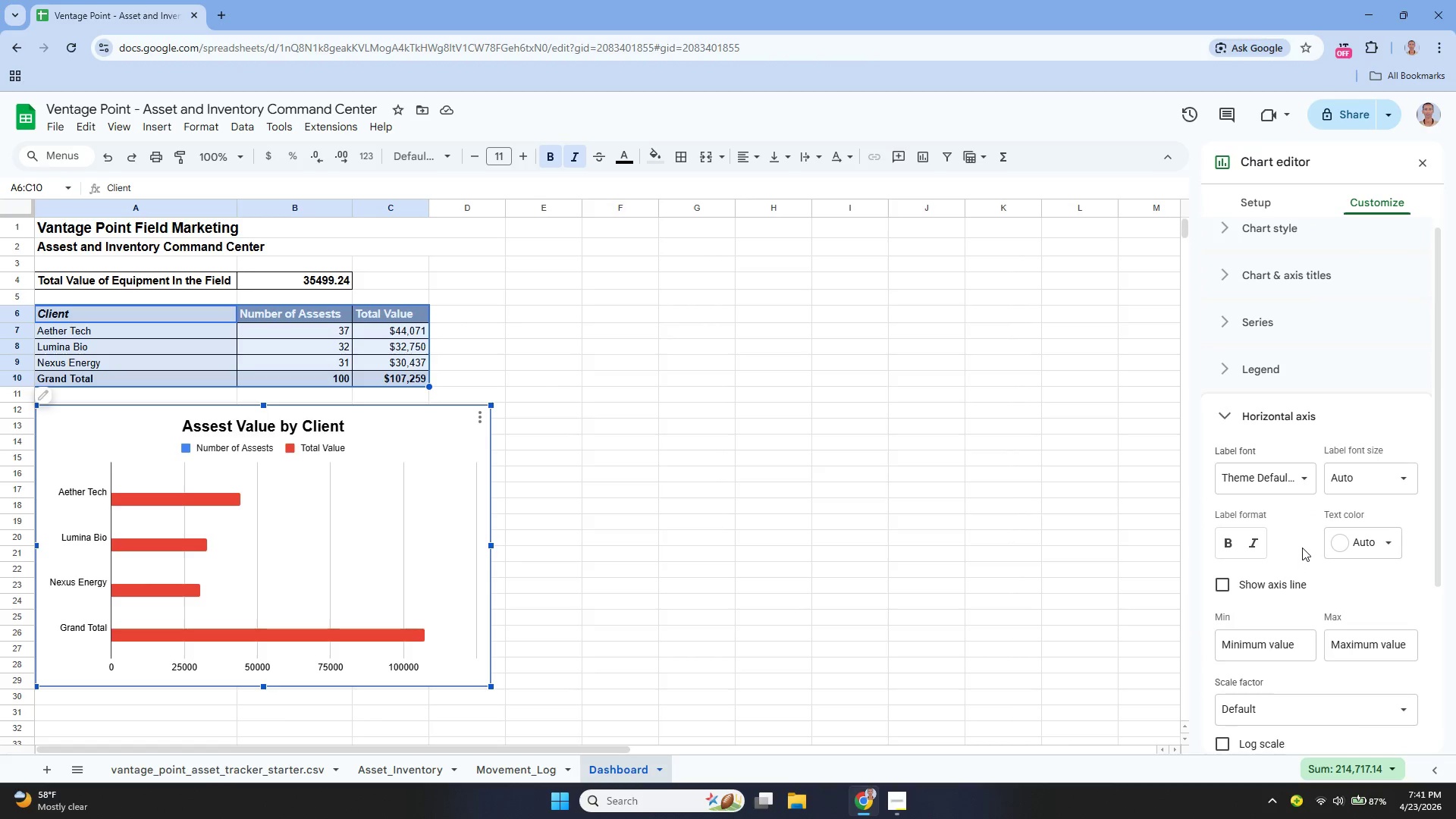 
scroll: coordinate [1309, 520], scroll_direction: down, amount: 7.0
 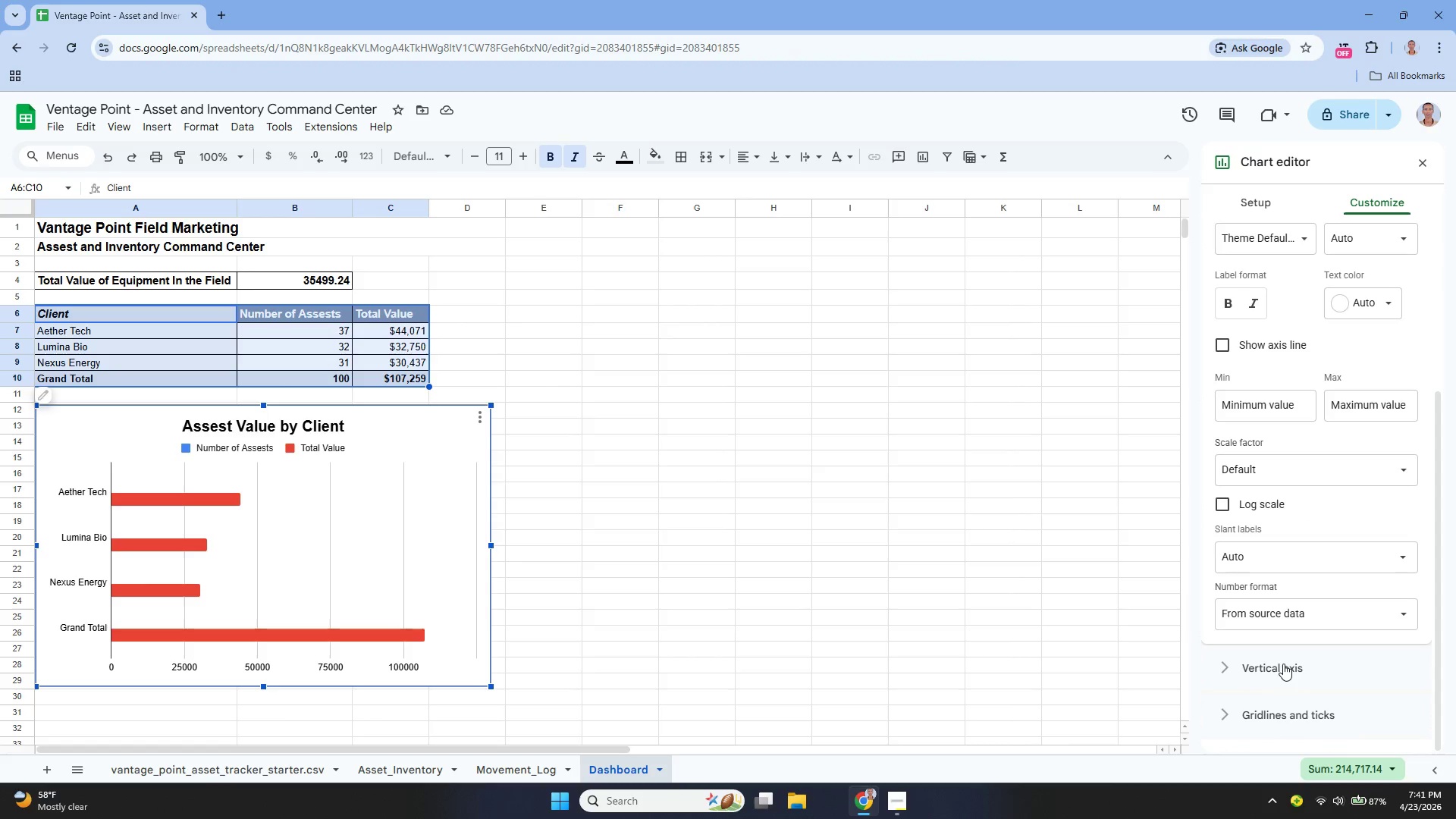 
left_click_drag(start_coordinate=[1287, 659], to_coordinate=[1288, 654])
 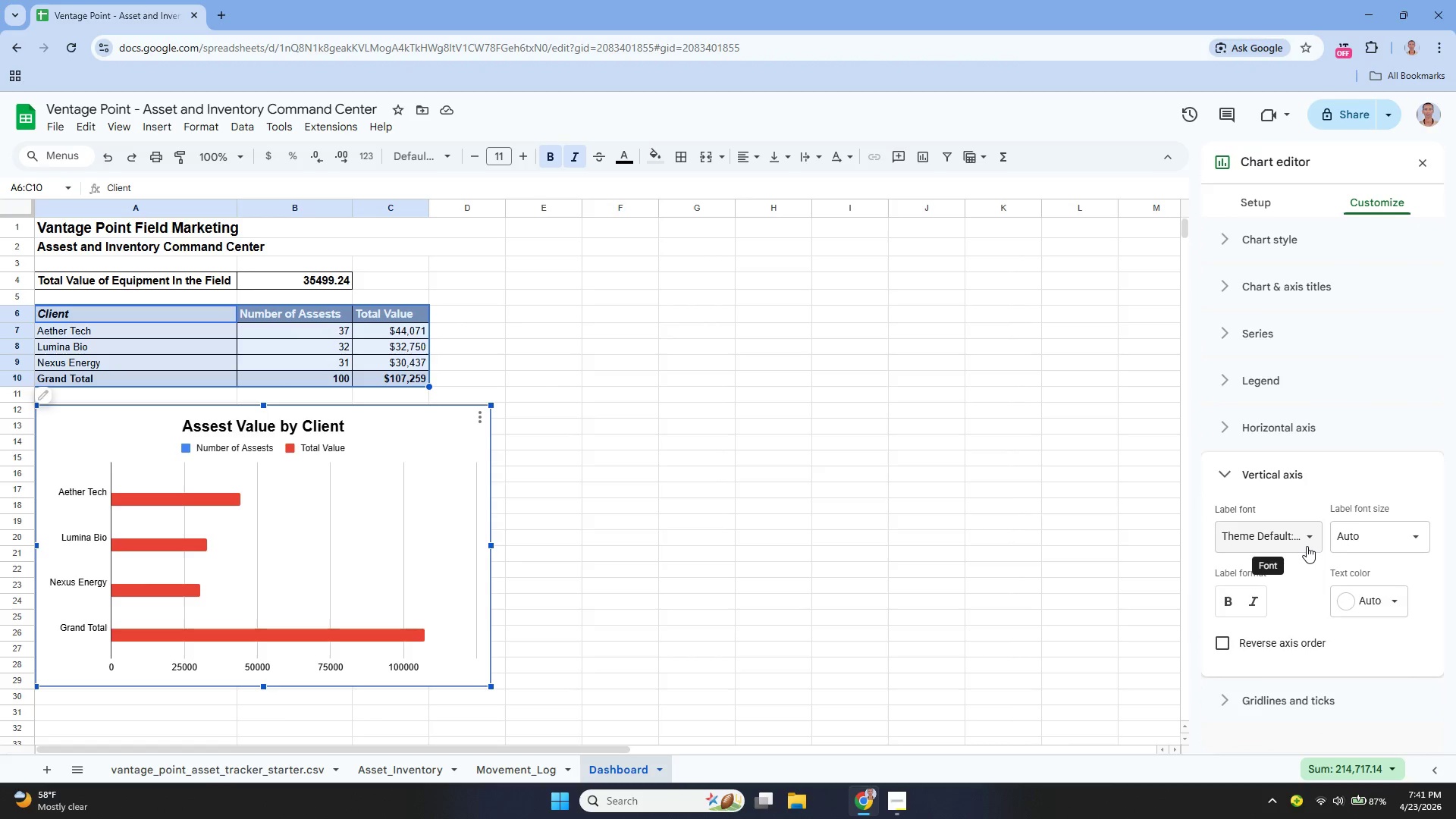 
scroll: coordinate [1316, 519], scroll_direction: up, amount: 3.0
 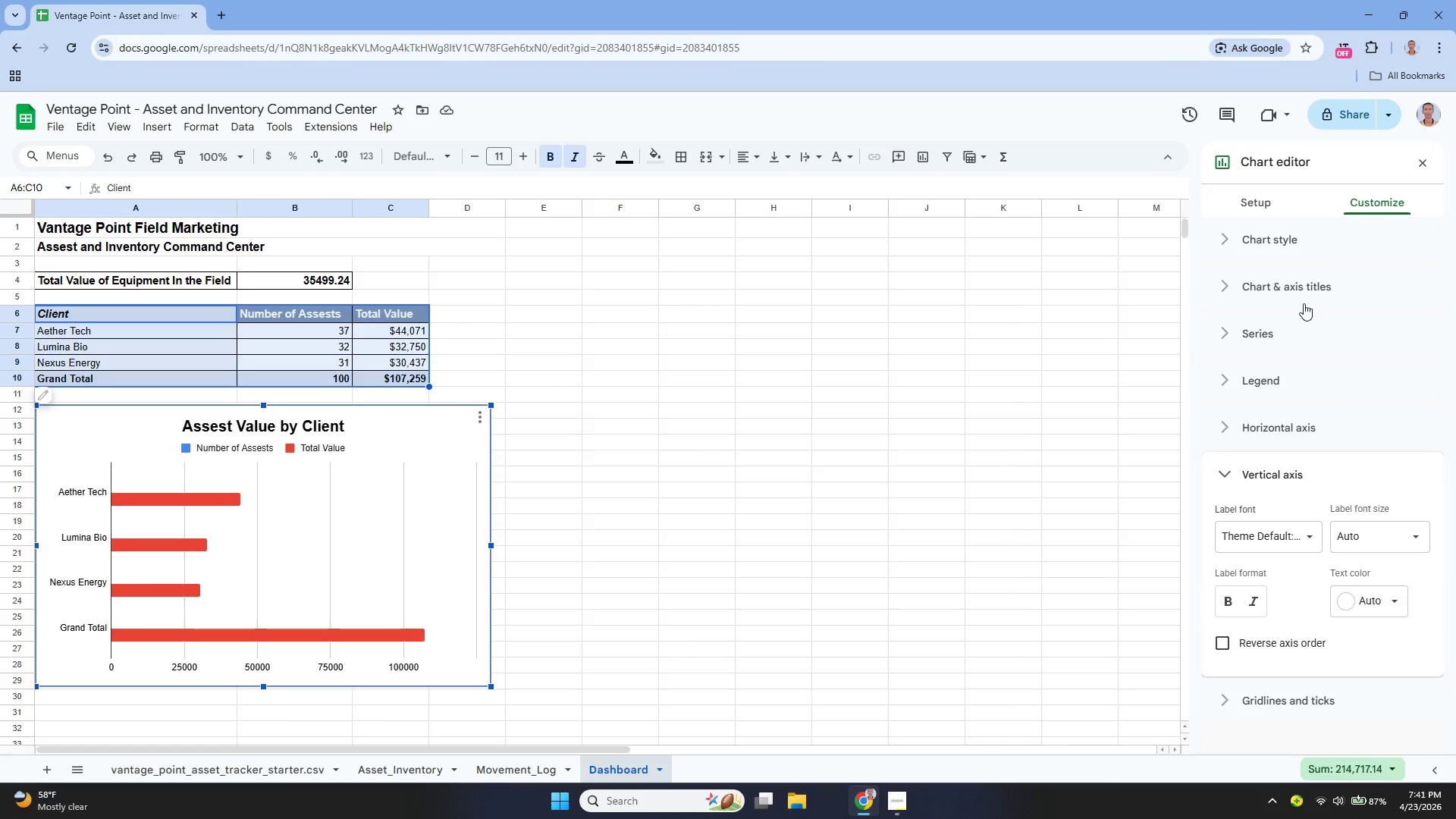 
left_click([1304, 299])
 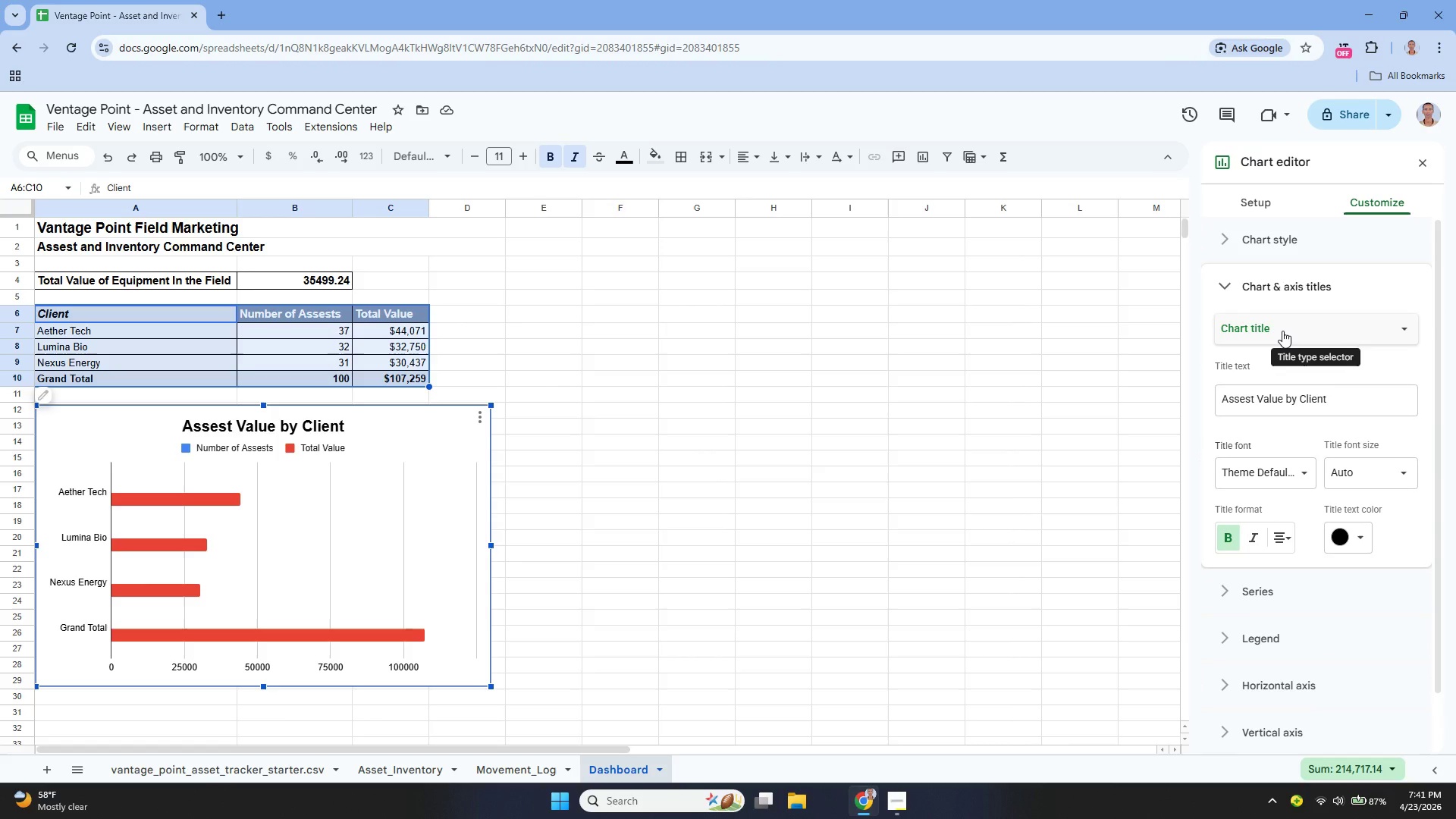 
left_click([1282, 329])
 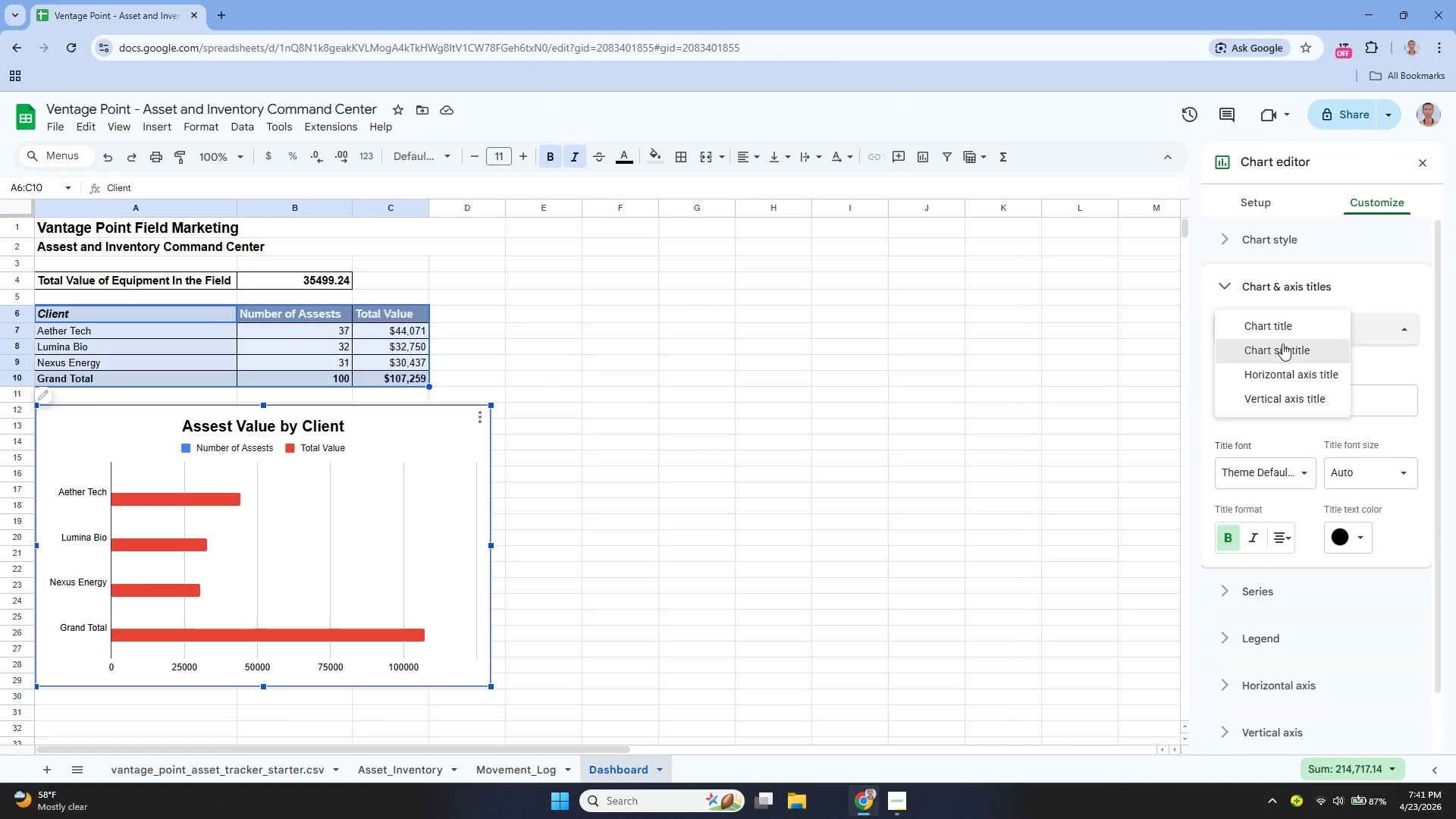 
left_click([1282, 344])
 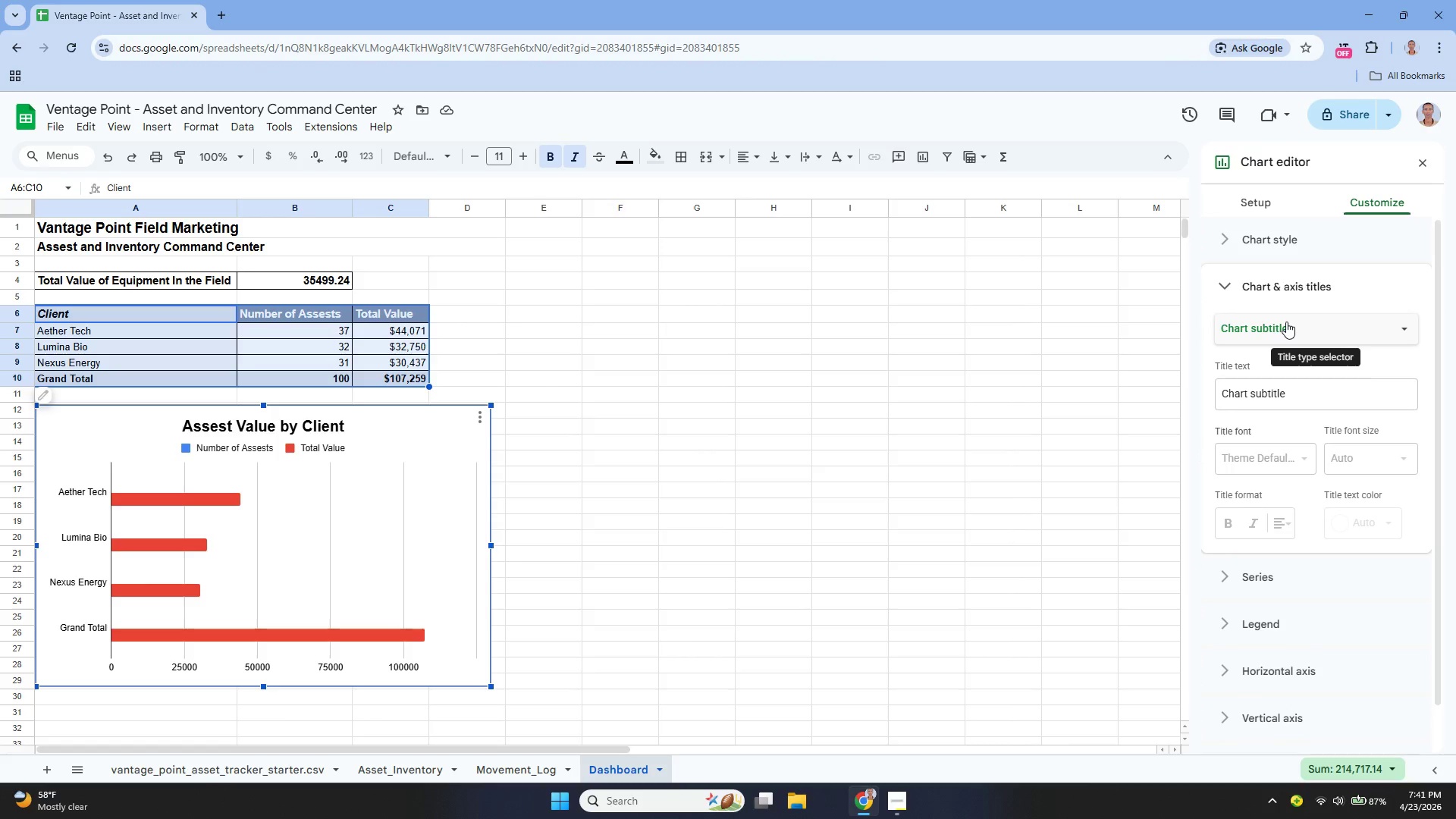 
left_click([1286, 322])
 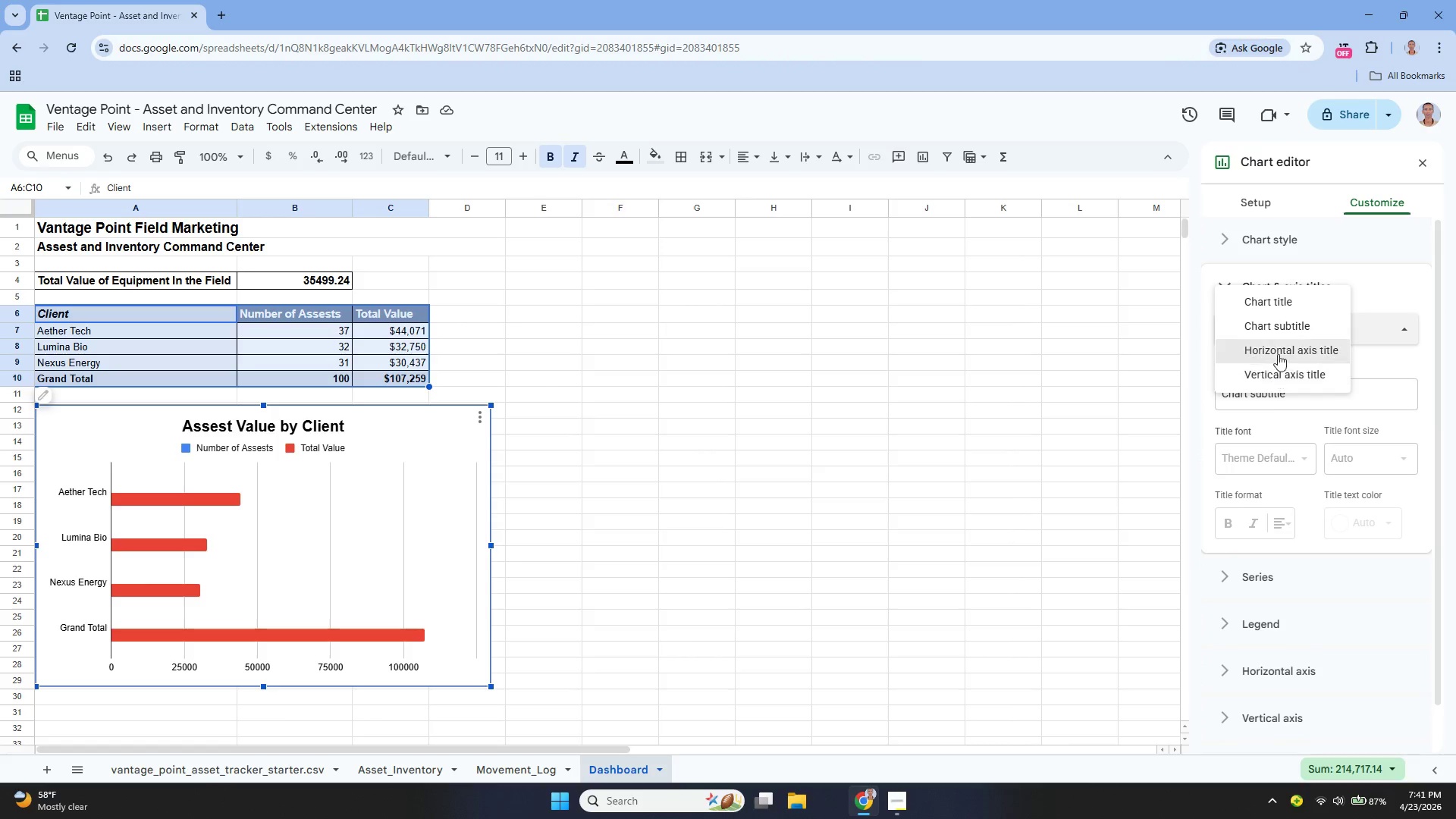 
left_click([1279, 344])
 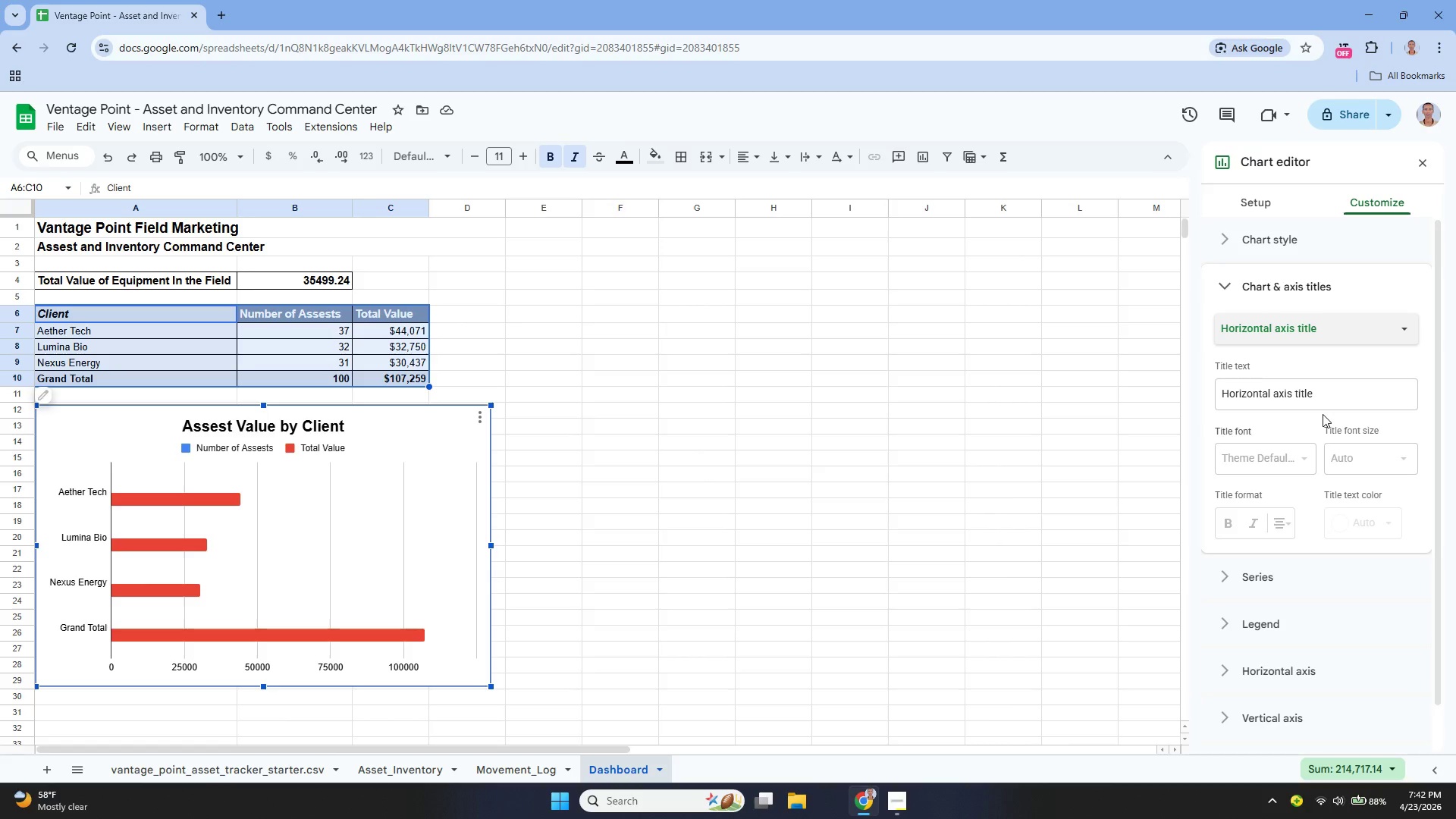 
wait(49.0)
 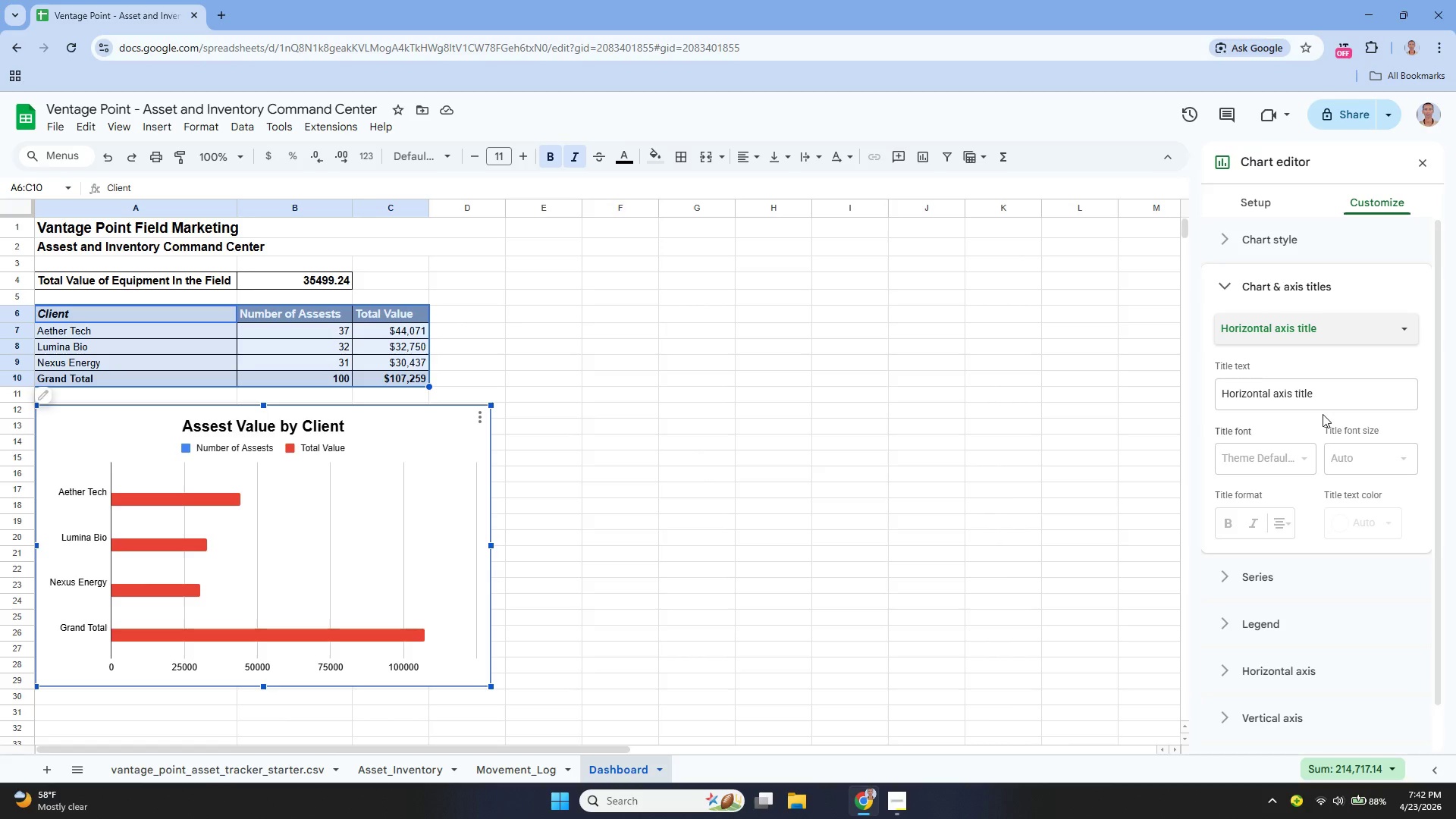 
left_click_drag(start_coordinate=[1279, 381], to_coordinate=[1276, 396])
 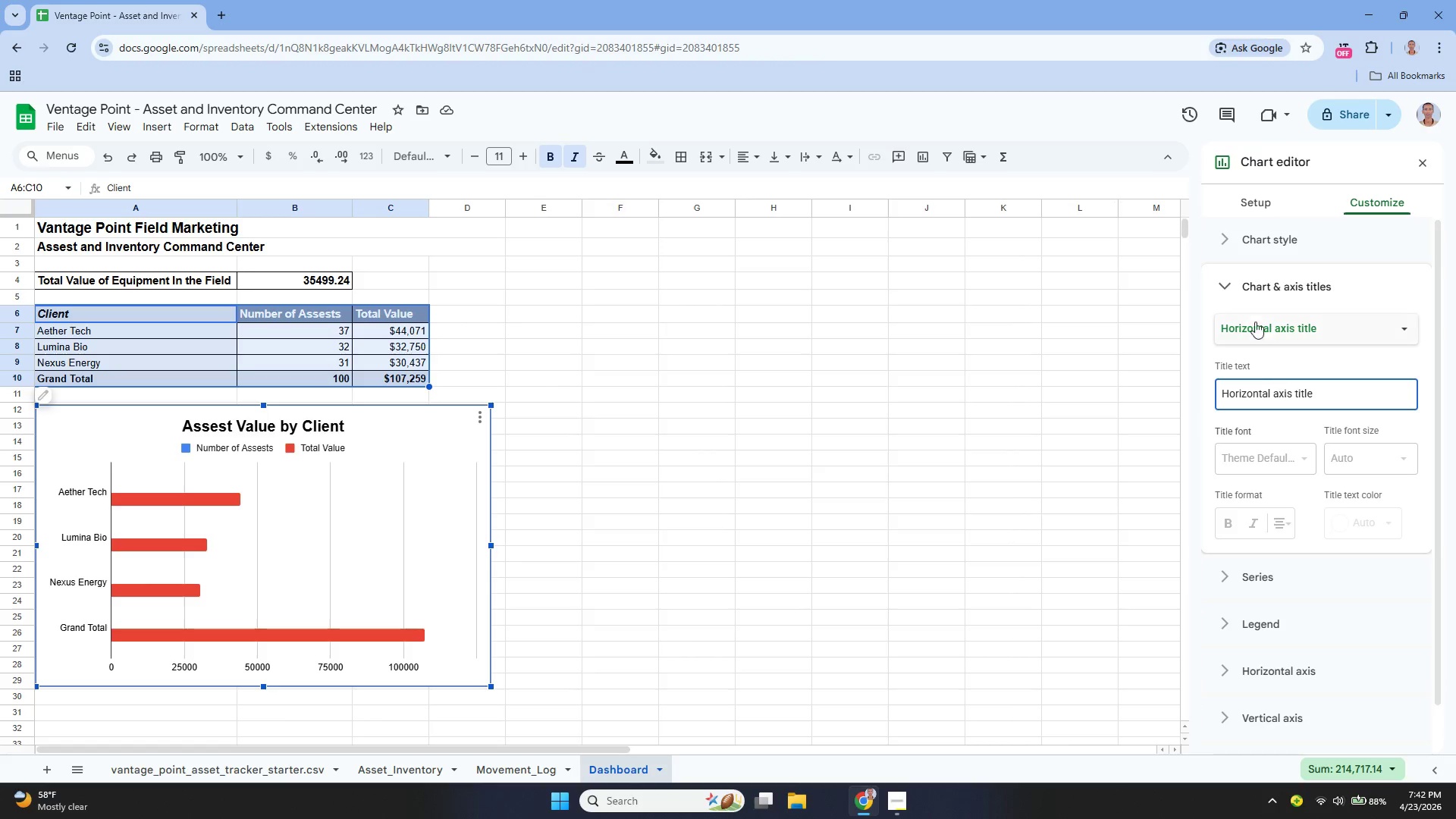 
left_click_drag(start_coordinate=[1249, 309], to_coordinate=[1251, 325])
 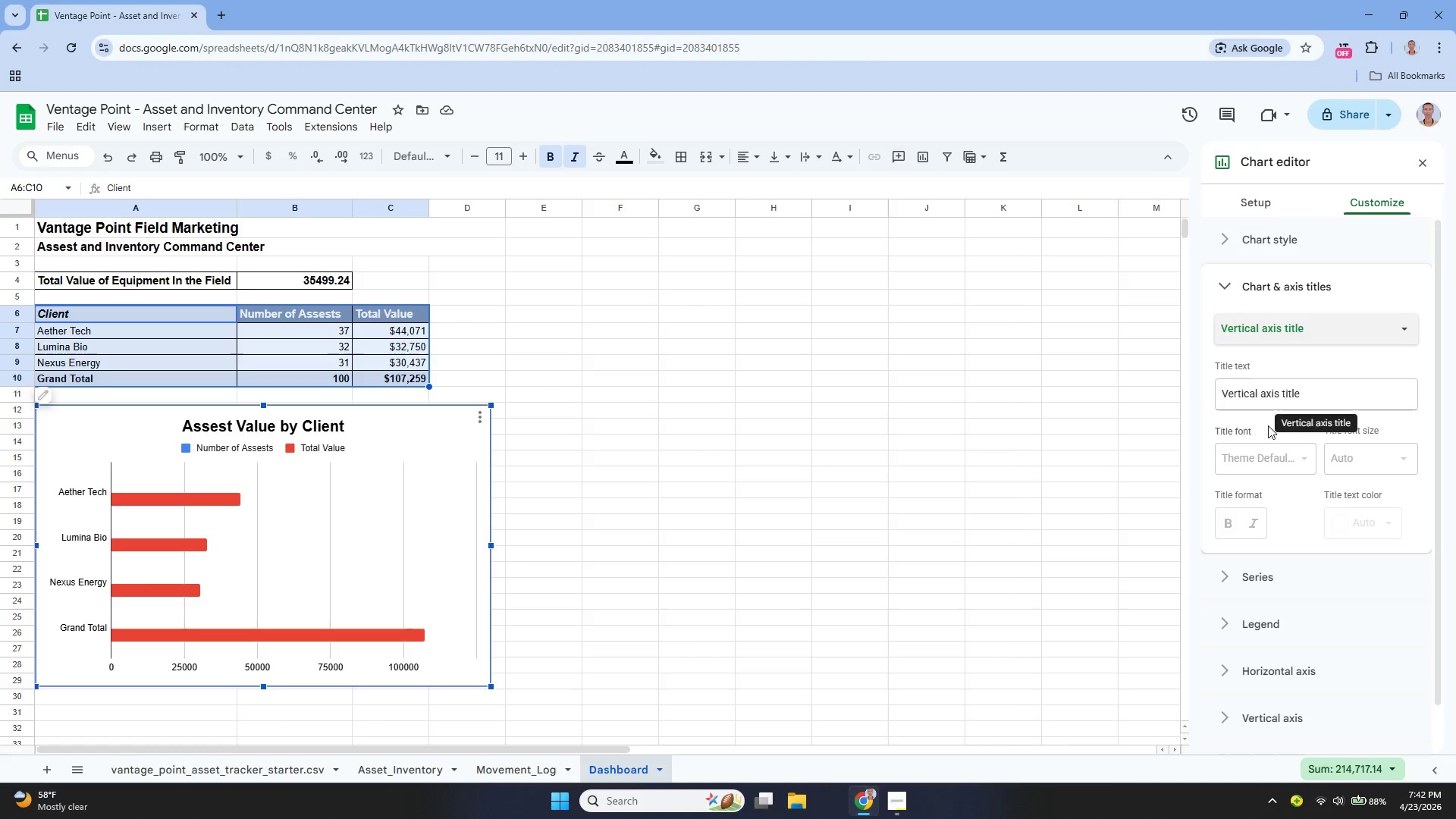 
left_click_drag(start_coordinate=[1257, 400], to_coordinate=[1259, 394])
 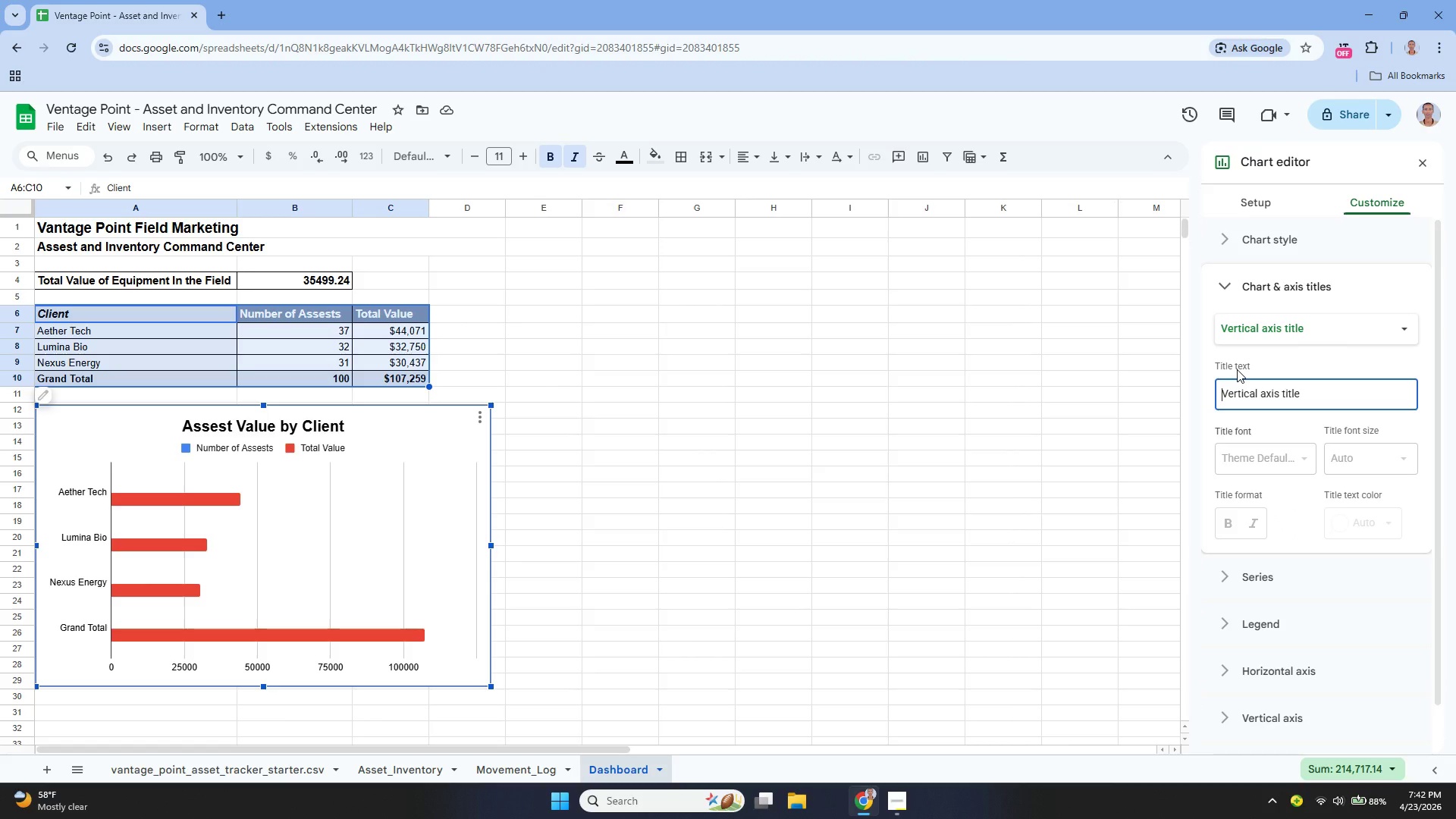 
type(Client)
 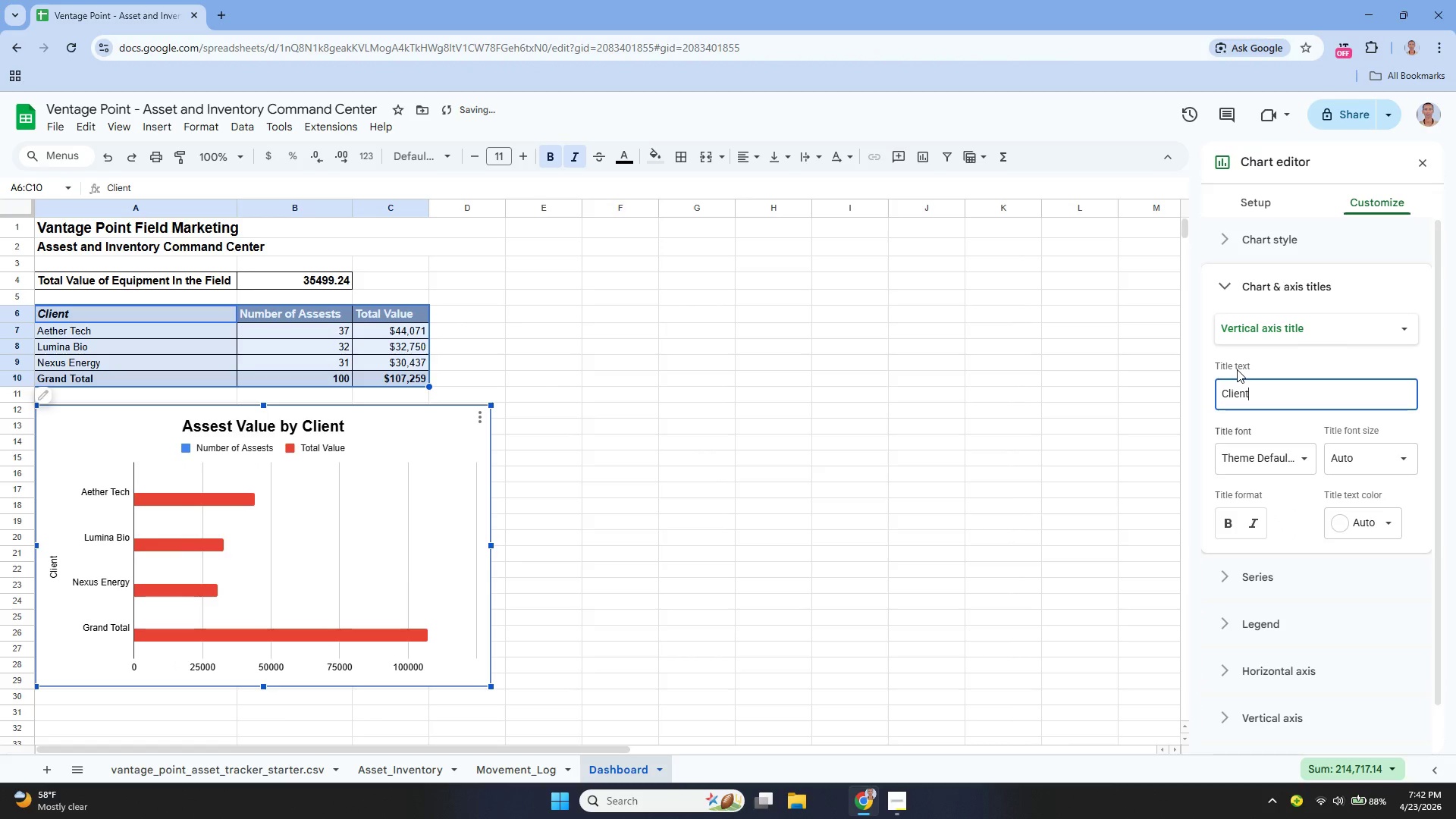 
key(Enter)
 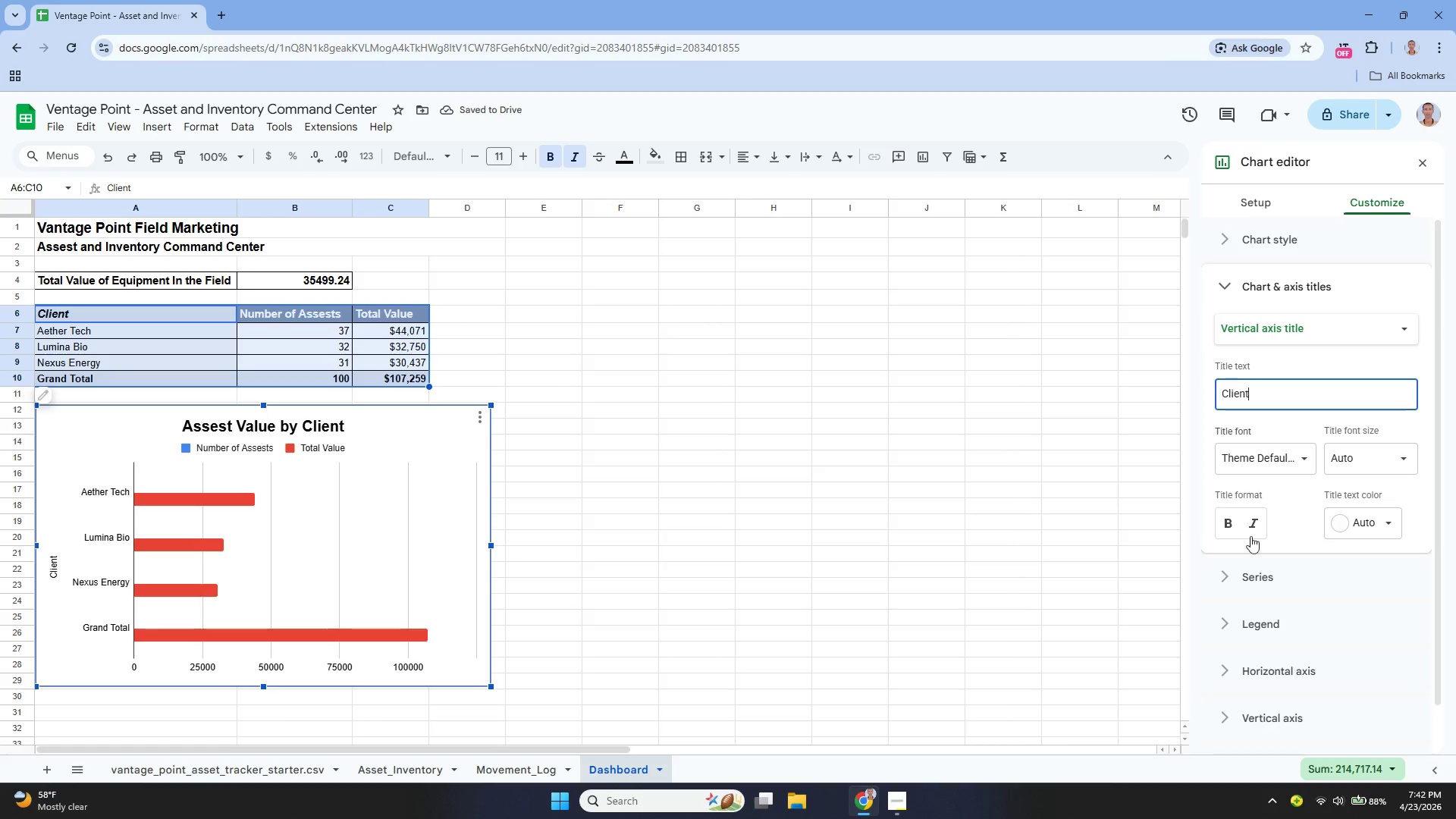 
left_click([1223, 515])
 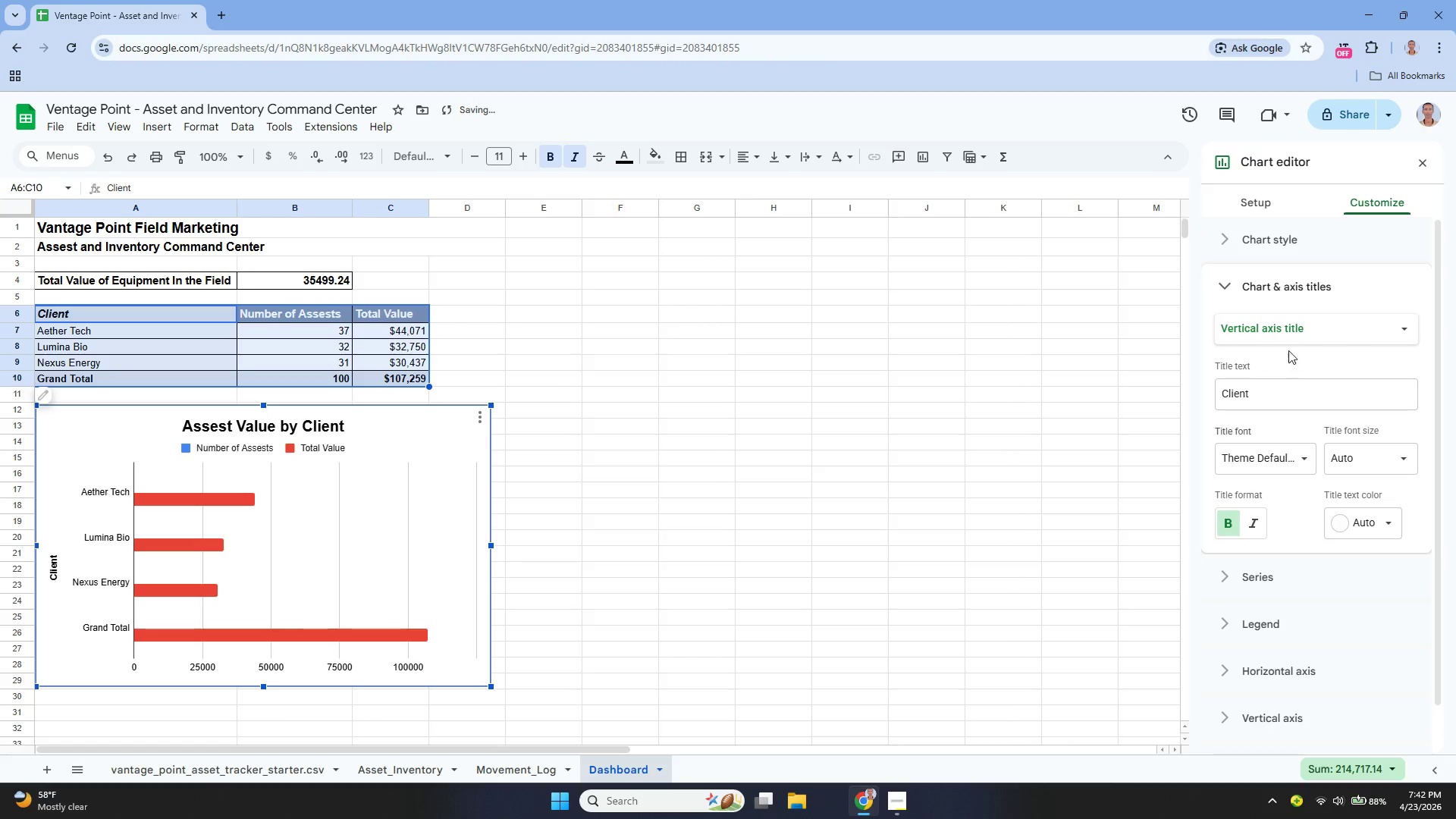 
left_click([1288, 345])
 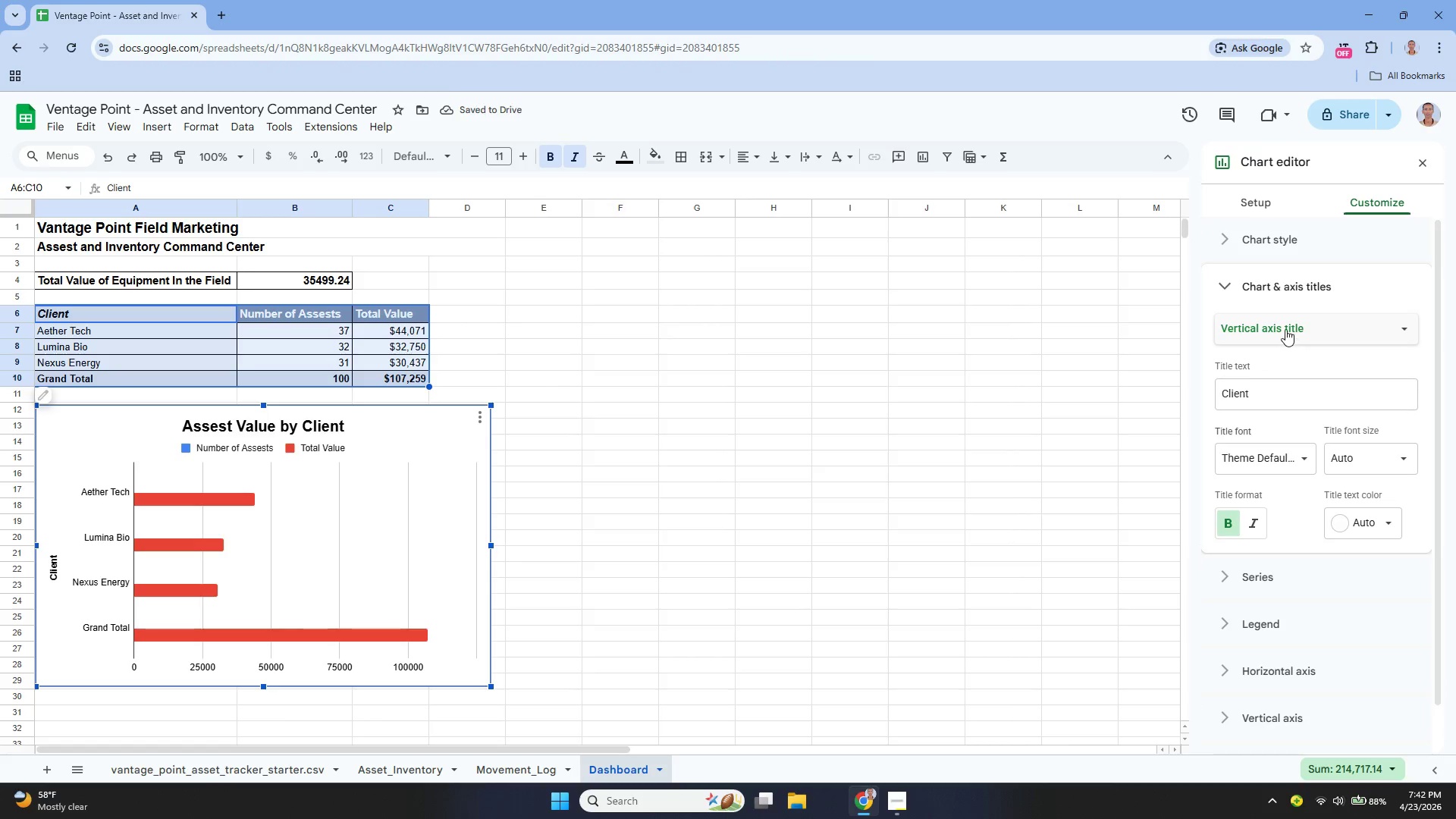 
left_click([1285, 328])
 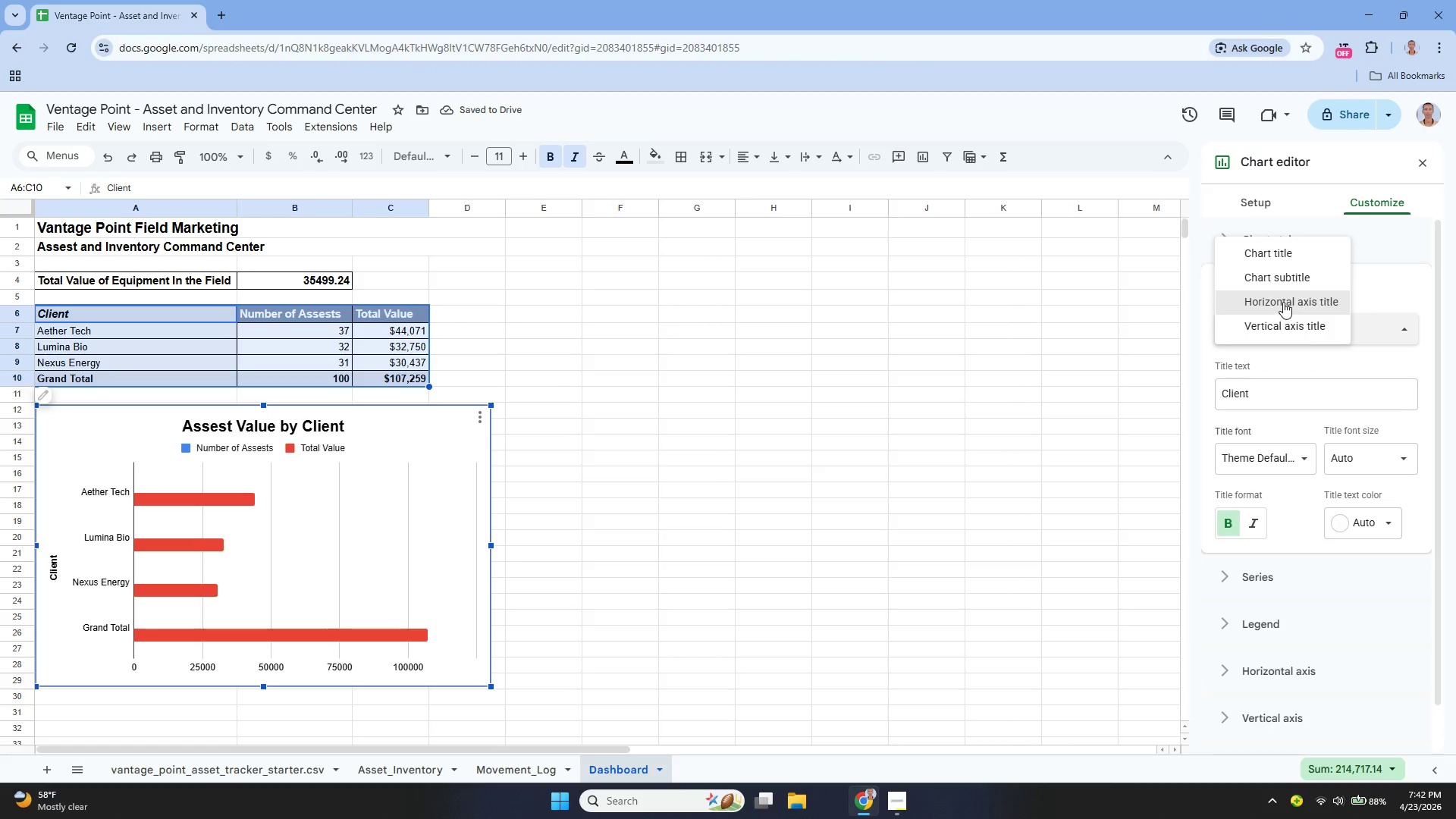 
left_click([1282, 298])
 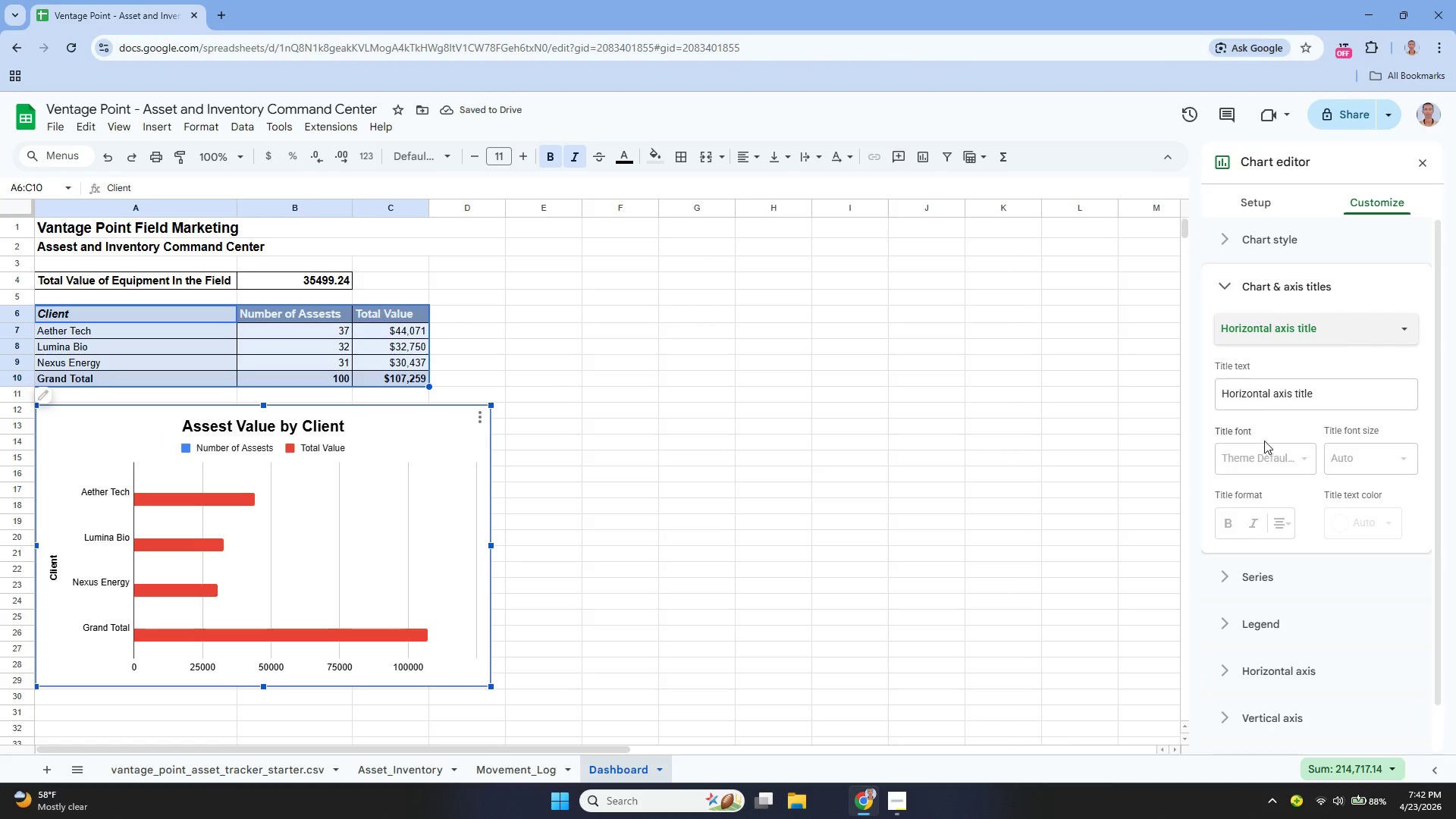 
left_click([1256, 397])
 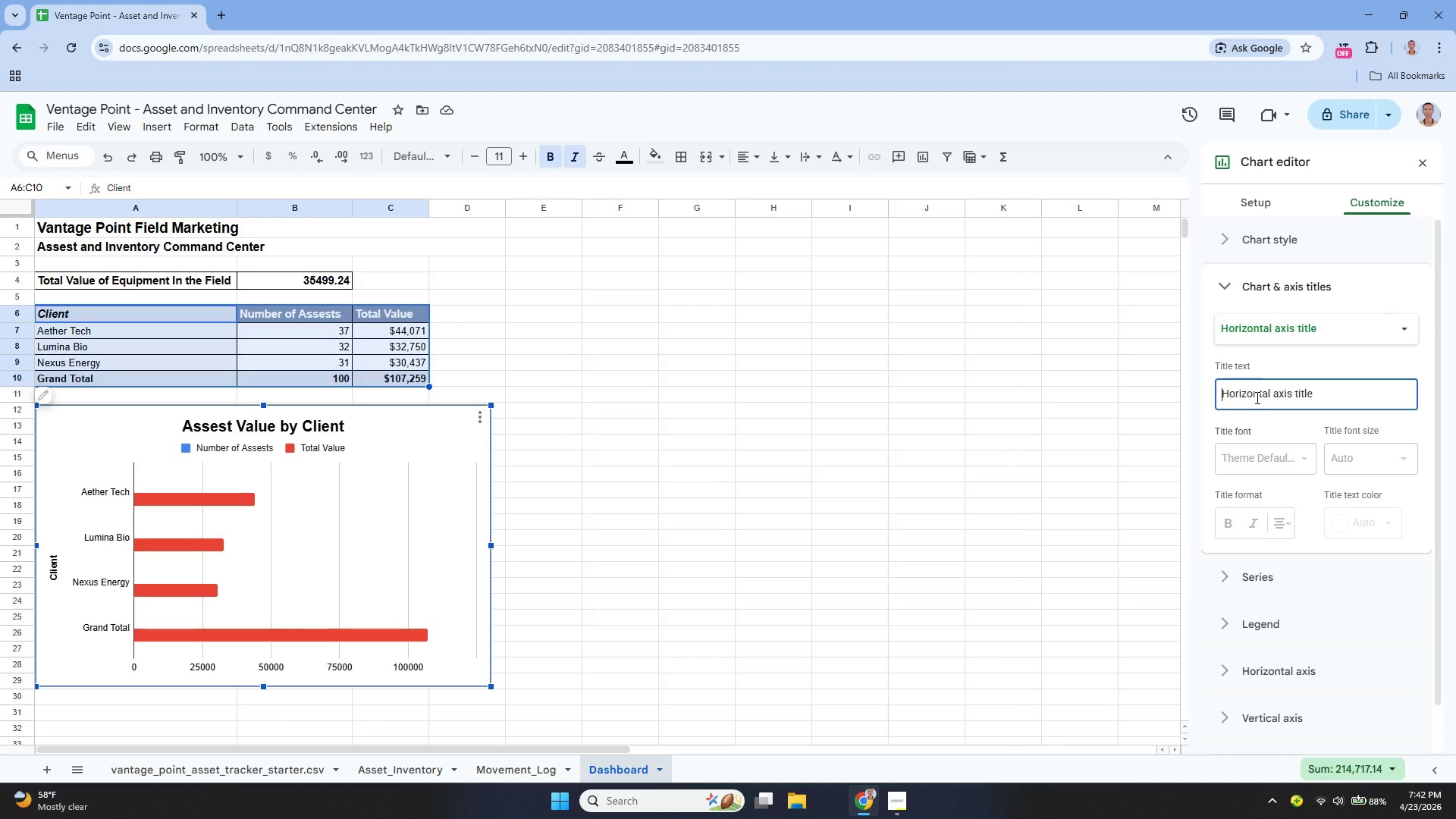 
type(Total alue)
 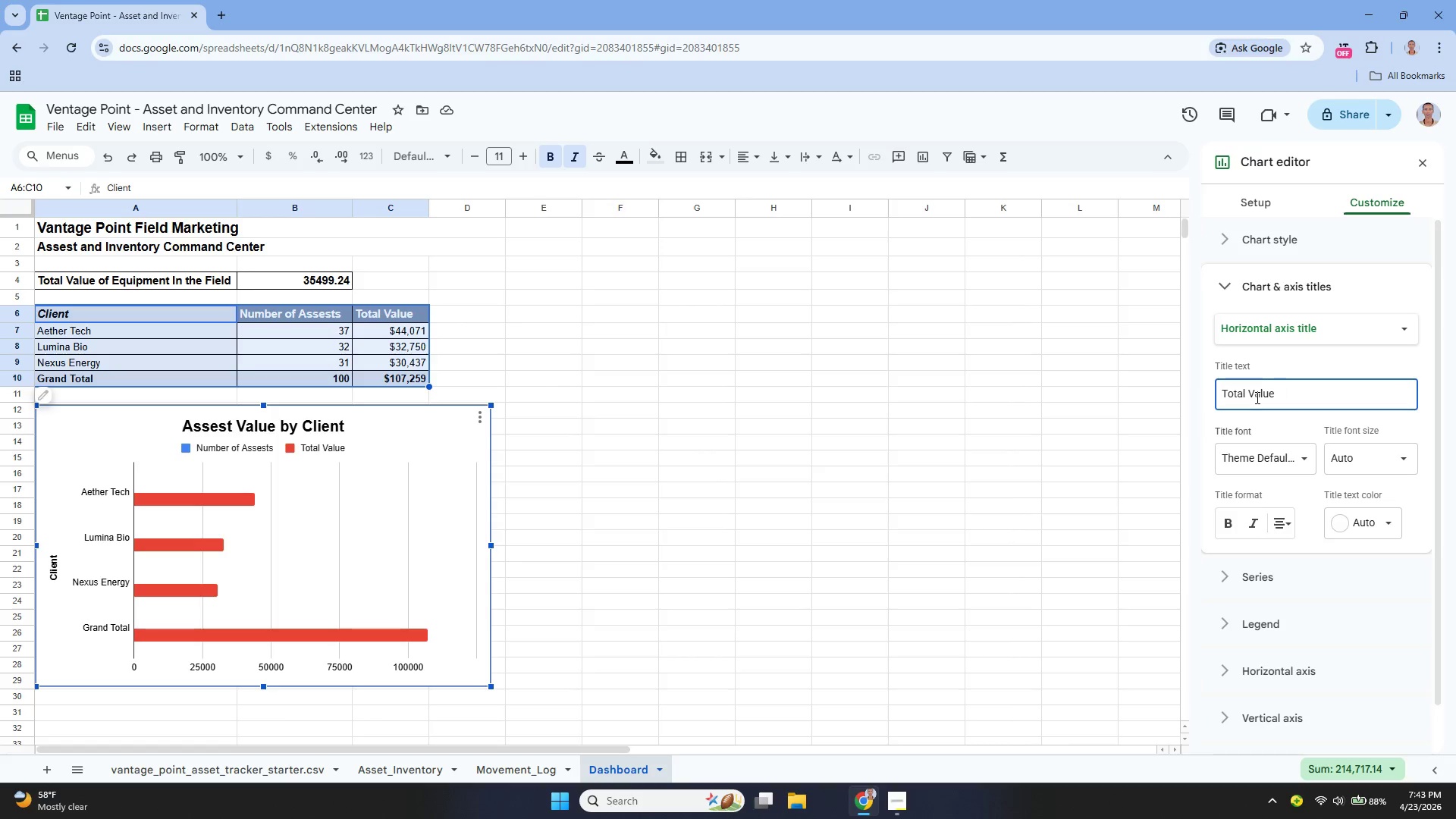 
hold_key(key=V, duration=0.31)
 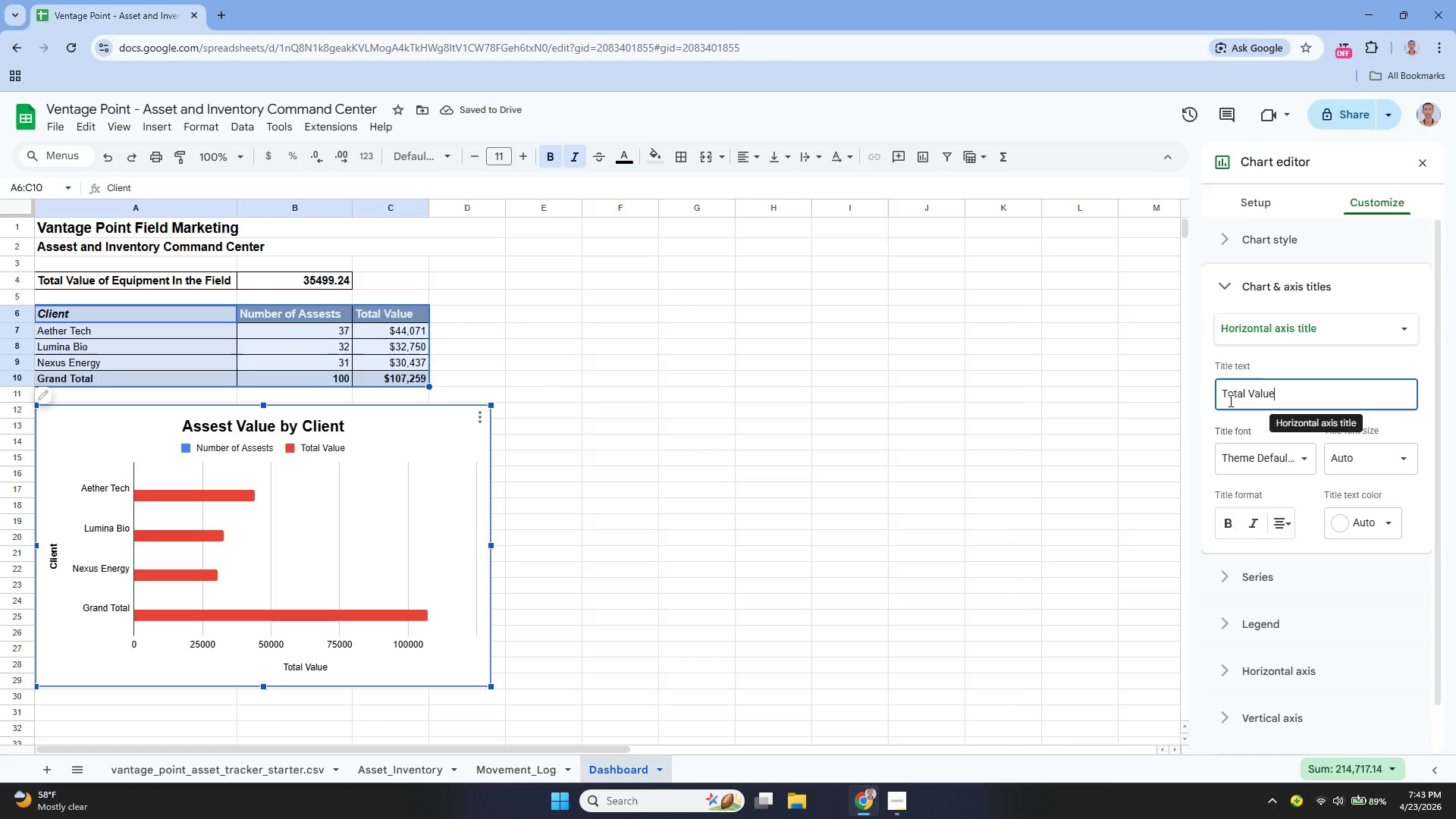 
type( ())
 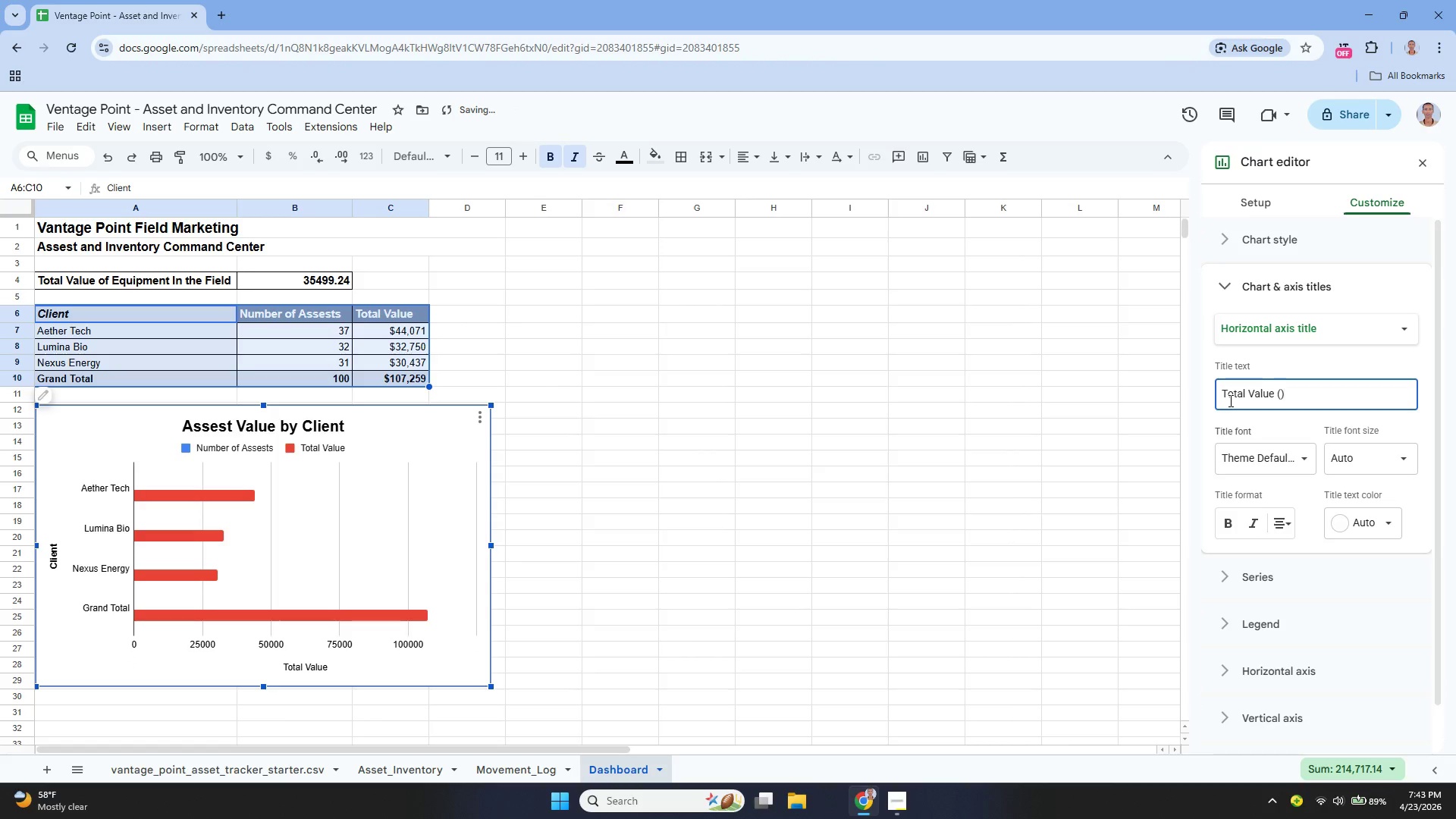 
key(ArrowLeft)
 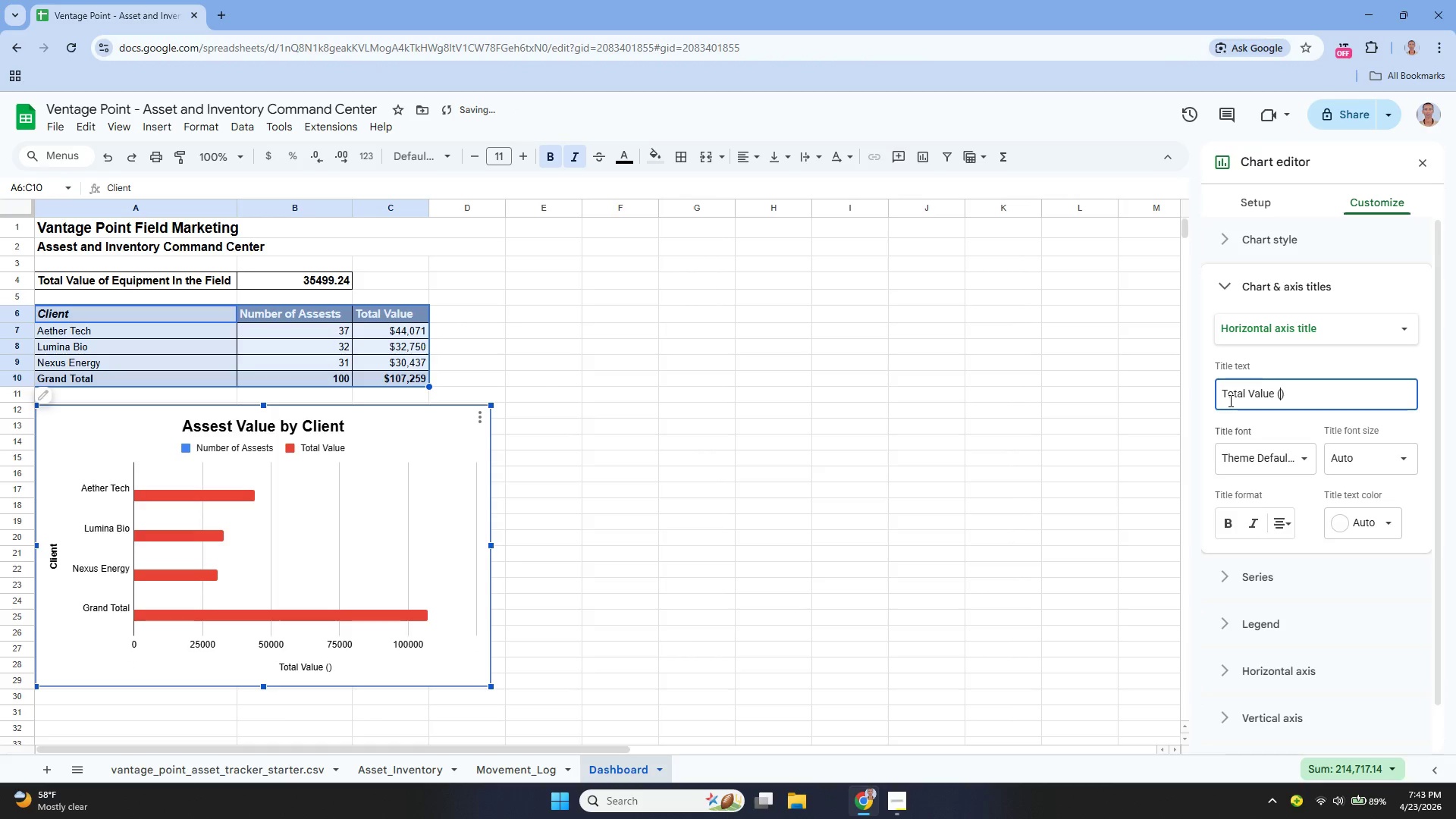 
key(Shift+4)
 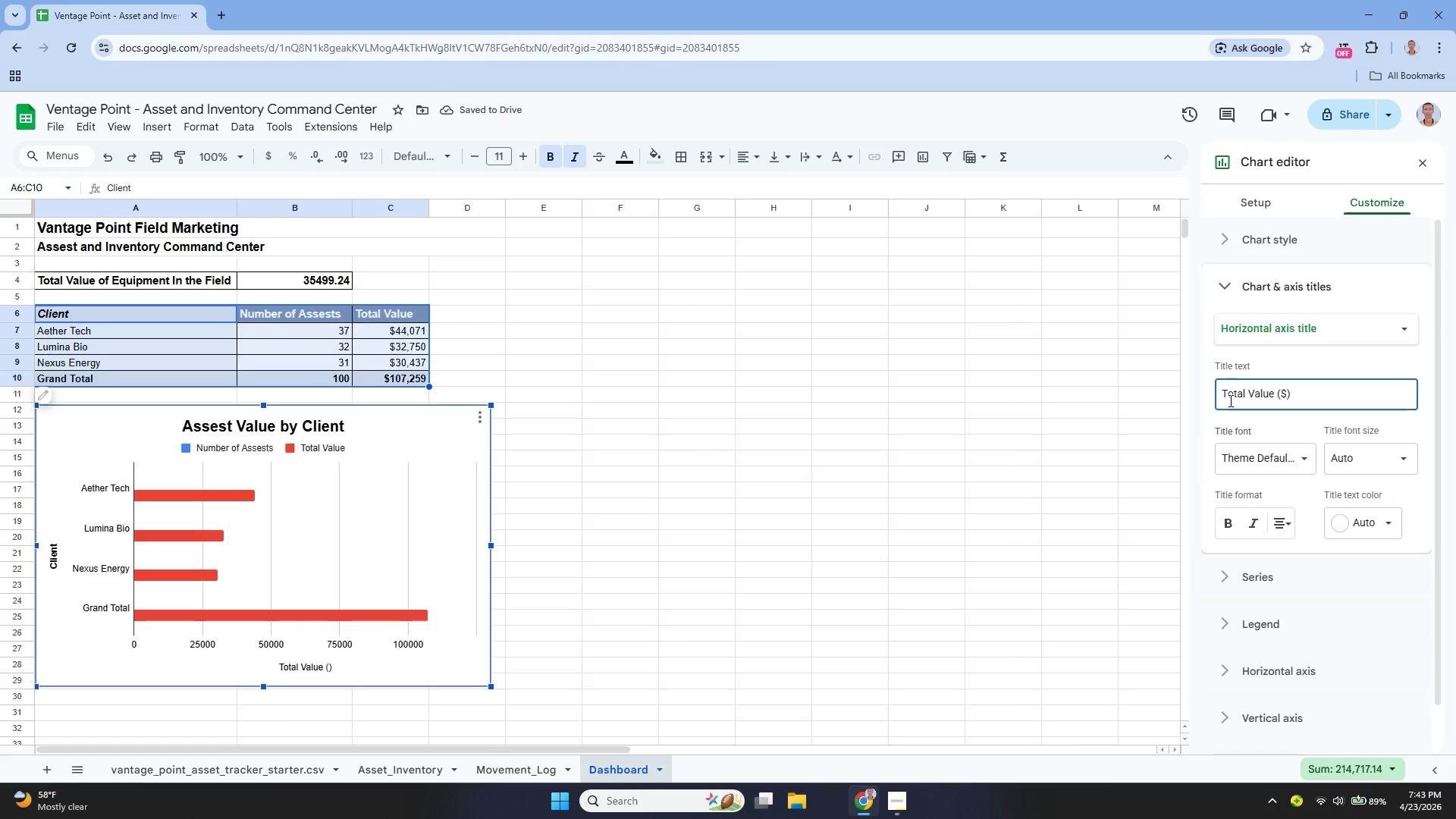 
key(Enter)
 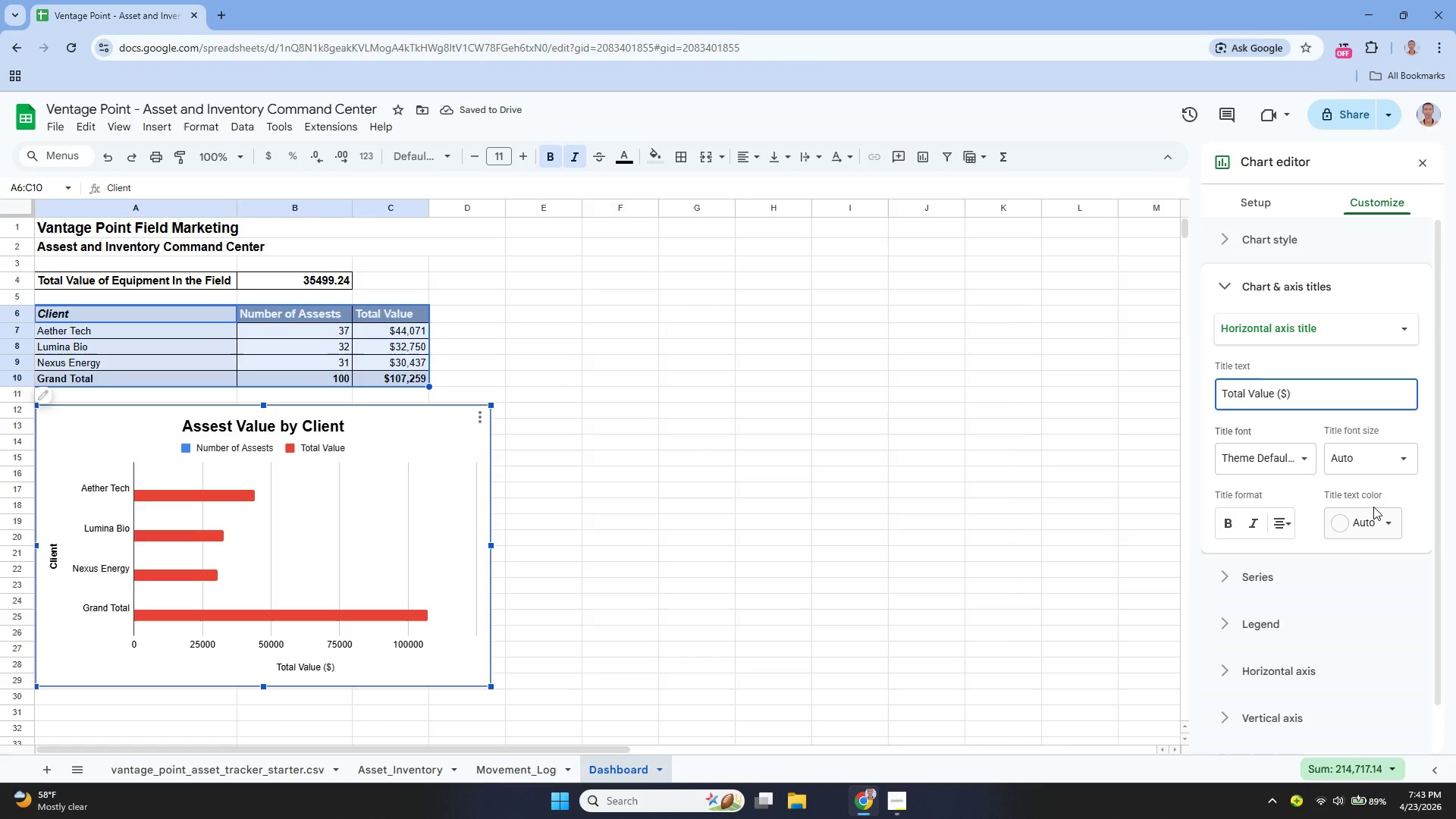 
left_click([1278, 522])
 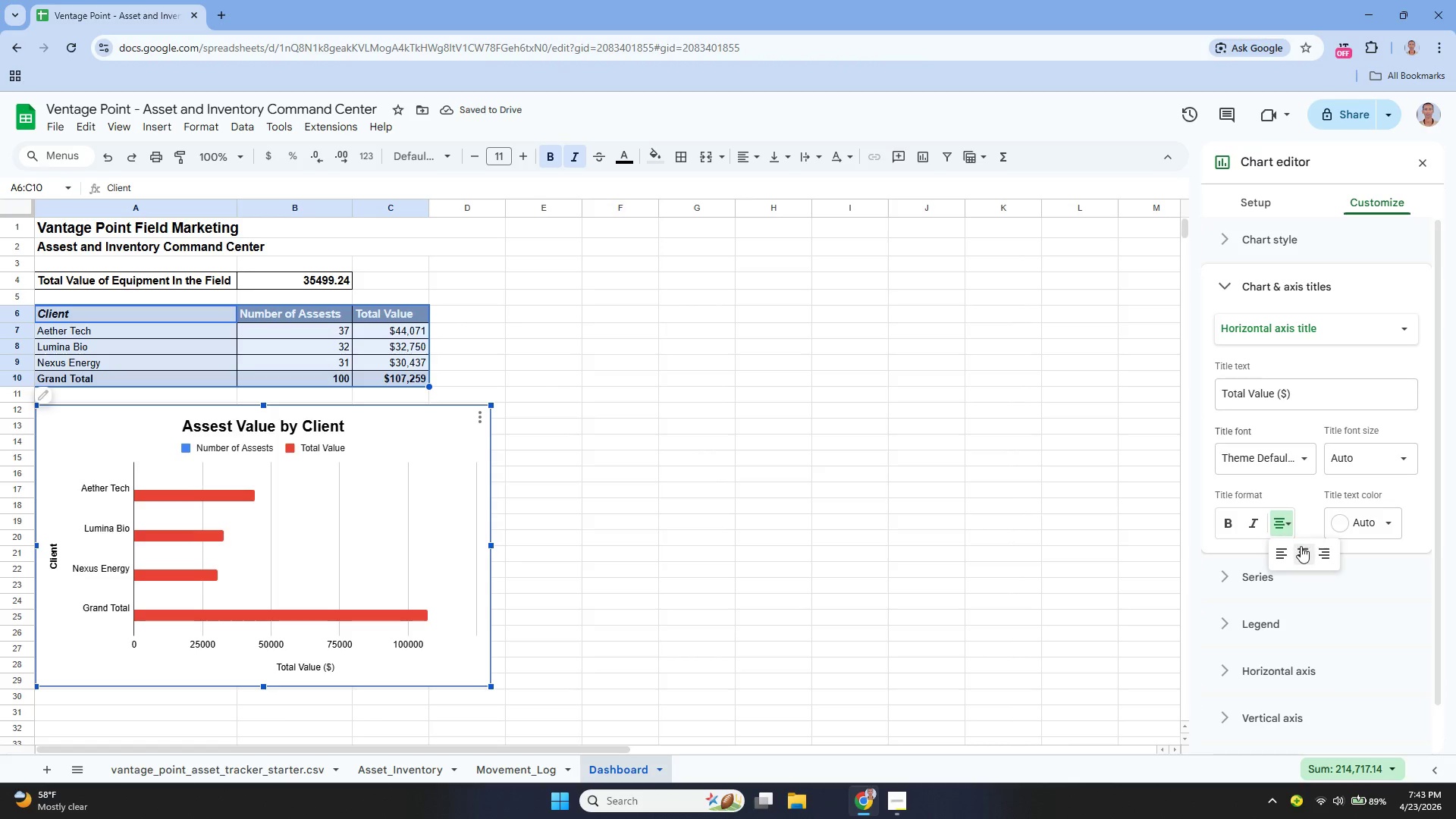 
left_click([1303, 547])
 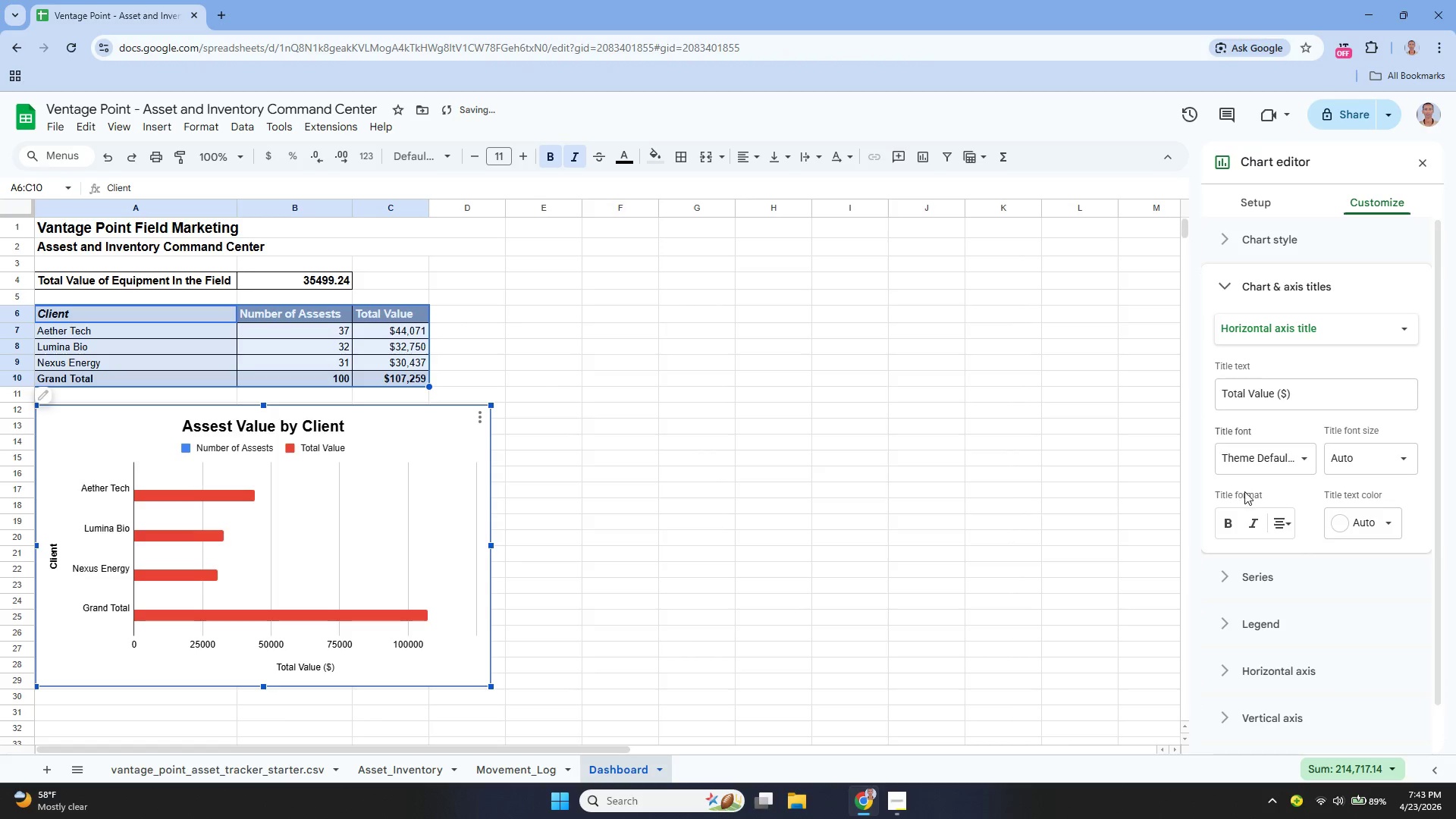 
left_click([1232, 520])
 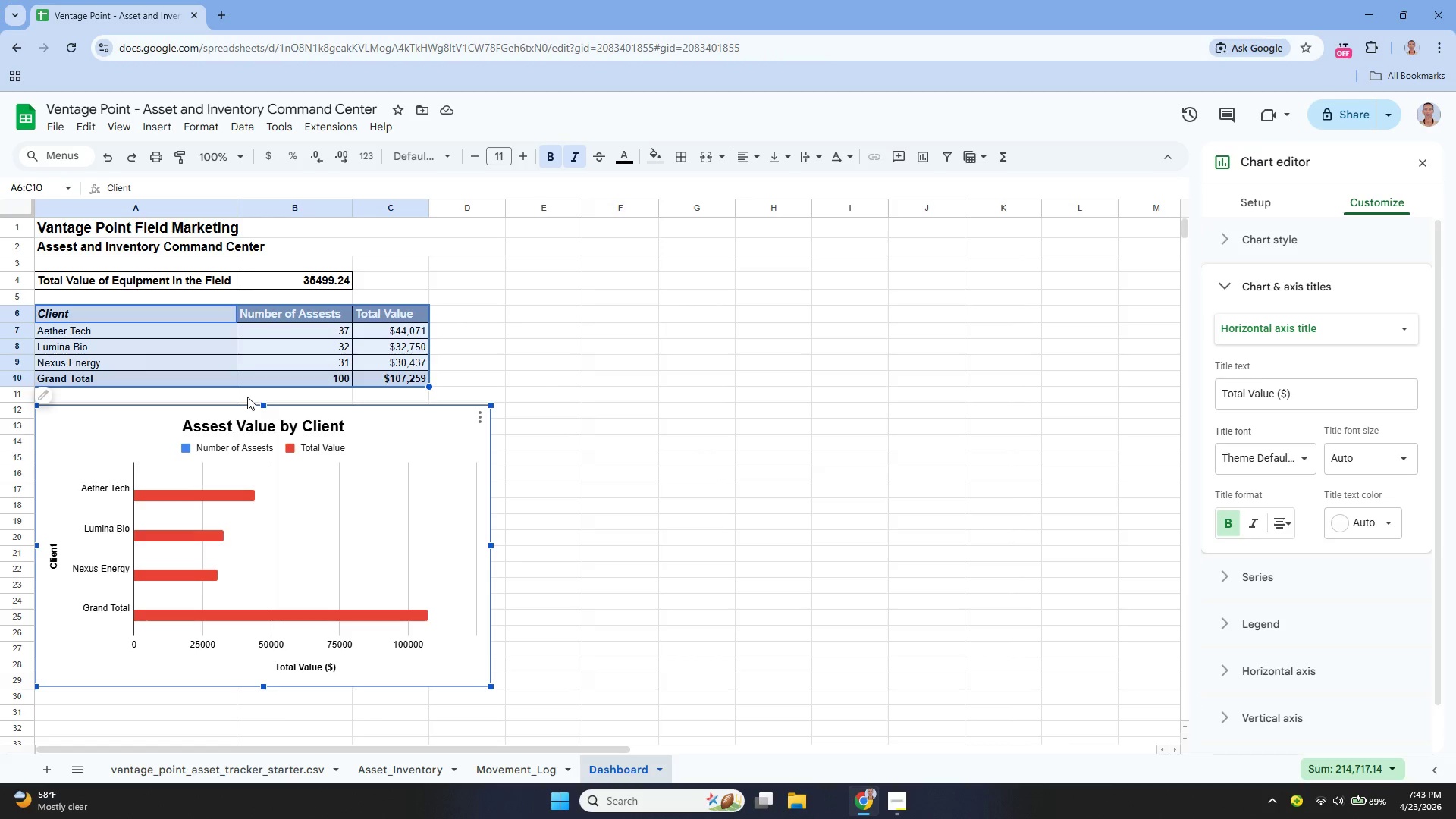 
wait(44.31)
 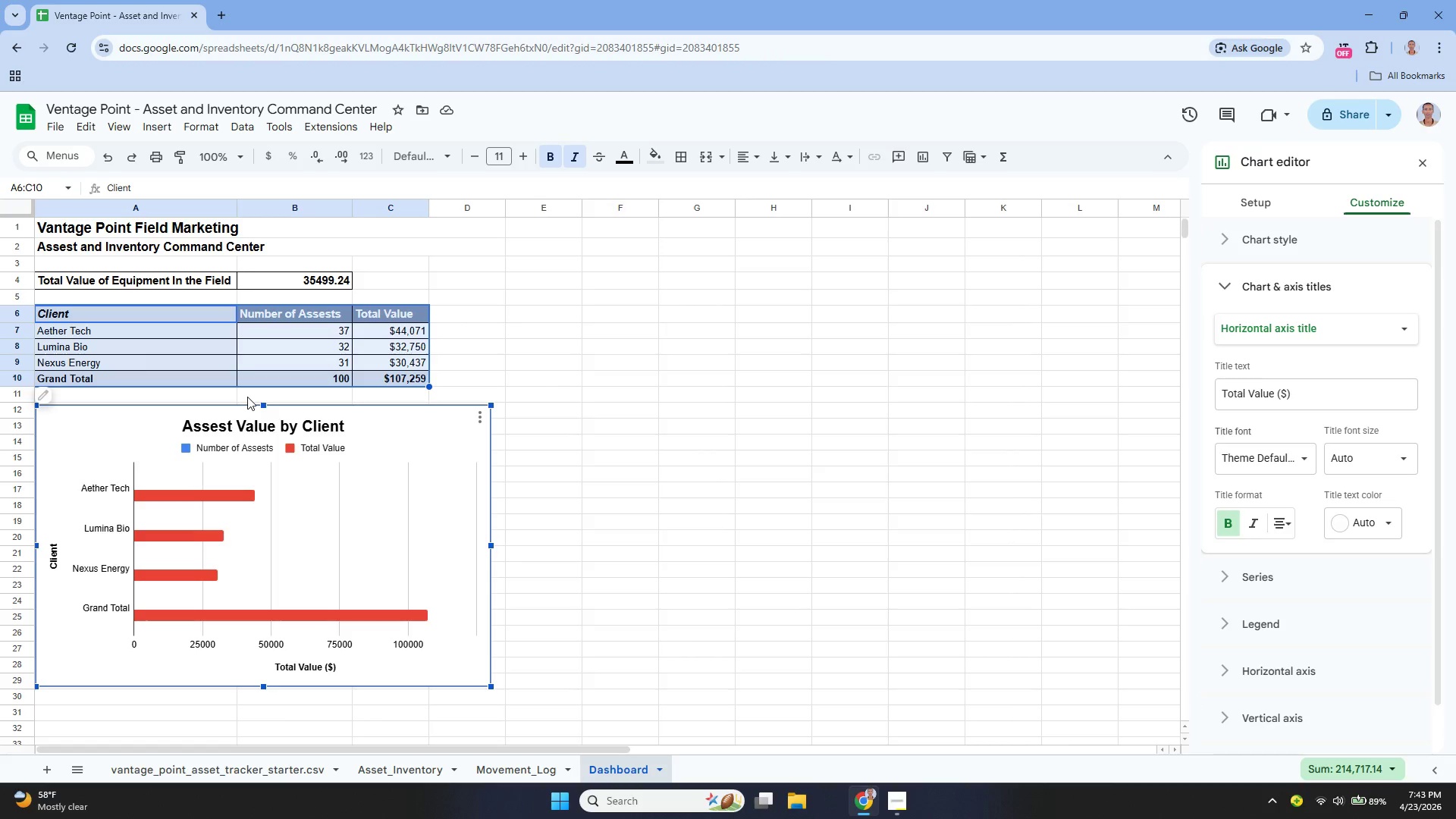 
left_click_drag(start_coordinate=[491, 403], to_coordinate=[464, 413])
 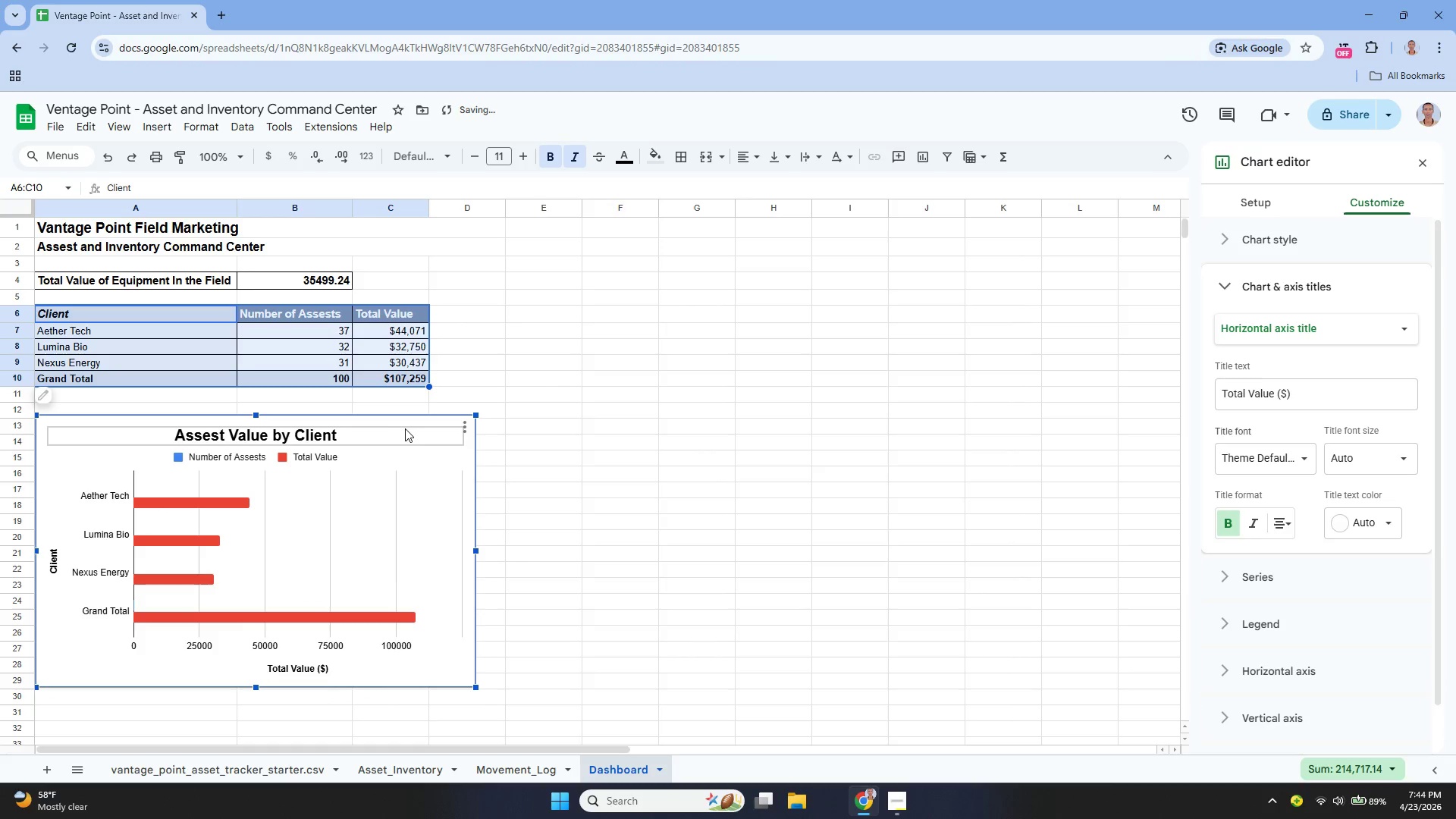 
left_click_drag(start_coordinate=[397, 431], to_coordinate=[394, 422])
 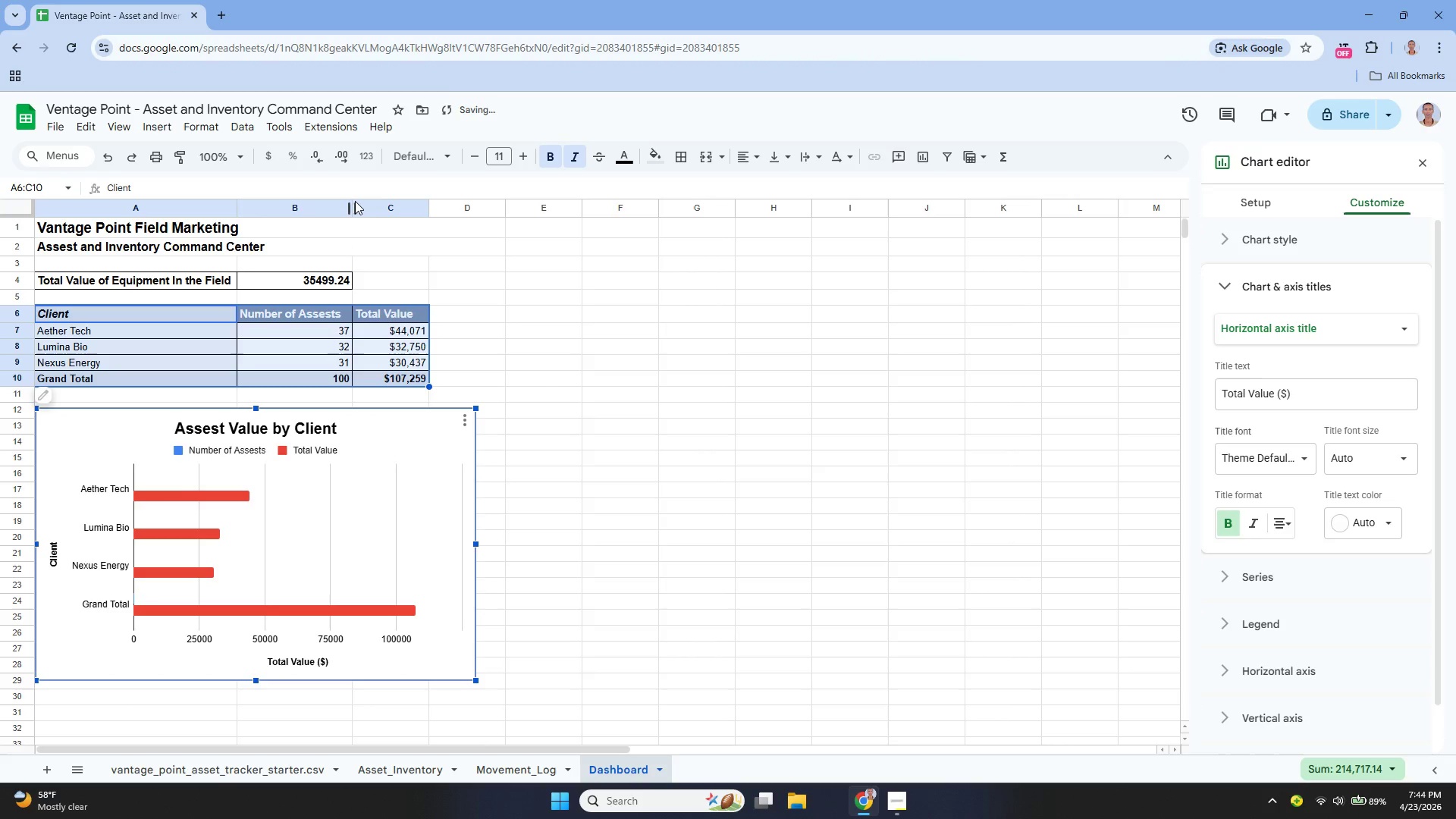 
left_click_drag(start_coordinate=[353, 206], to_coordinate=[392, 228])
 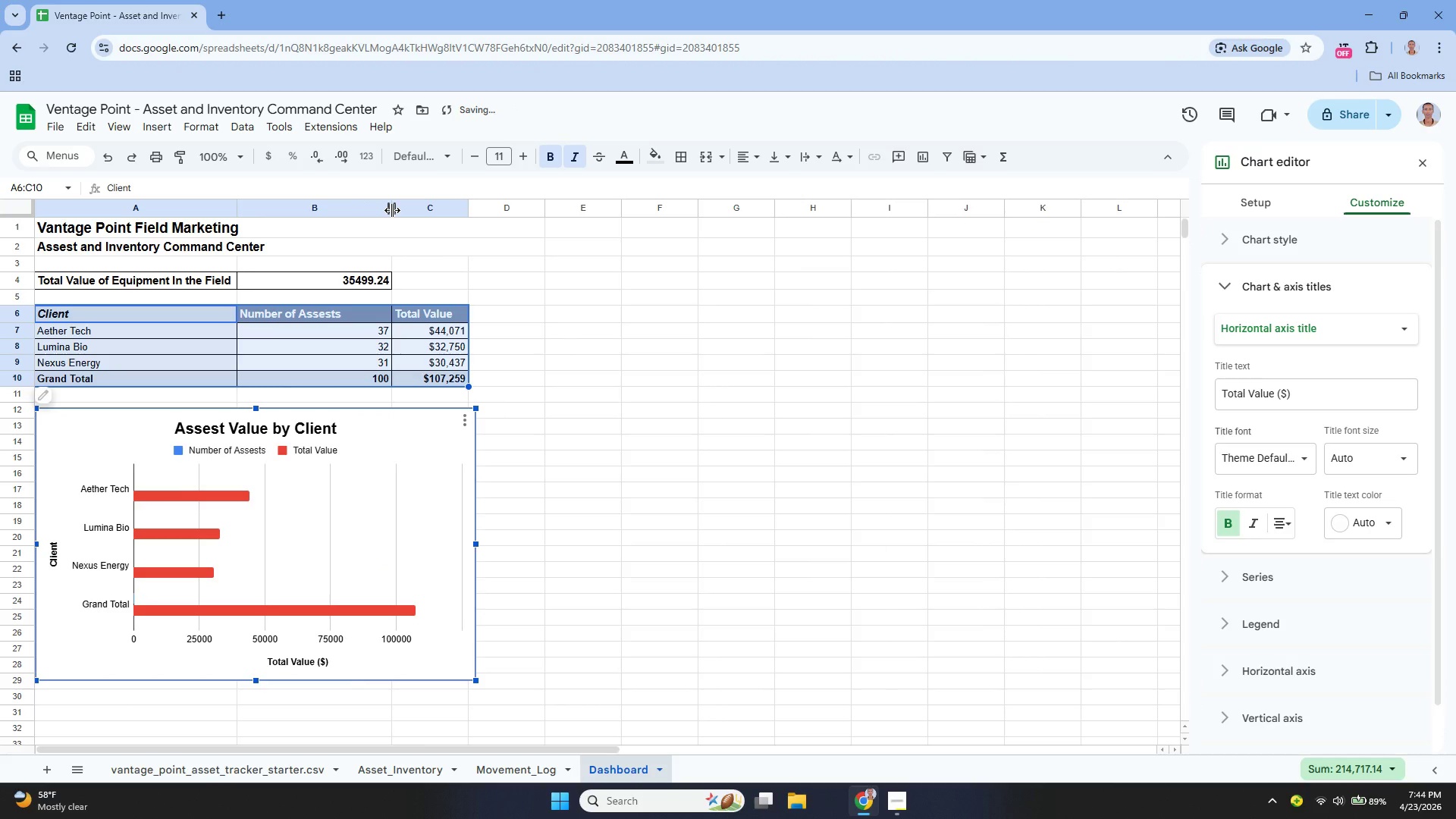 
left_click_drag(start_coordinate=[391, 209], to_coordinate=[369, 219])
 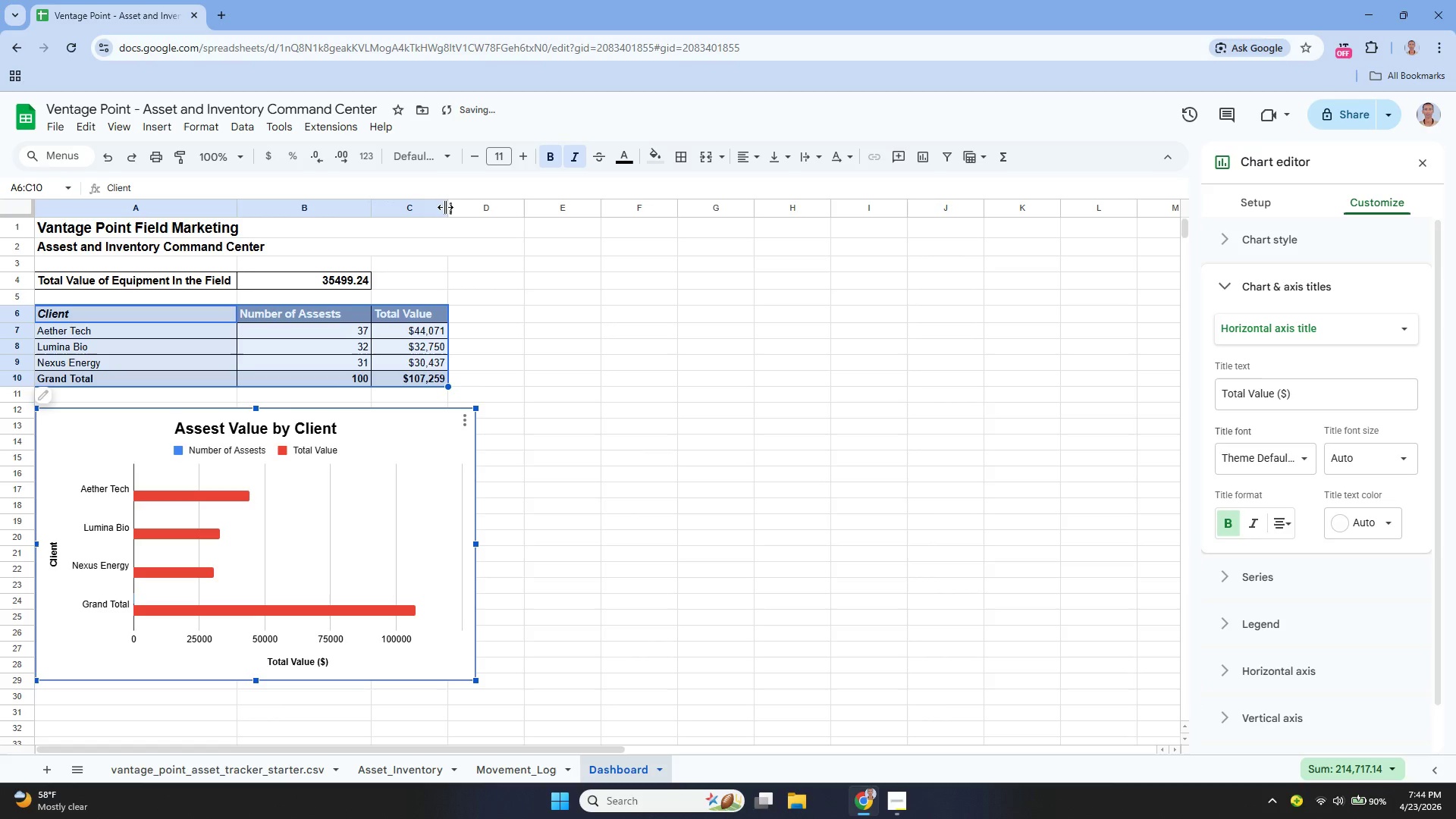 
left_click_drag(start_coordinate=[447, 205], to_coordinate=[477, 222])
 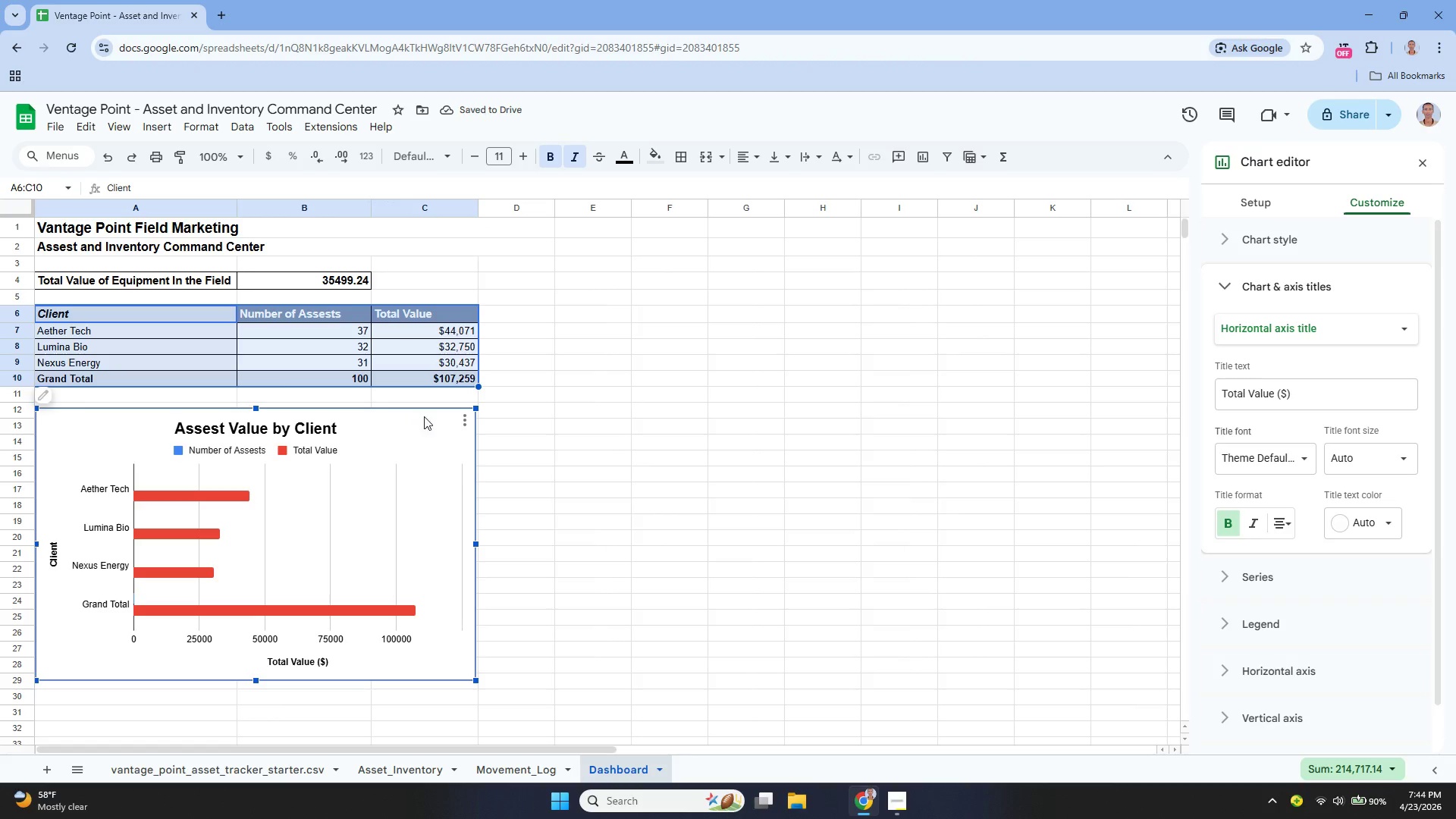 
wait(6.2)
 